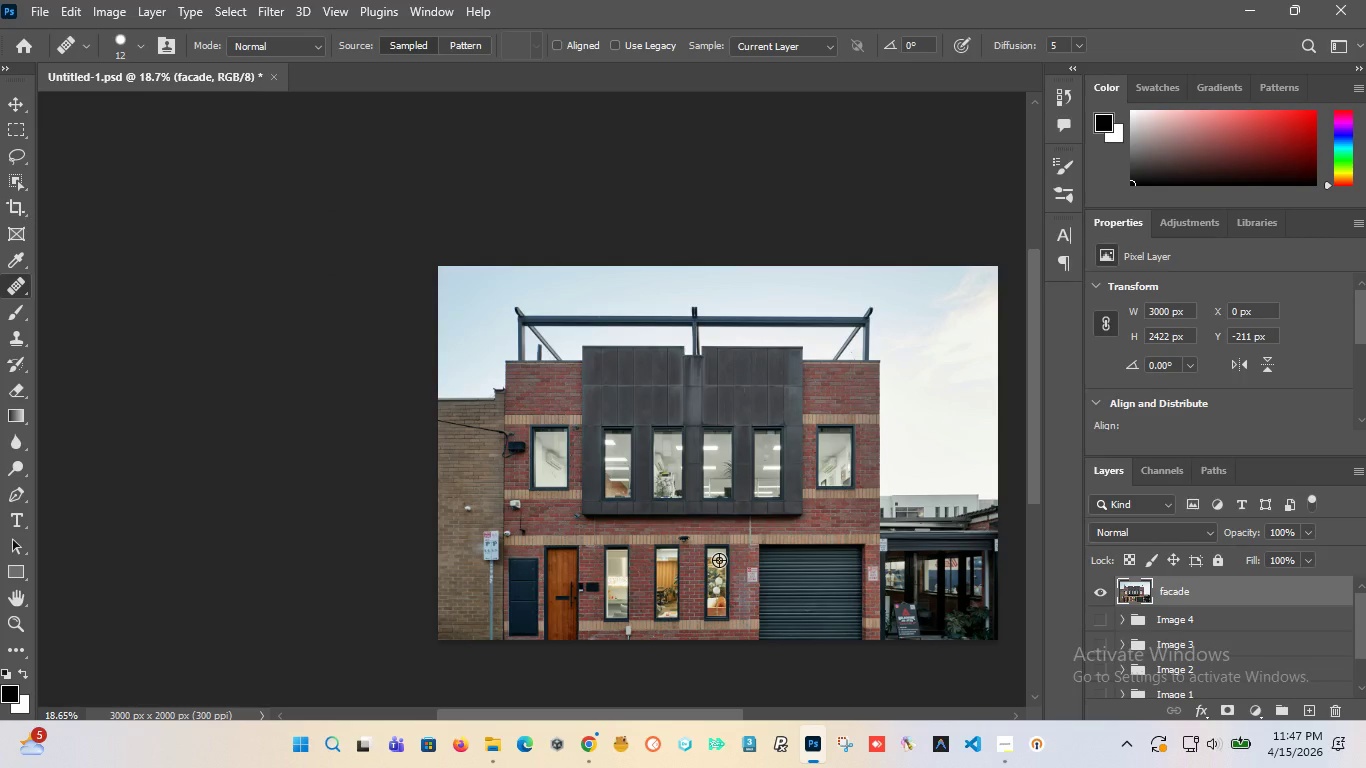 
hold_key(key=AltLeft, duration=1.5)
hold_key(key=AltLeft, duration=1.5)
scroll: coordinate [643, 534], scroll_direction: up, amount: 12.0
 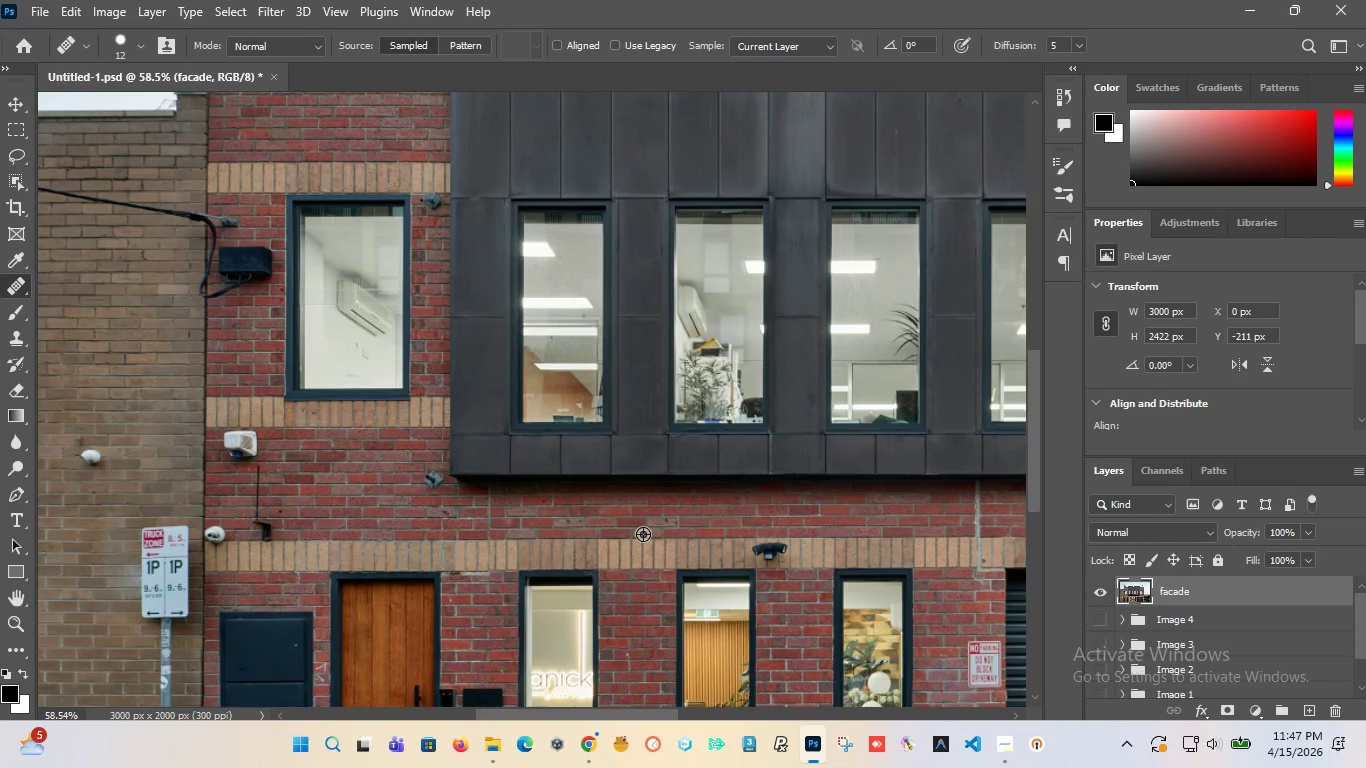 
hold_key(key=AltLeft, duration=1.5)
 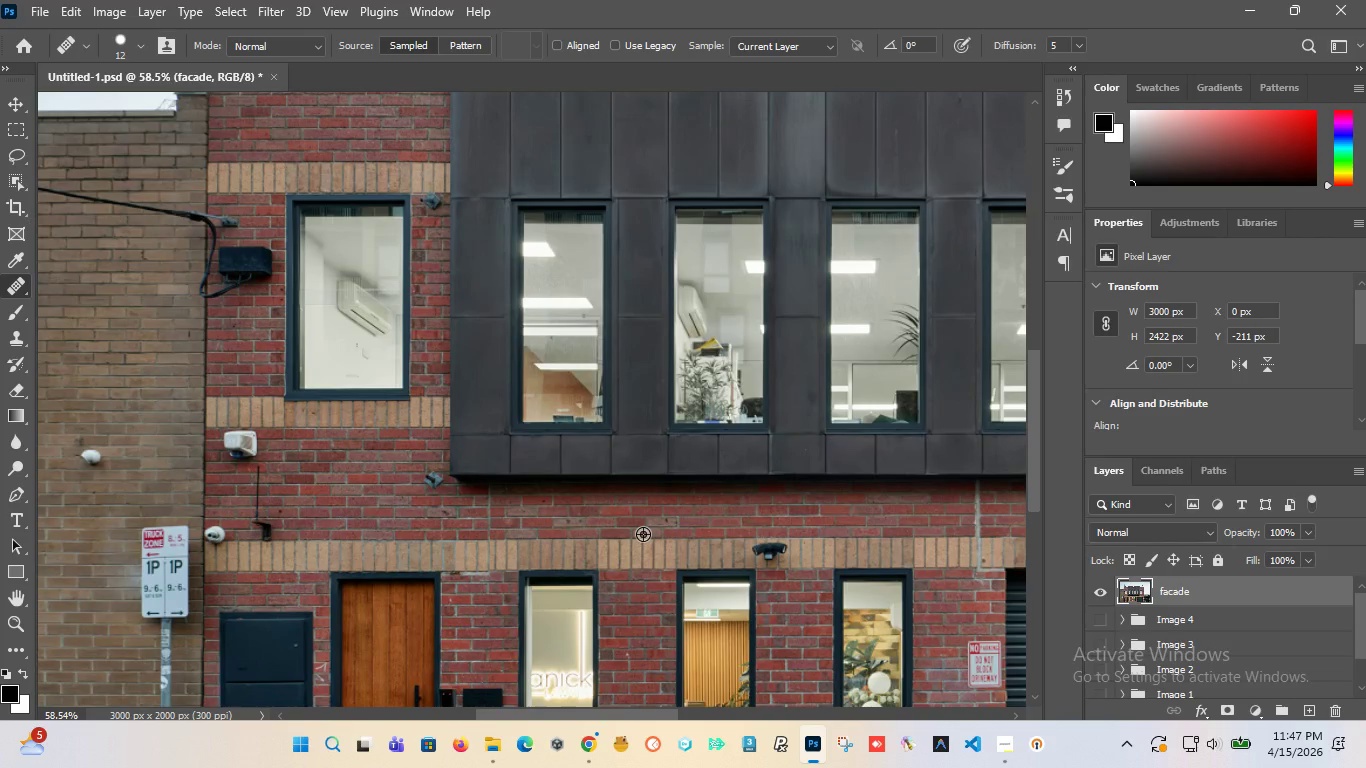 
hold_key(key=AltLeft, duration=1.5)
 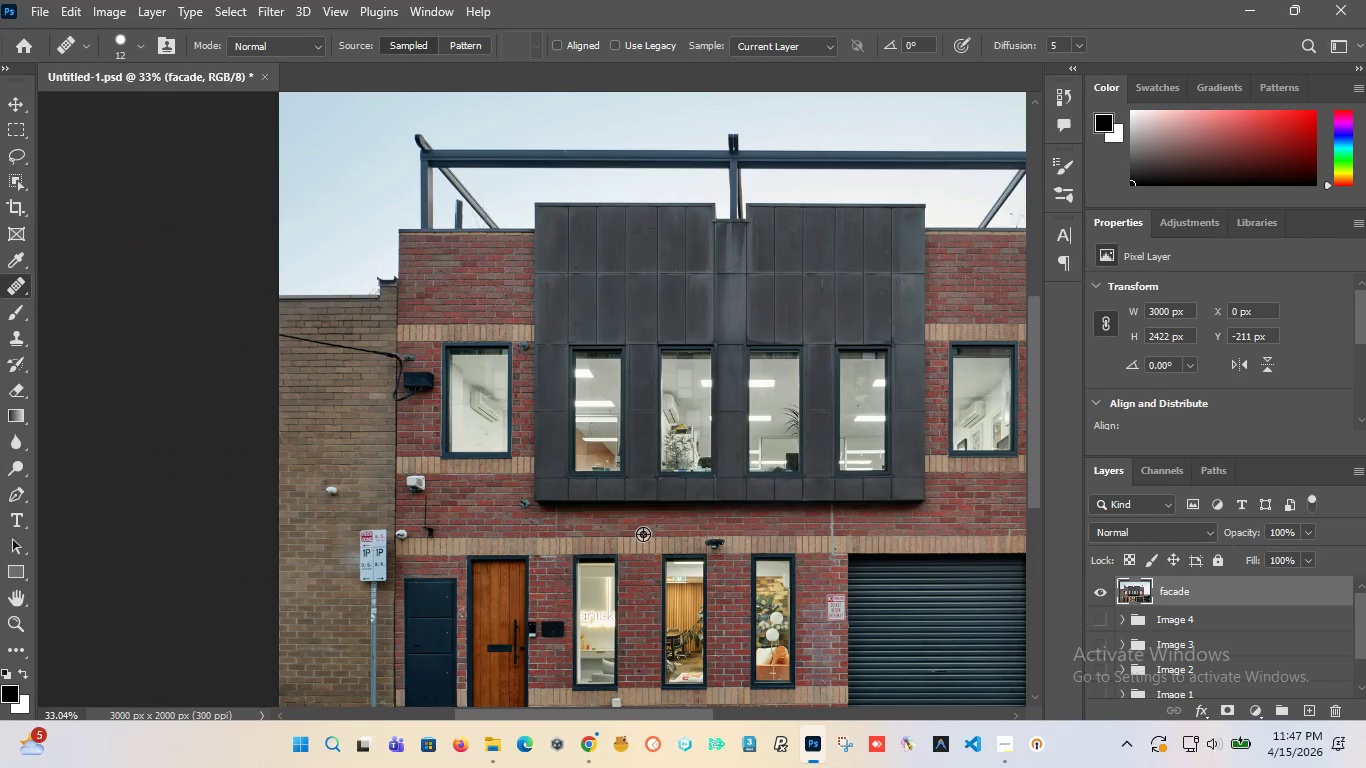 
hold_key(key=AltLeft, duration=1.44)
 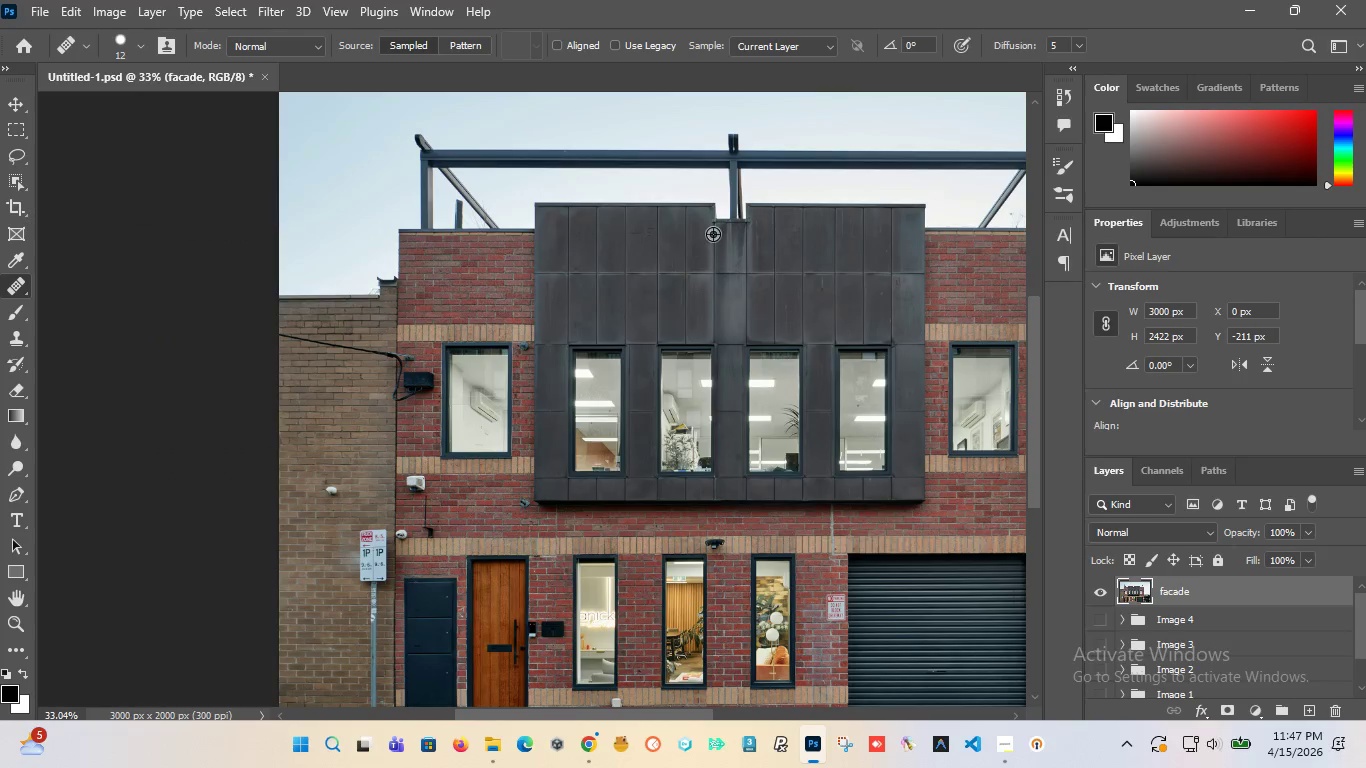 
scroll: coordinate [643, 534], scroll_direction: down, amount: 6.0
 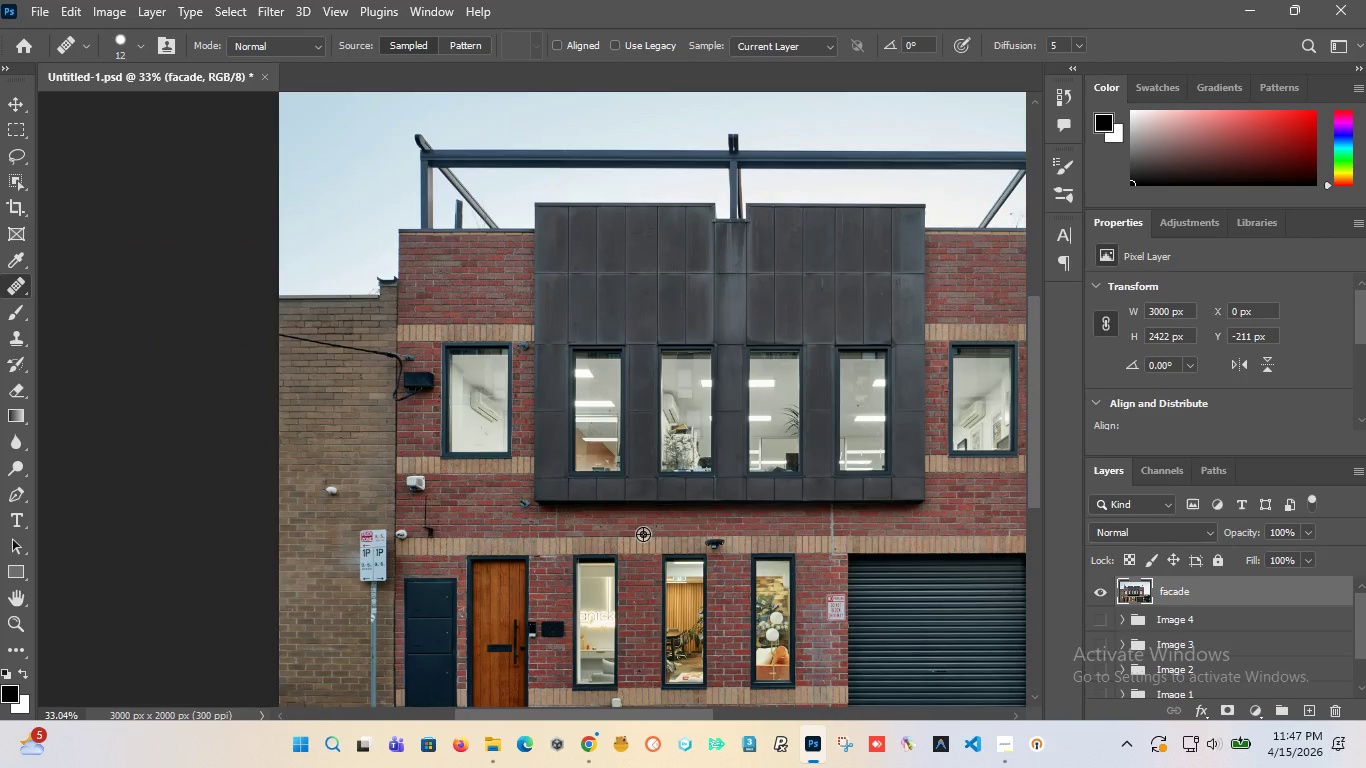 
hold_key(key=AltLeft, duration=1.51)
 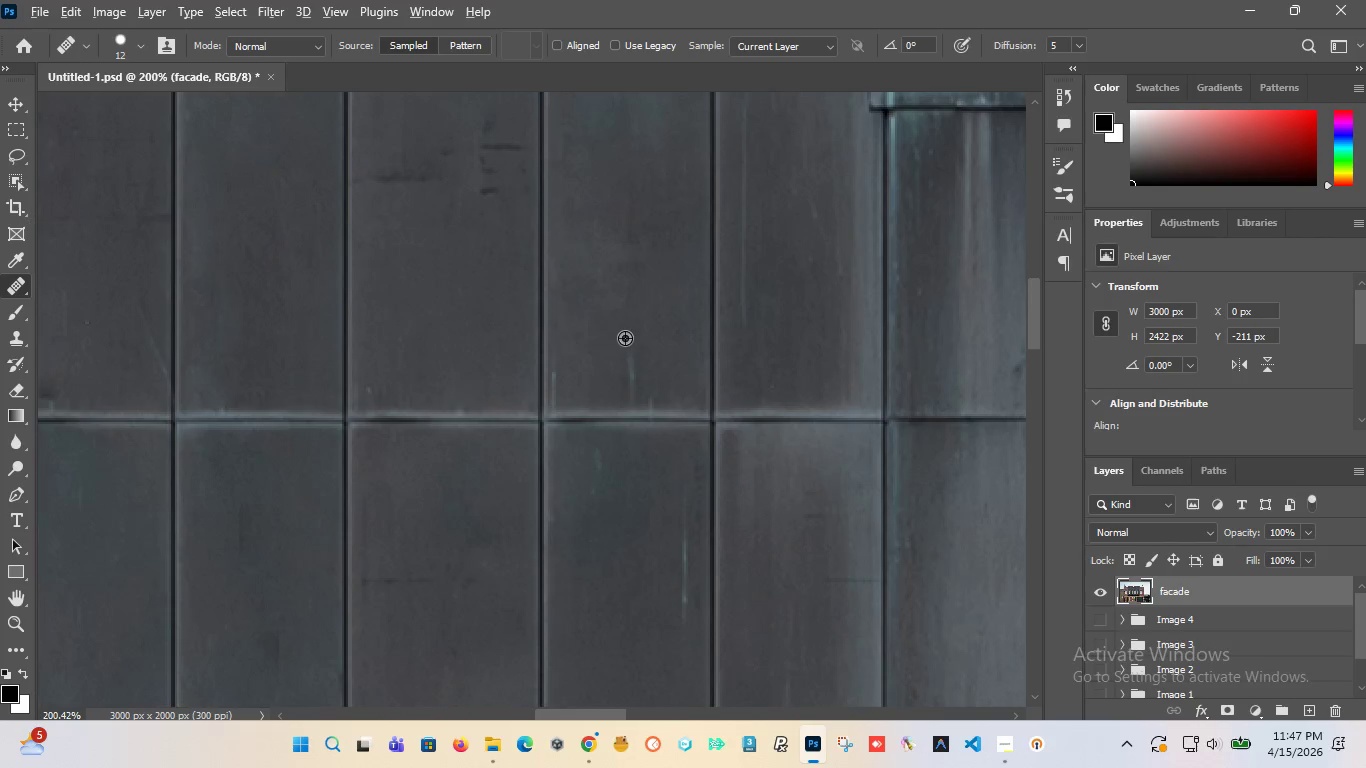 
key(Alt+AltLeft)
 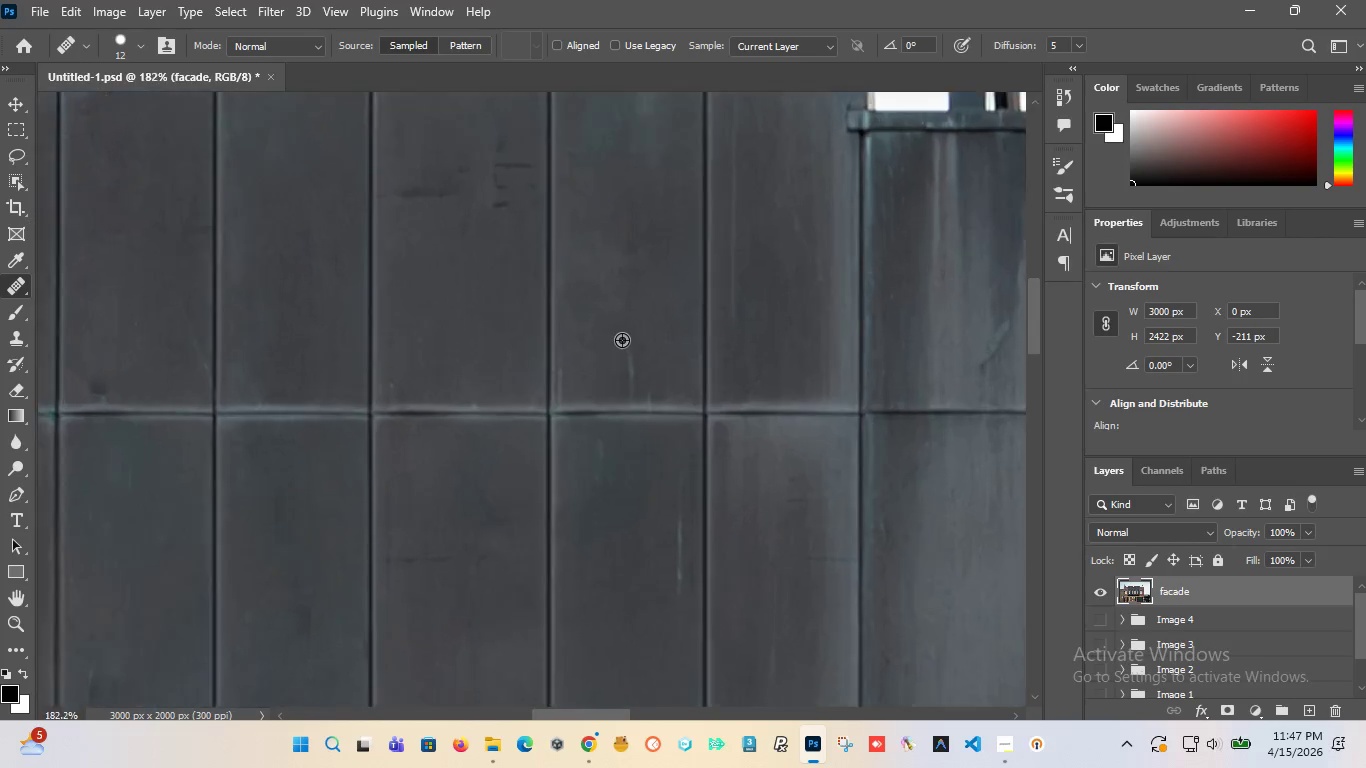 
key(Alt+AltLeft)
 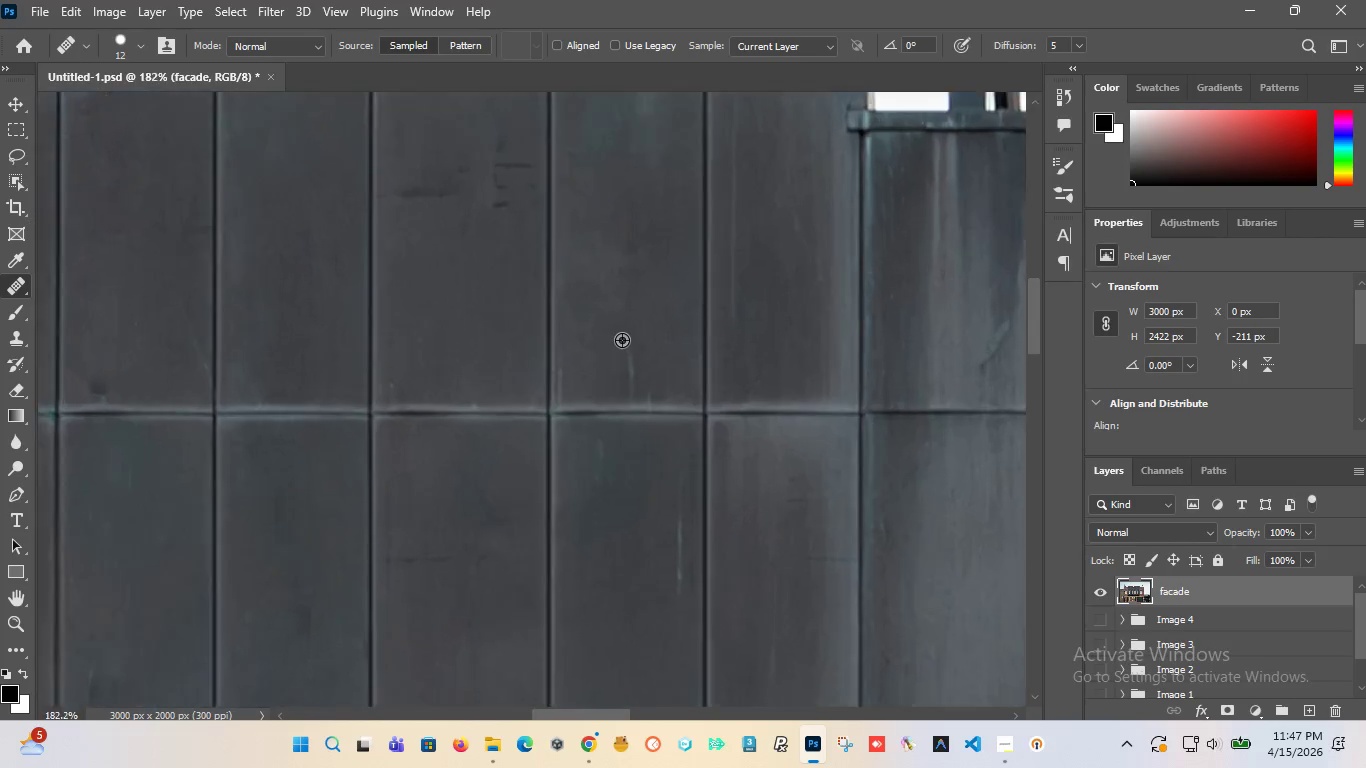 
key(Alt+AltLeft)
 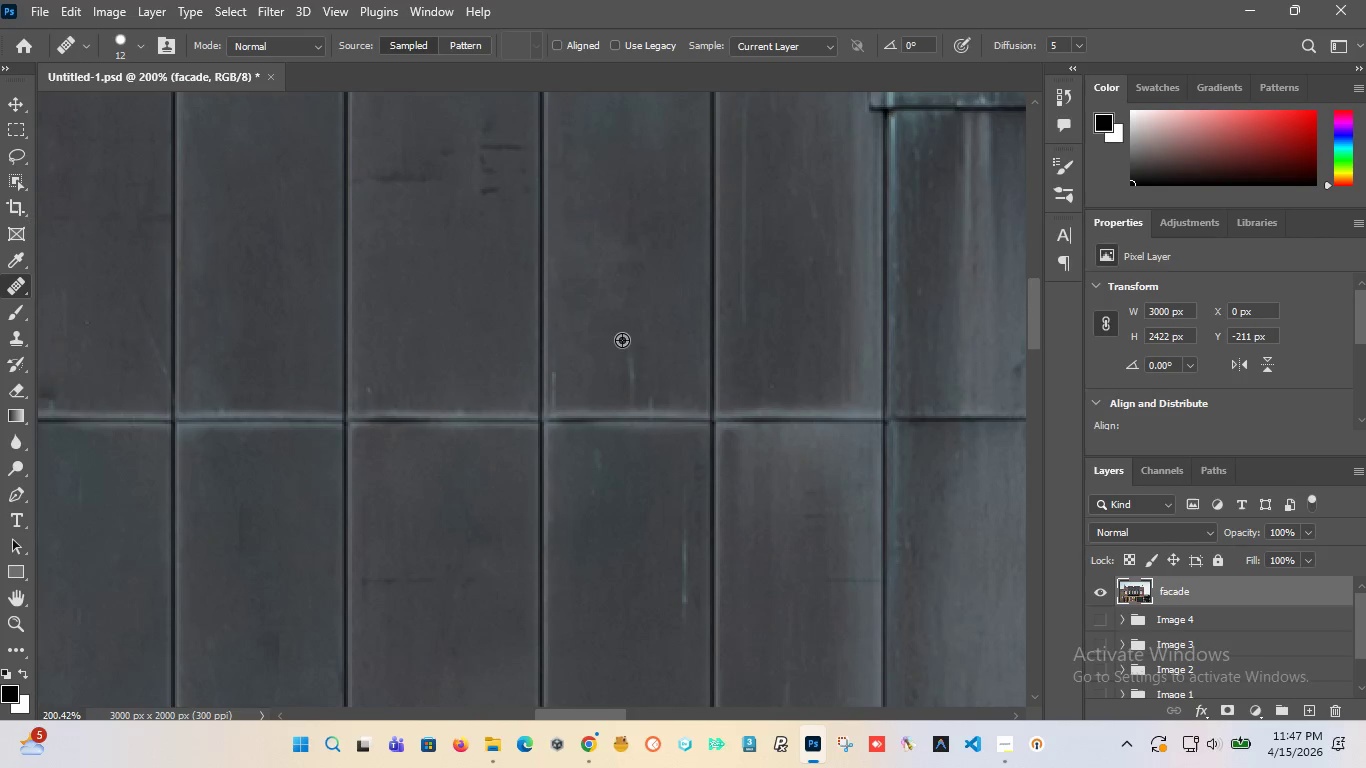 
key(Alt+AltLeft)
 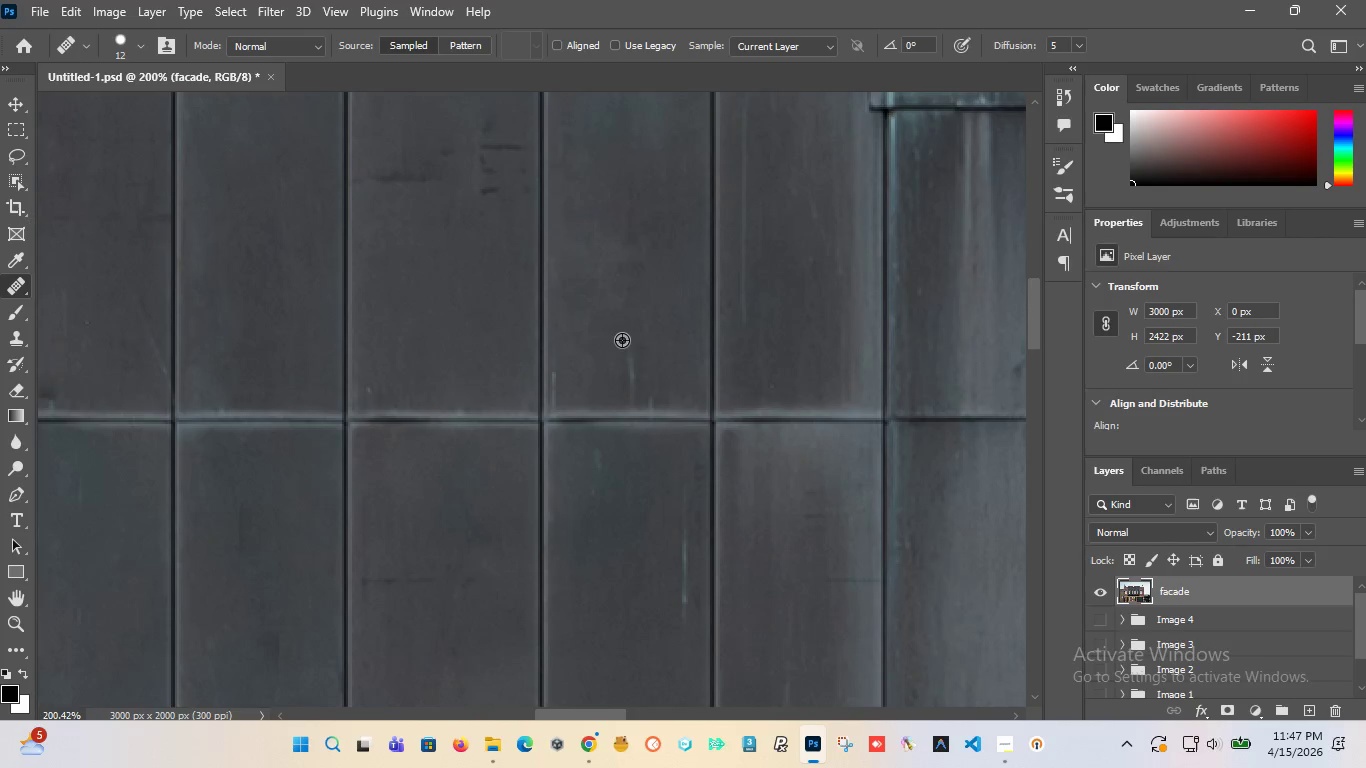 
key(Alt+AltLeft)
 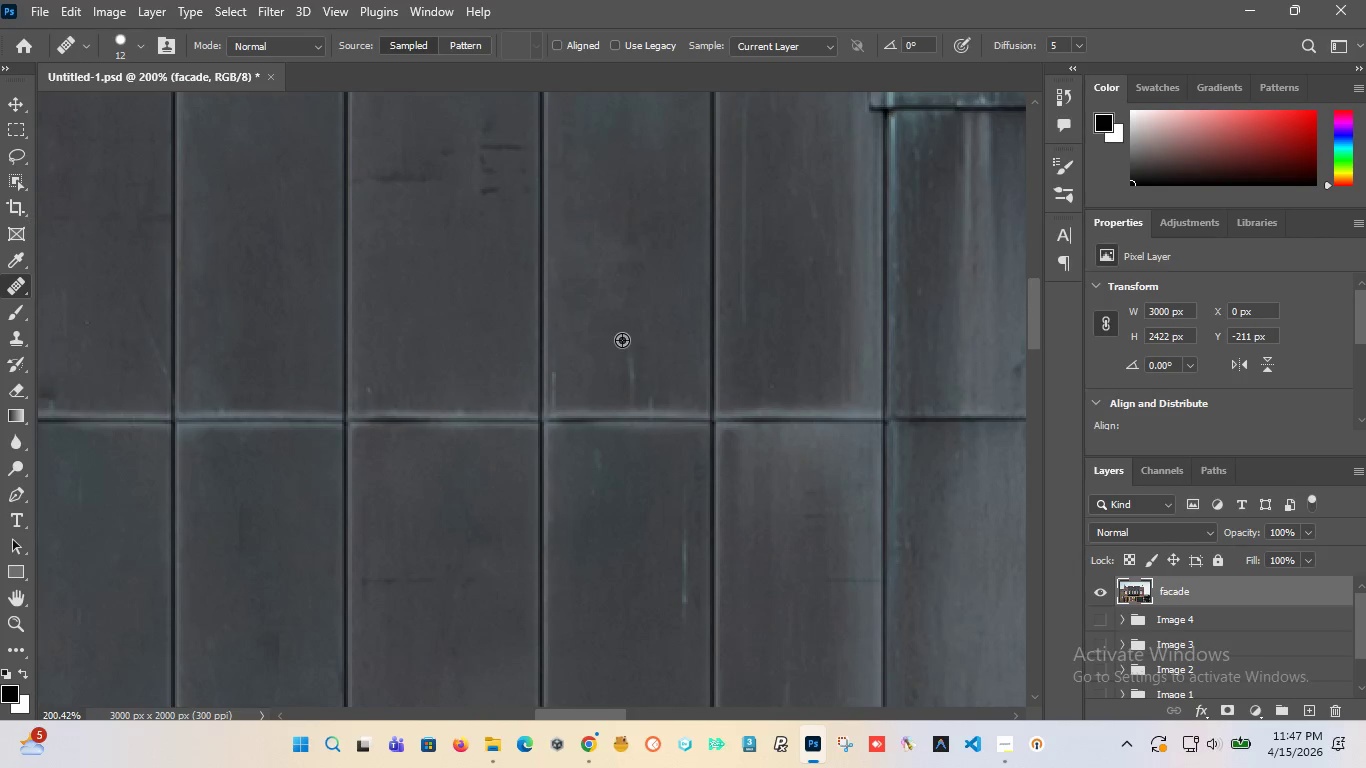 
key(Alt+AltLeft)
 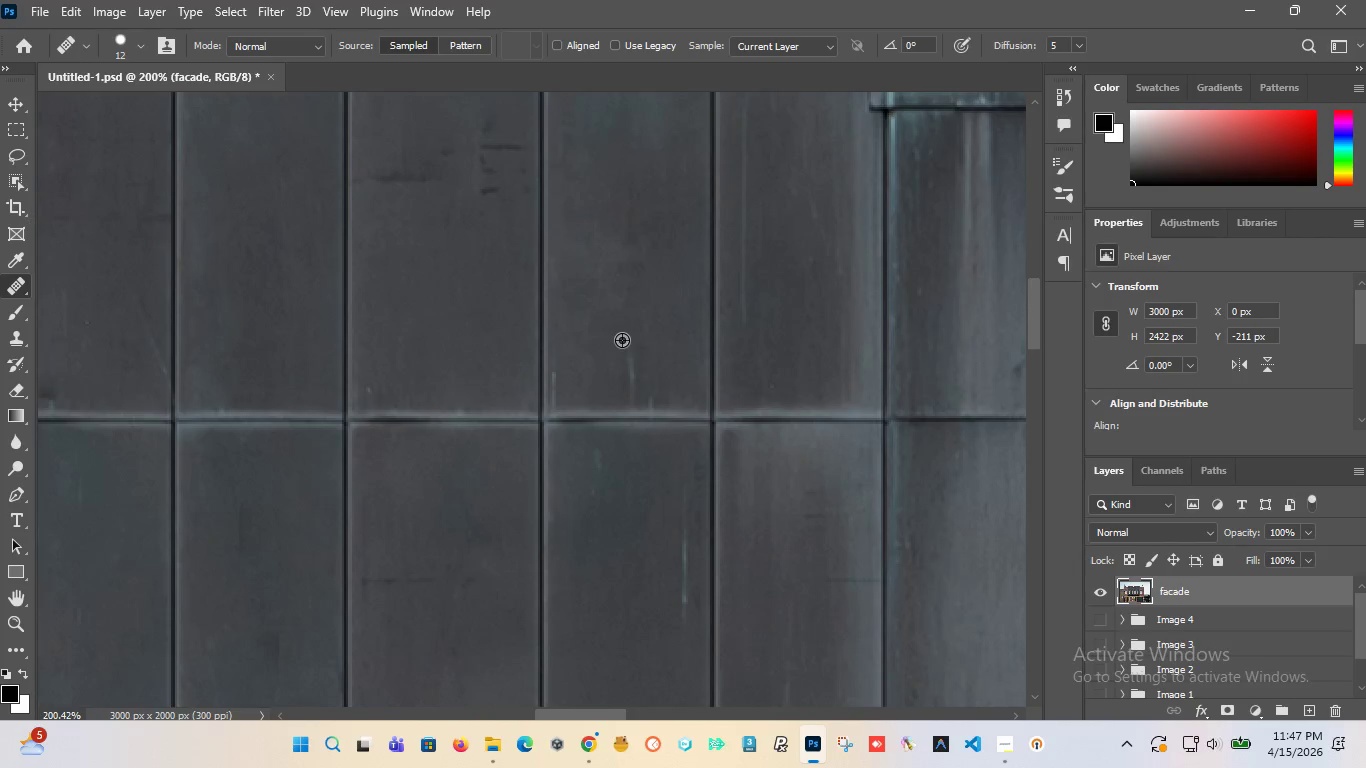 
key(Alt+AltLeft)
 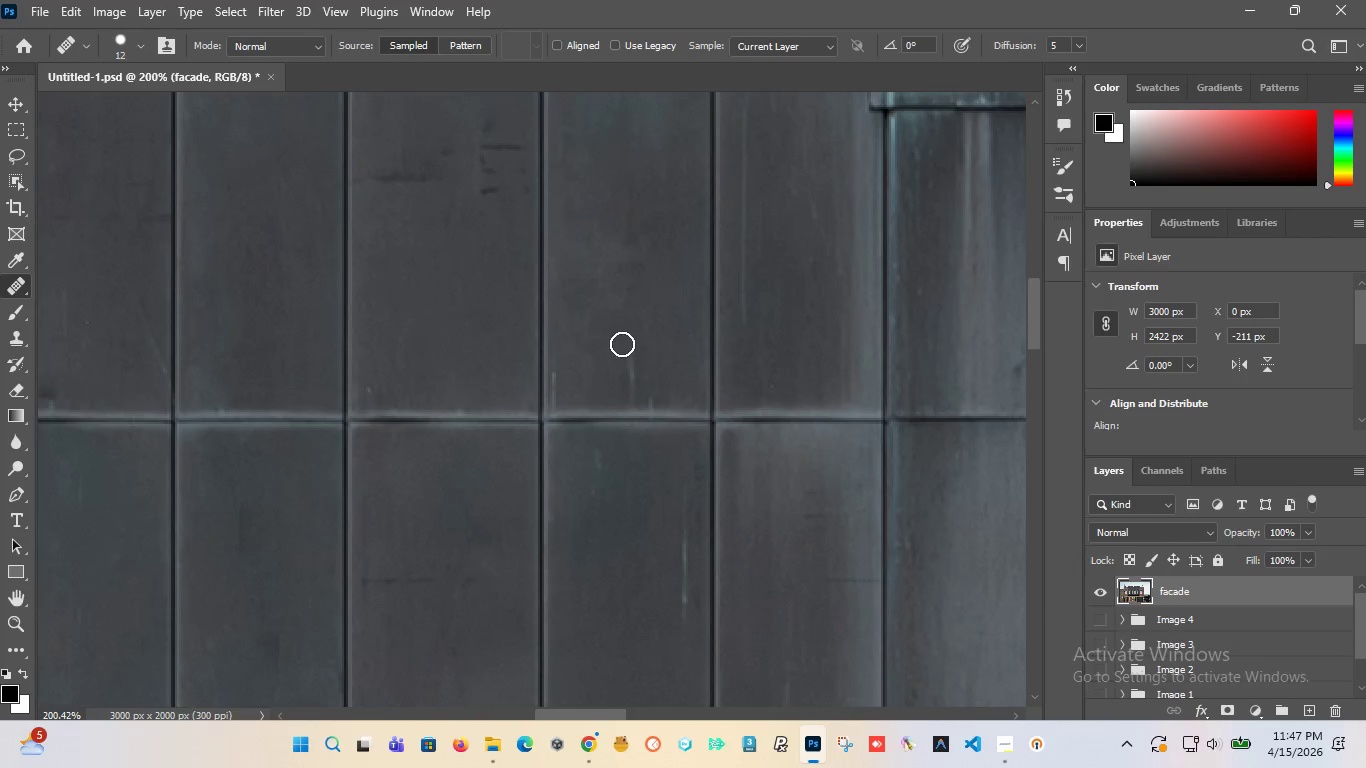 
key(Alt+AltLeft)
 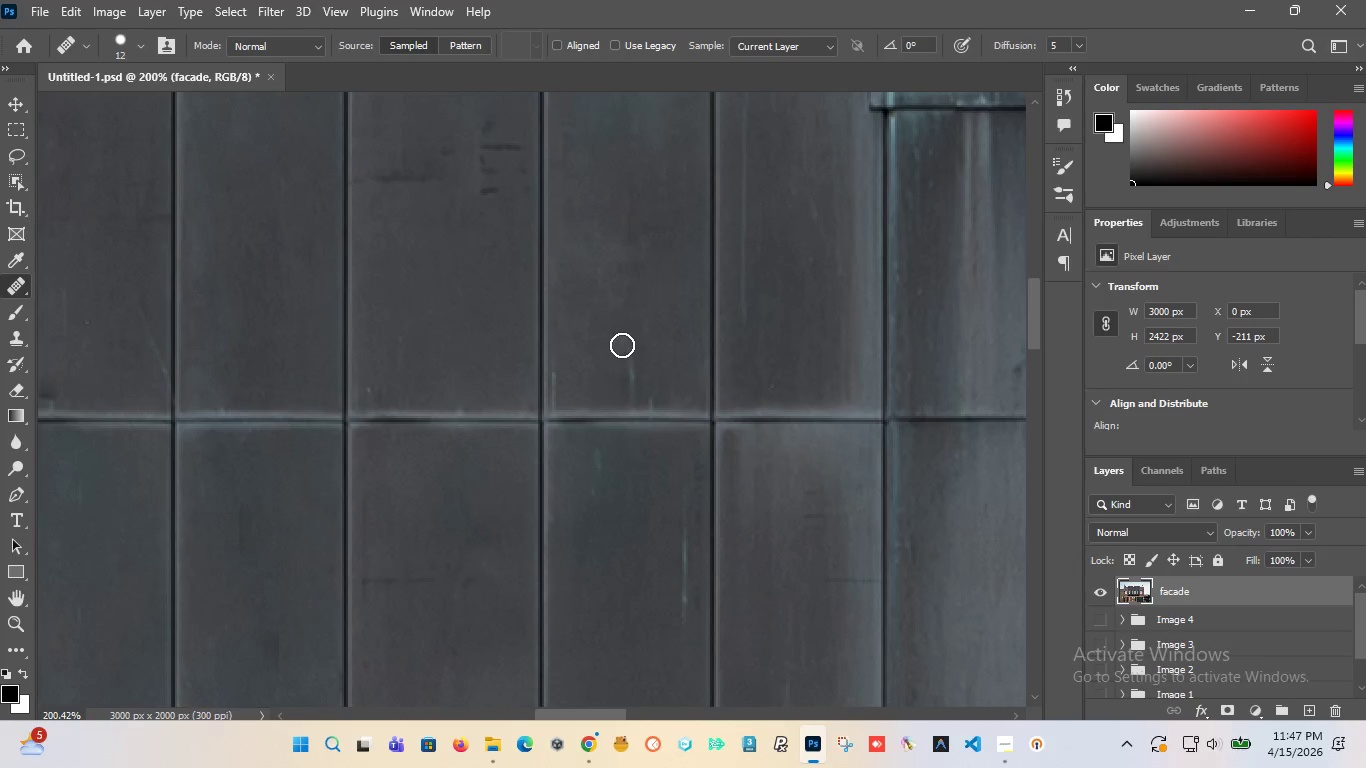 
hold_key(key=AltLeft, duration=0.56)
 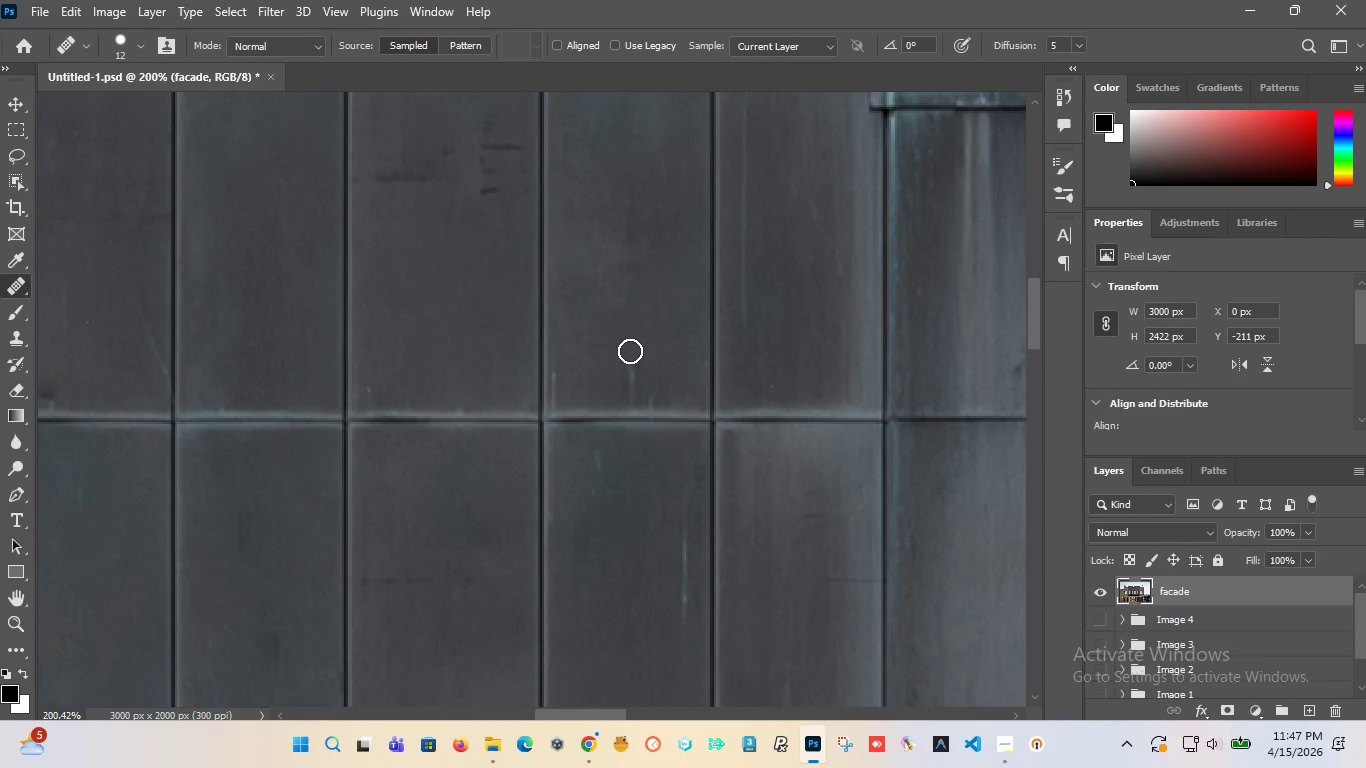 
scroll: coordinate [622, 340], scroll_direction: up, amount: 19.0
 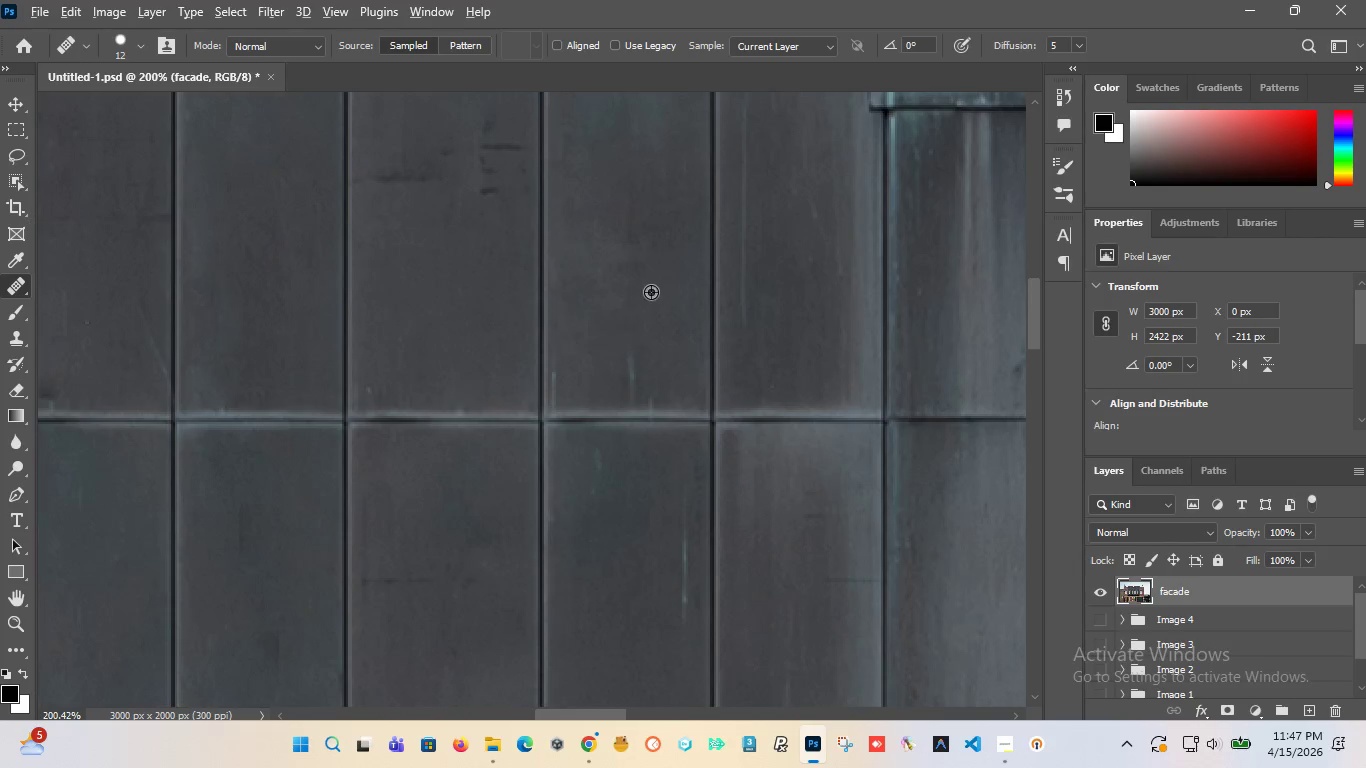 
left_click([652, 289])
 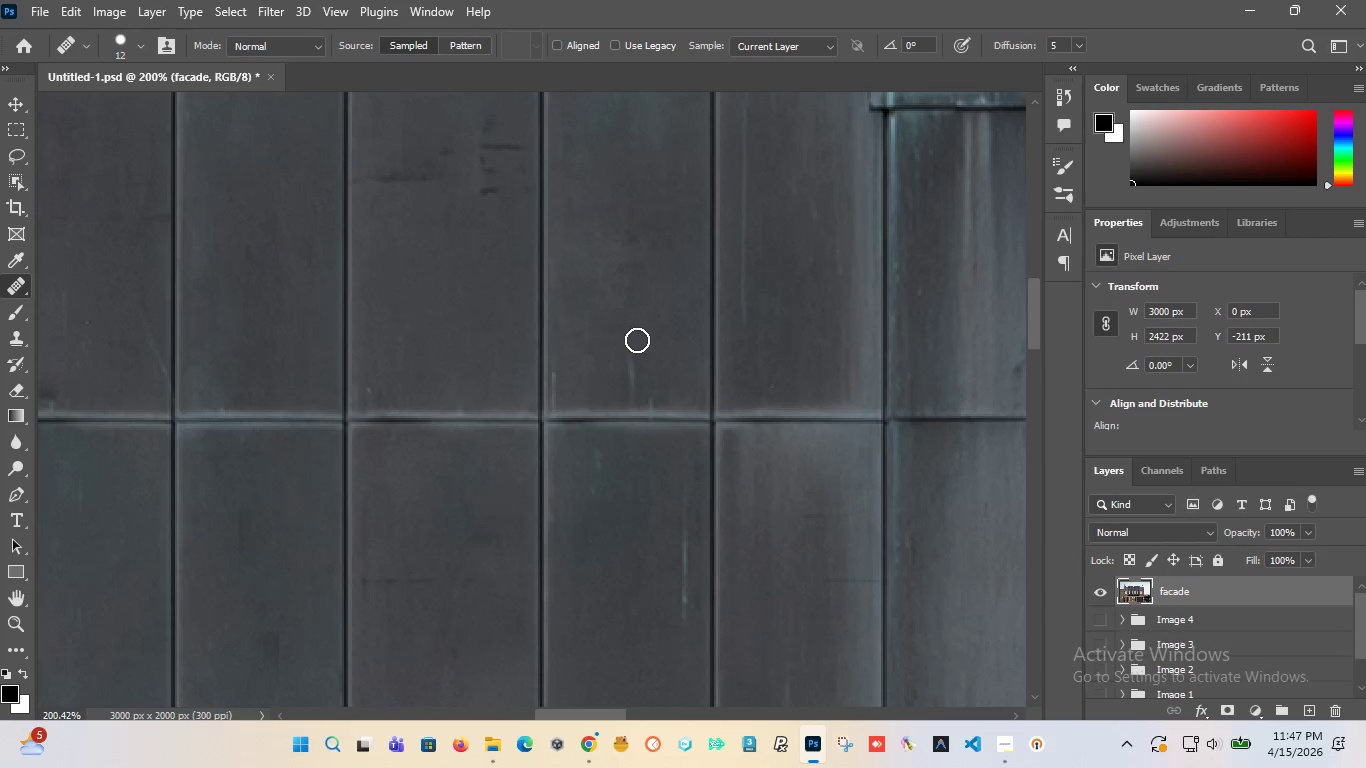 
left_click_drag(start_coordinate=[632, 344], to_coordinate=[655, 397])
 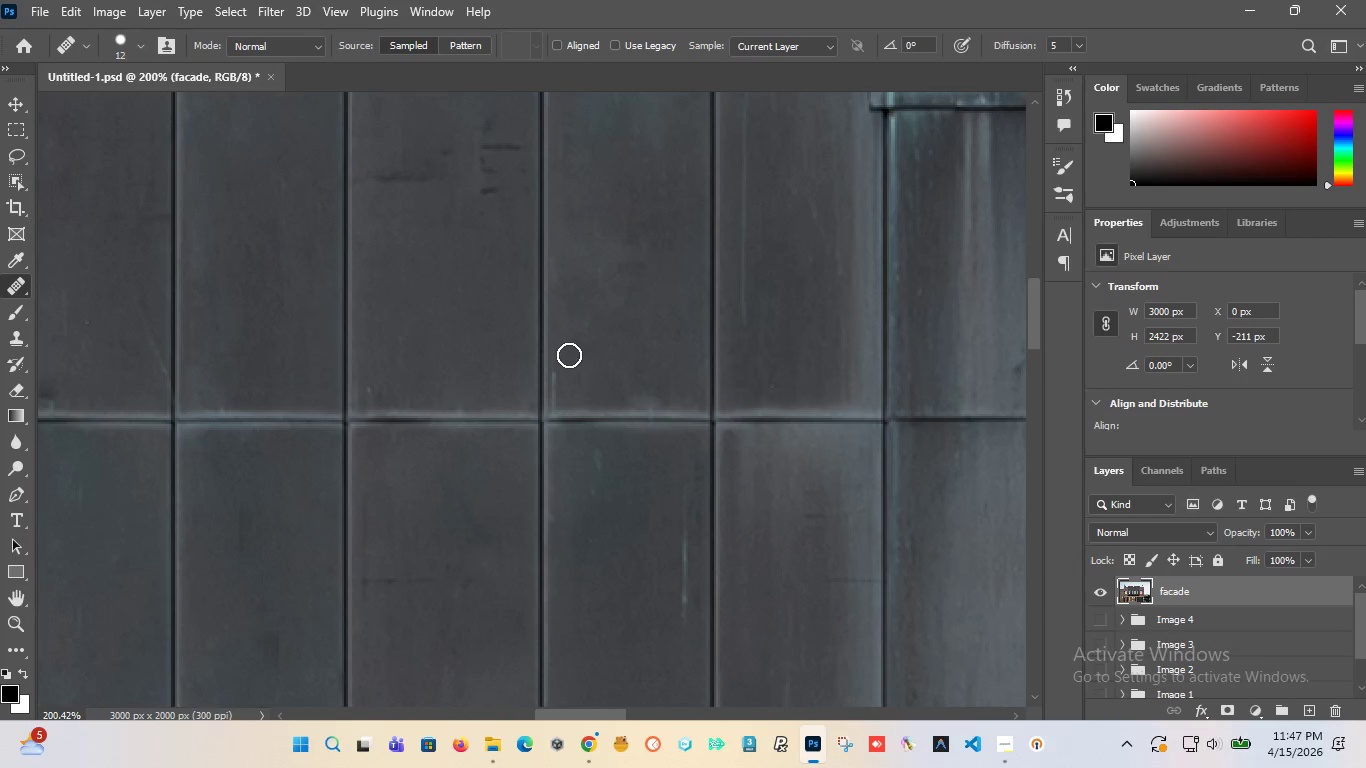 
left_click_drag(start_coordinate=[567, 358], to_coordinate=[565, 397])
 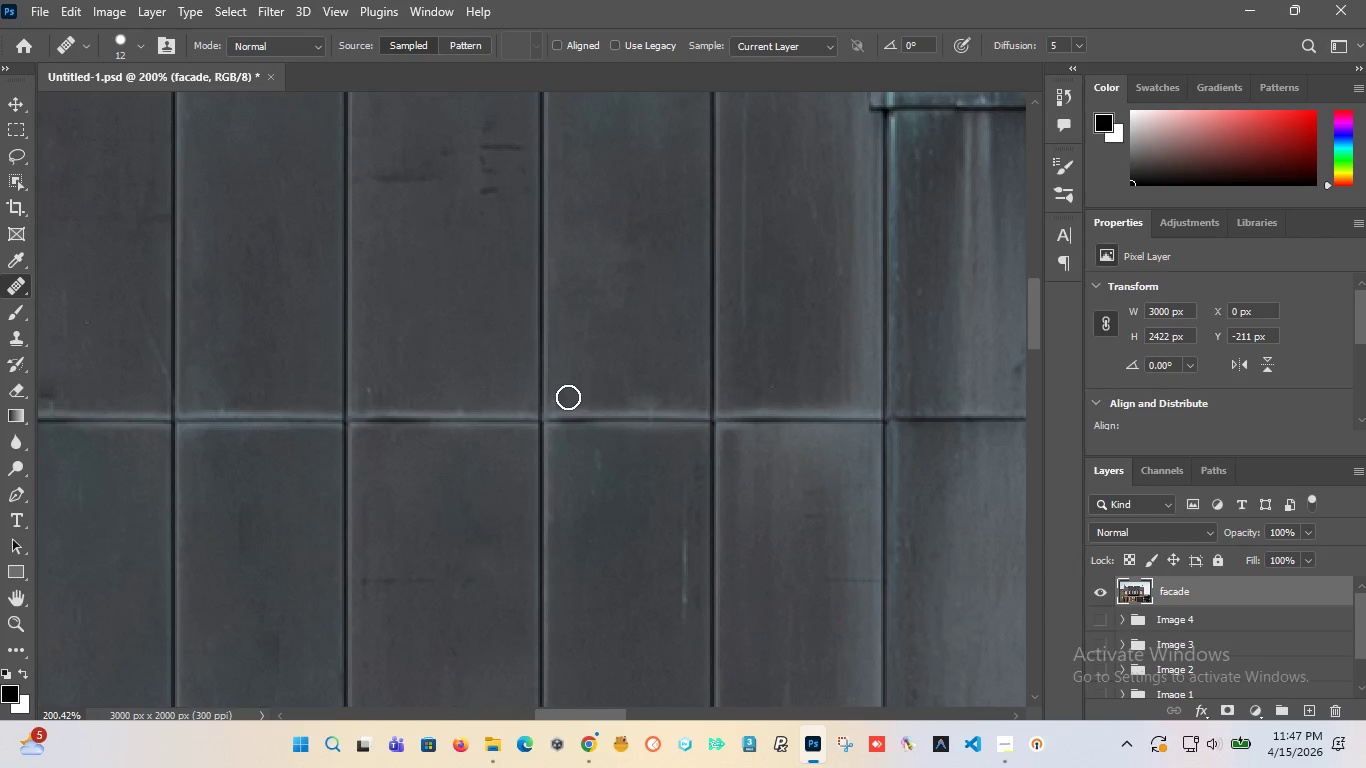 
hold_key(key=AltLeft, duration=1.5)
scroll: coordinate [551, 389], scroll_direction: down, amount: 12.0
 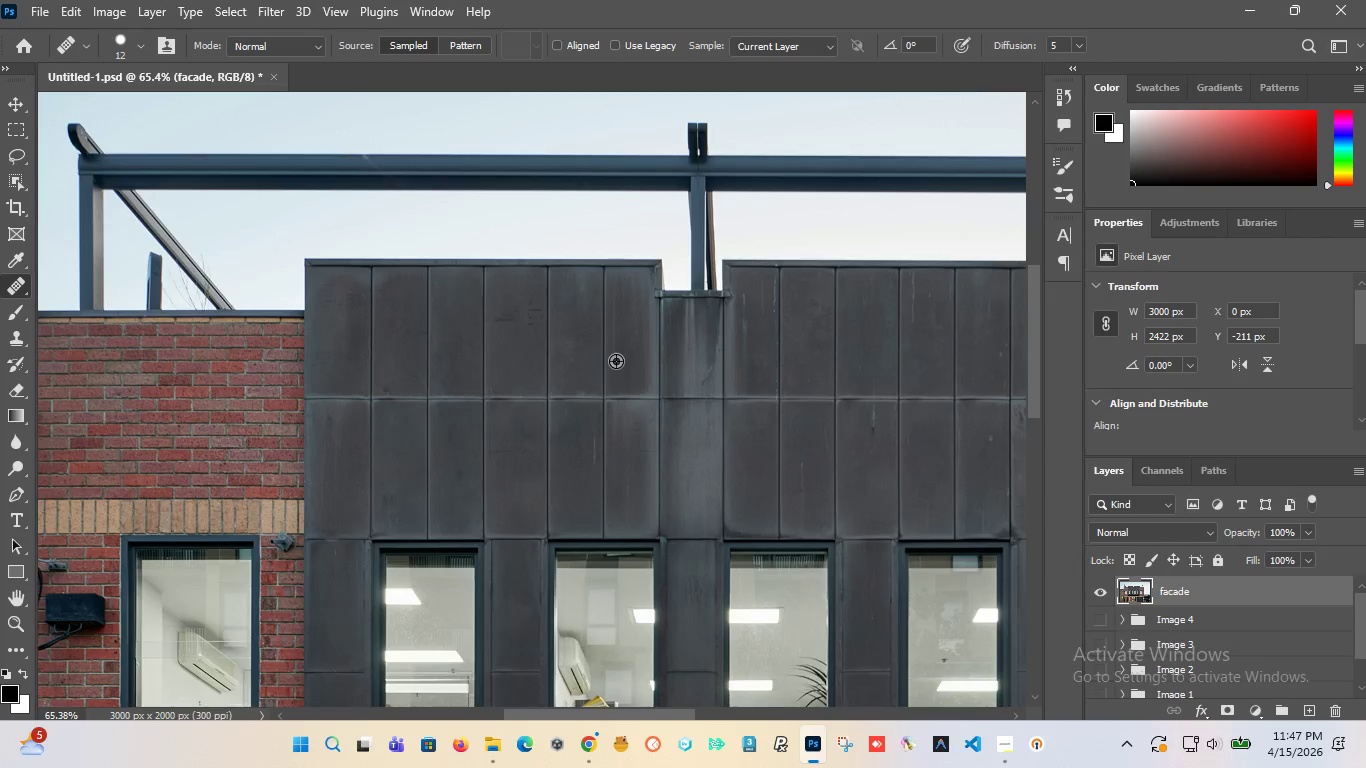 
hold_key(key=AltLeft, duration=1.52)
 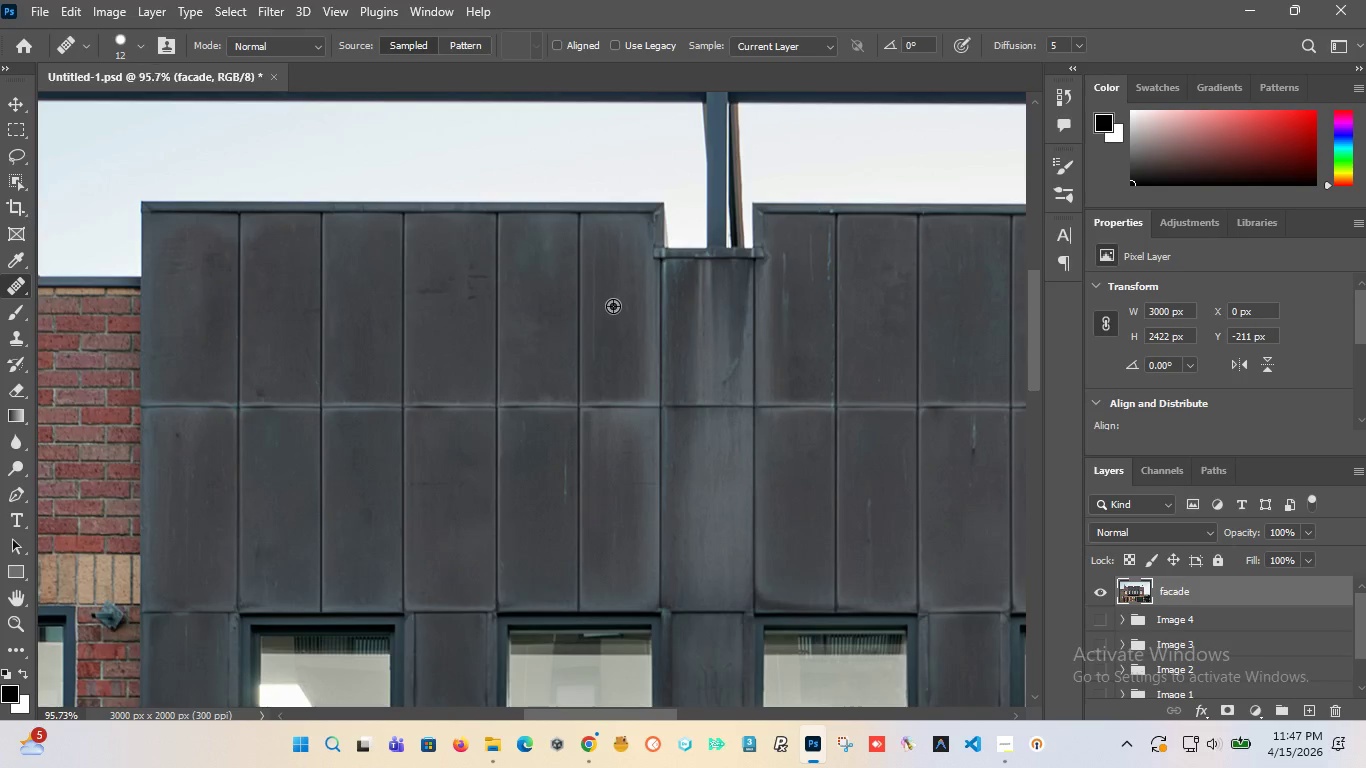 
scroll: coordinate [611, 362], scroll_direction: down, amount: 6.0
 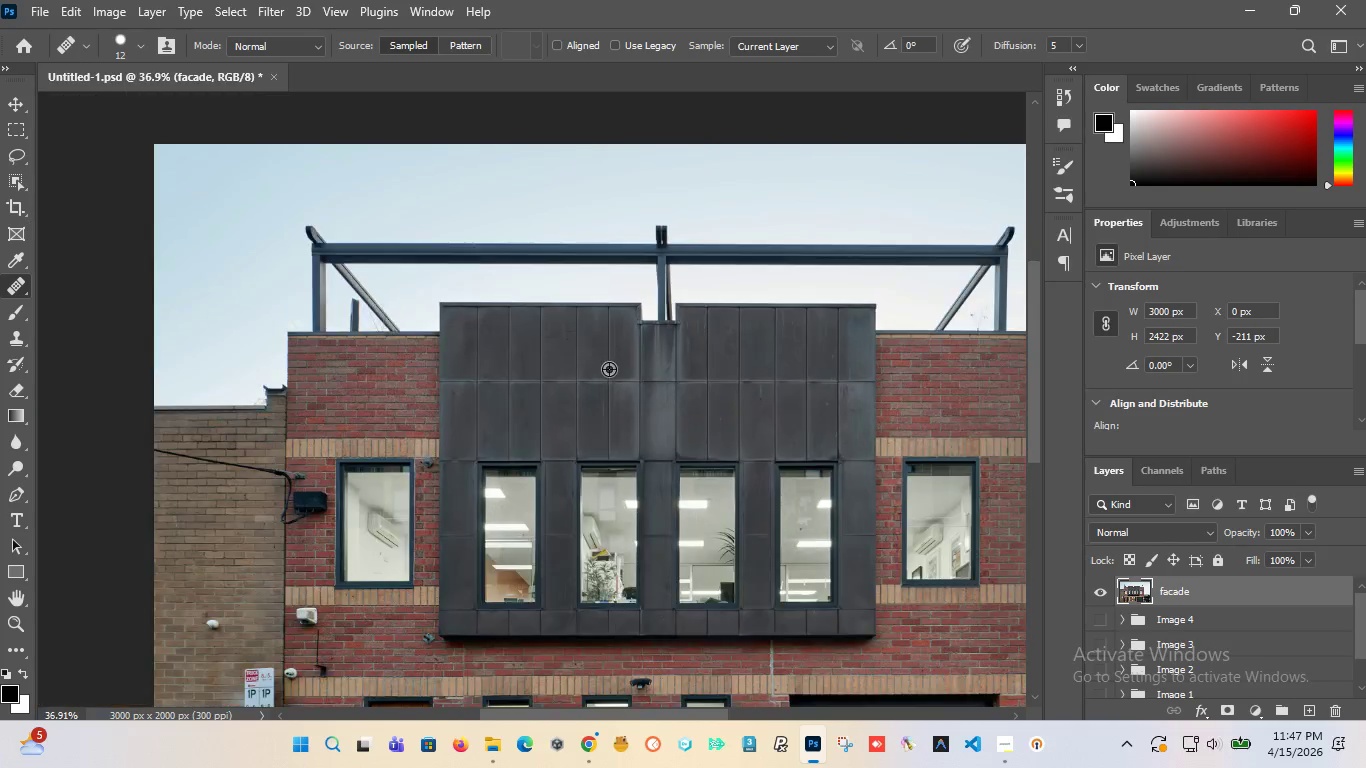 
scroll: coordinate [632, 391], scroll_direction: up, amount: 6.0
 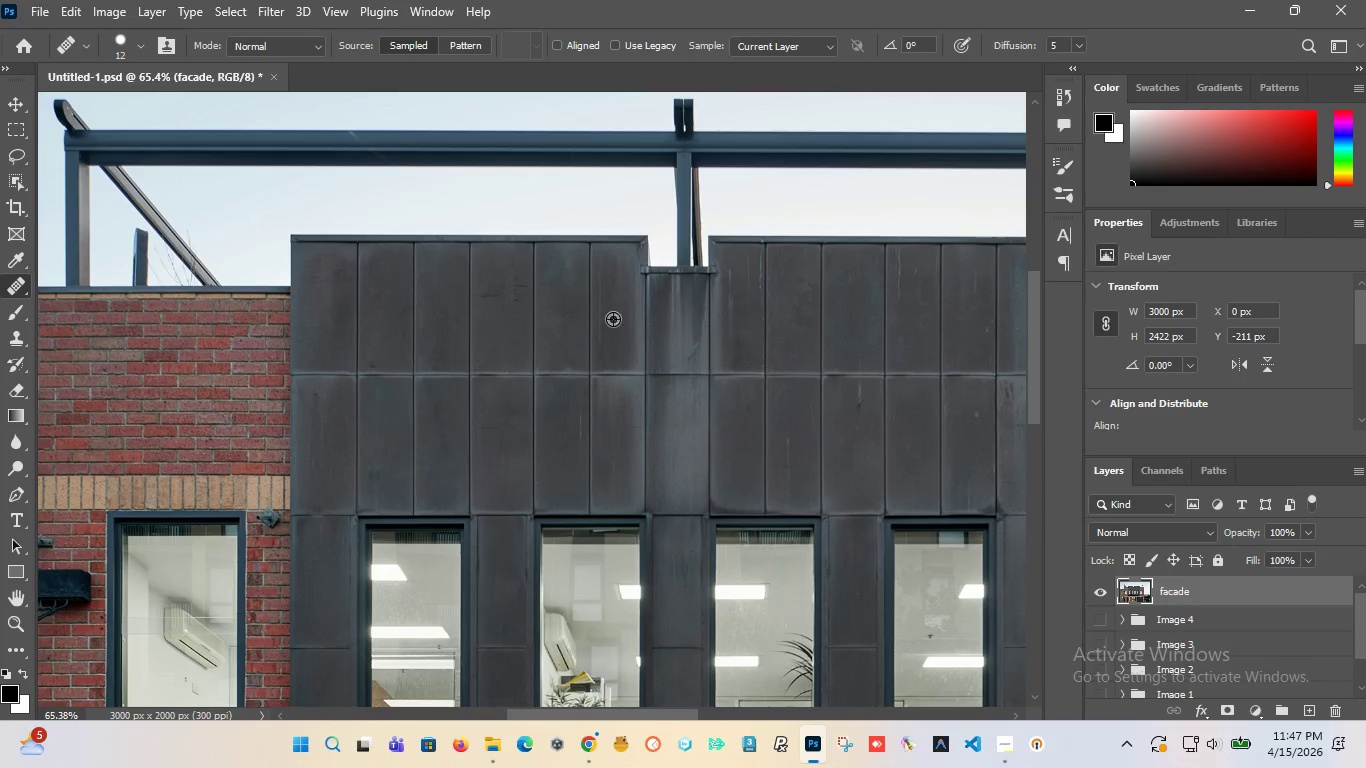 
hold_key(key=AltLeft, duration=1.5)
scroll: coordinate [613, 306], scroll_direction: up, amount: 5.0
 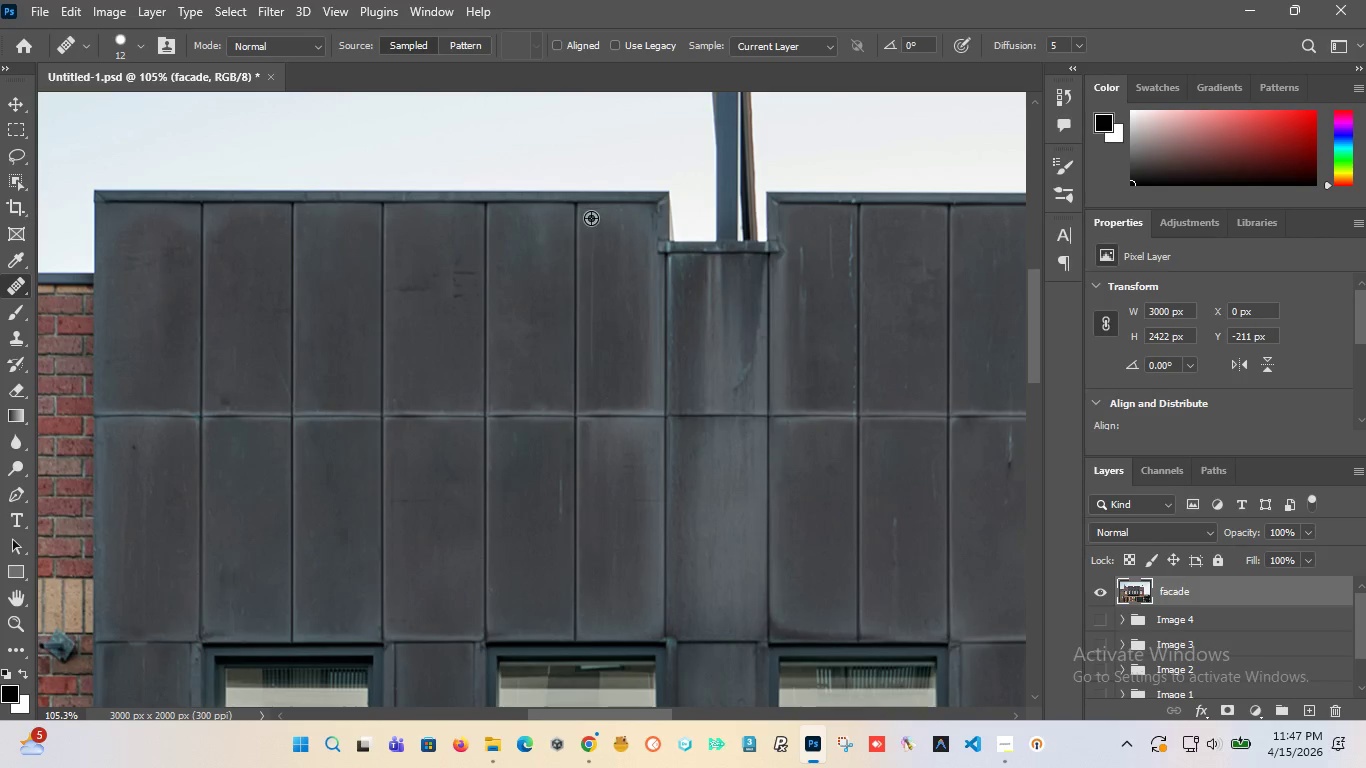 
key(Alt+AltLeft)
 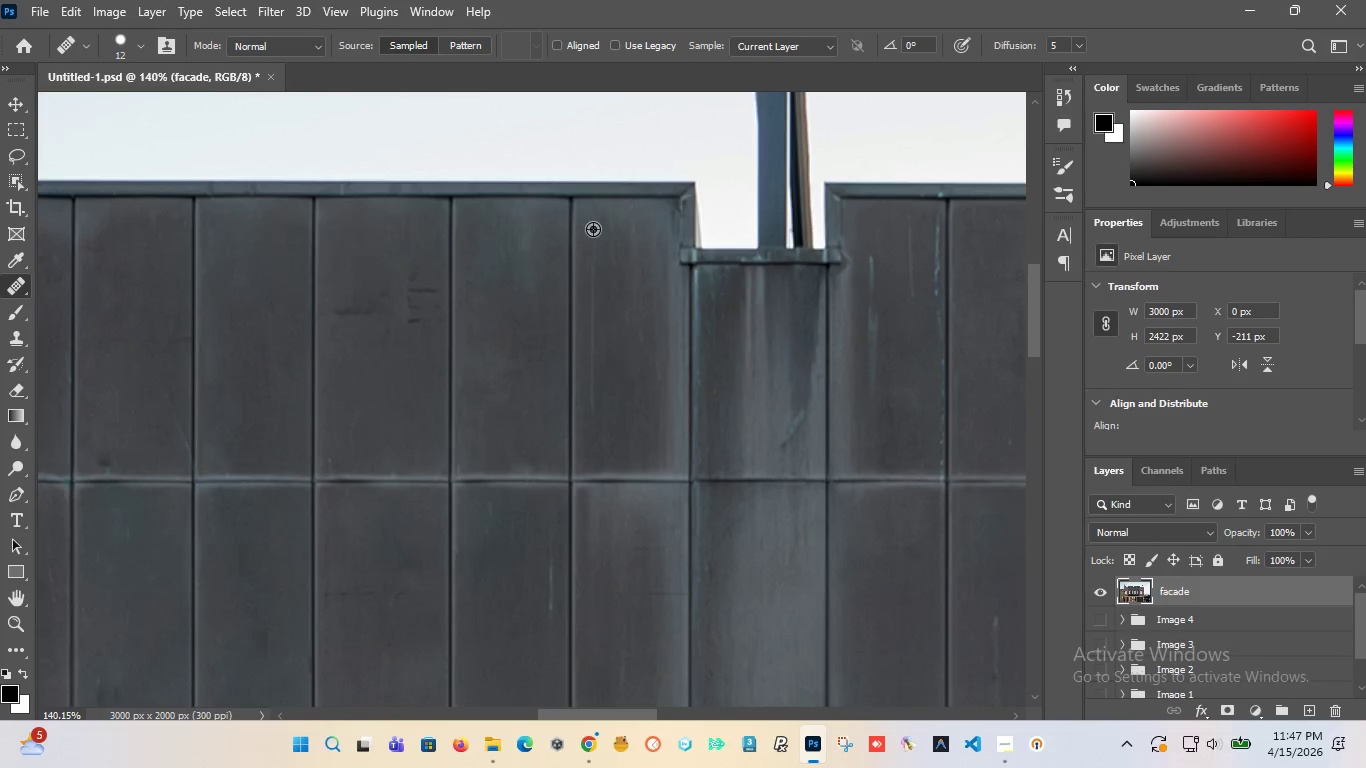 
key(Alt+AltLeft)
 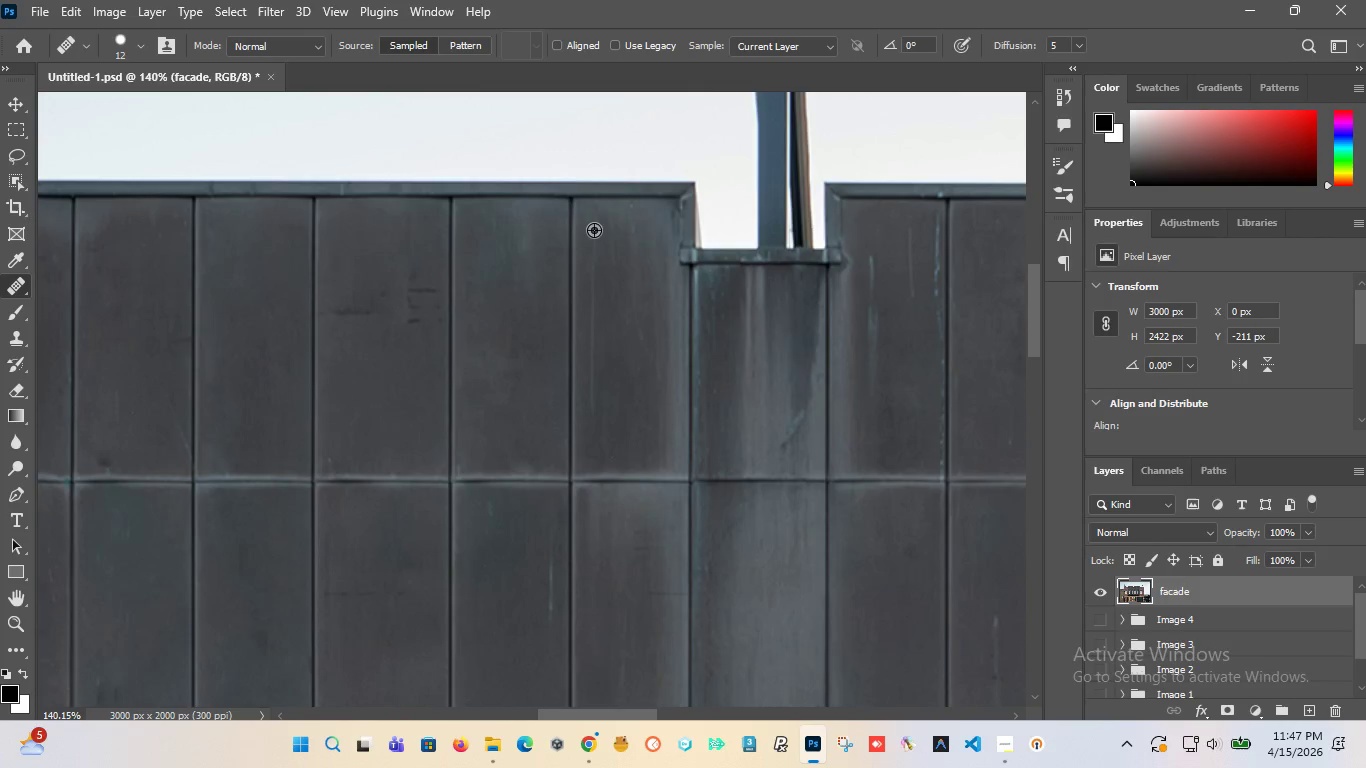 
key(Alt+AltLeft)
 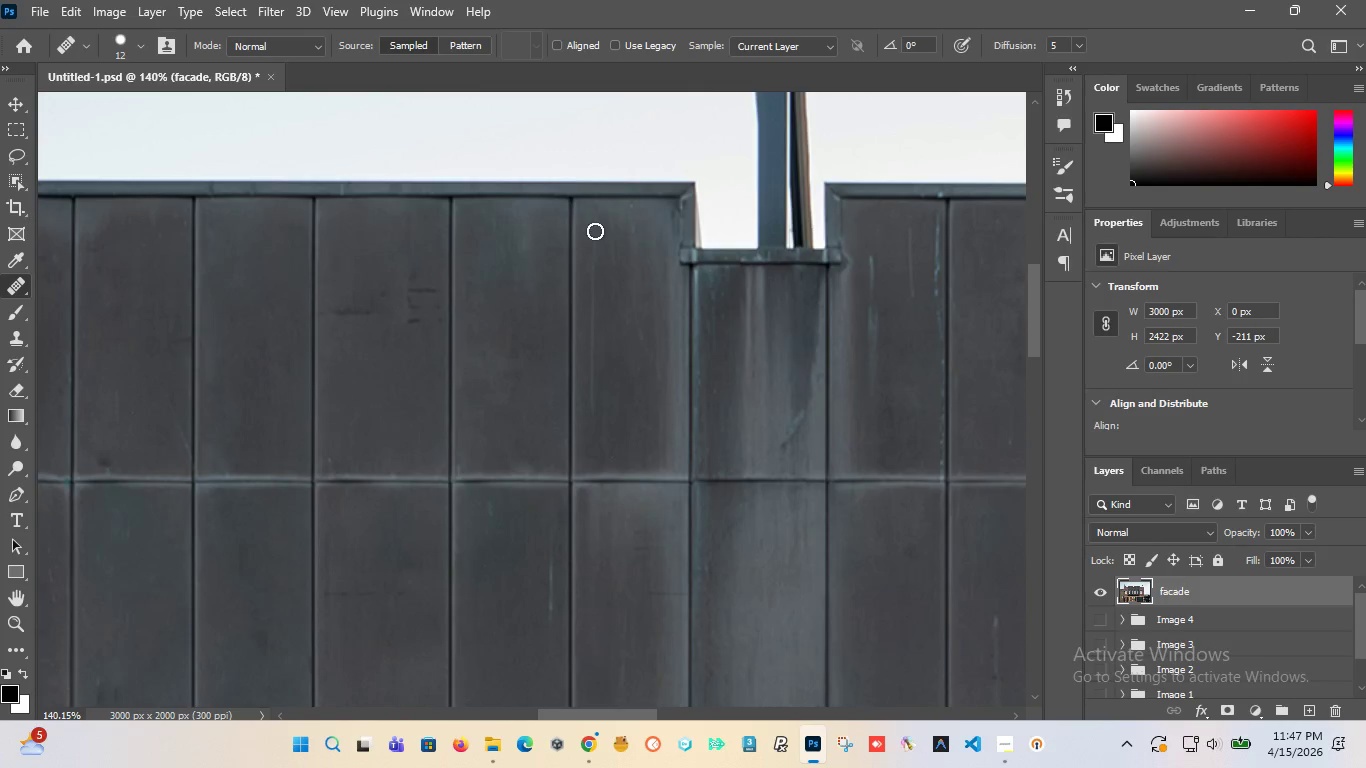 
hold_key(key=AltLeft, duration=2.0)
 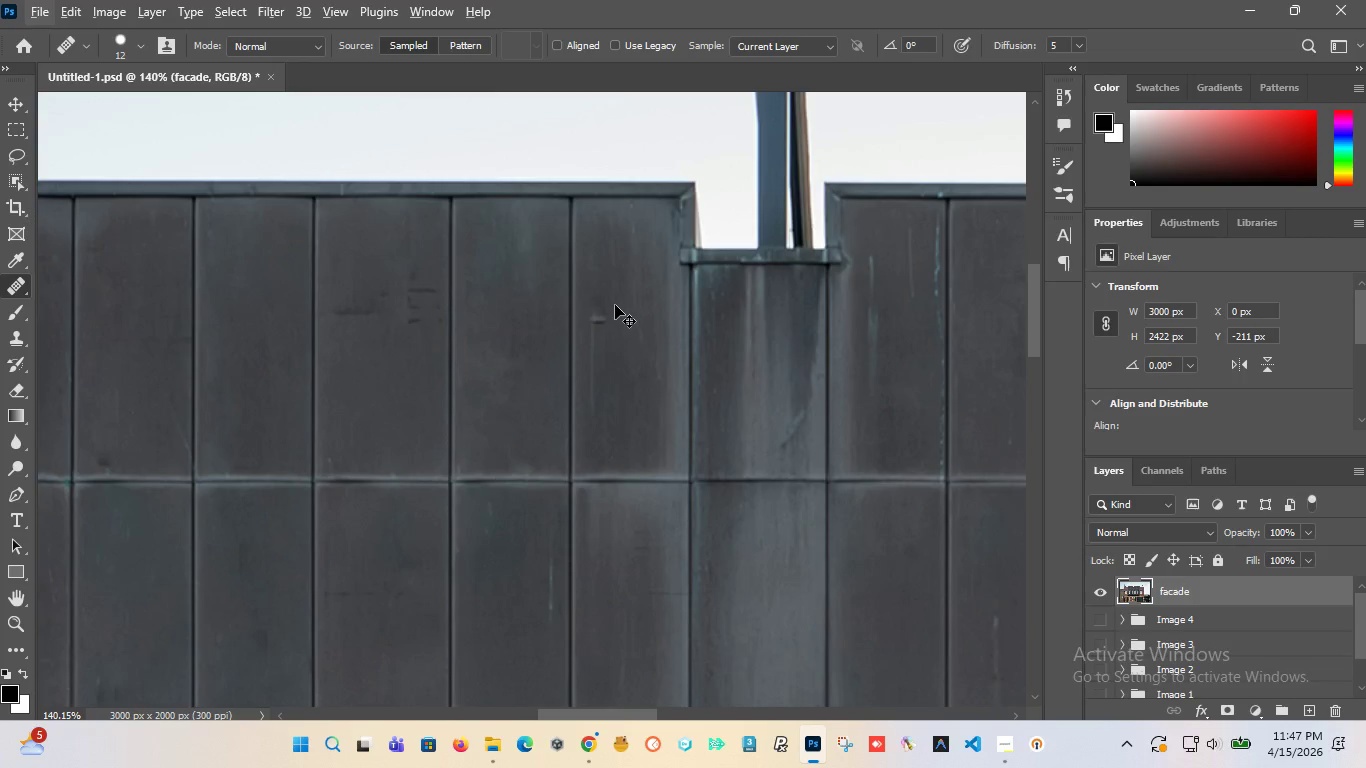 
scroll: coordinate [591, 220], scroll_direction: up, amount: 3.0
 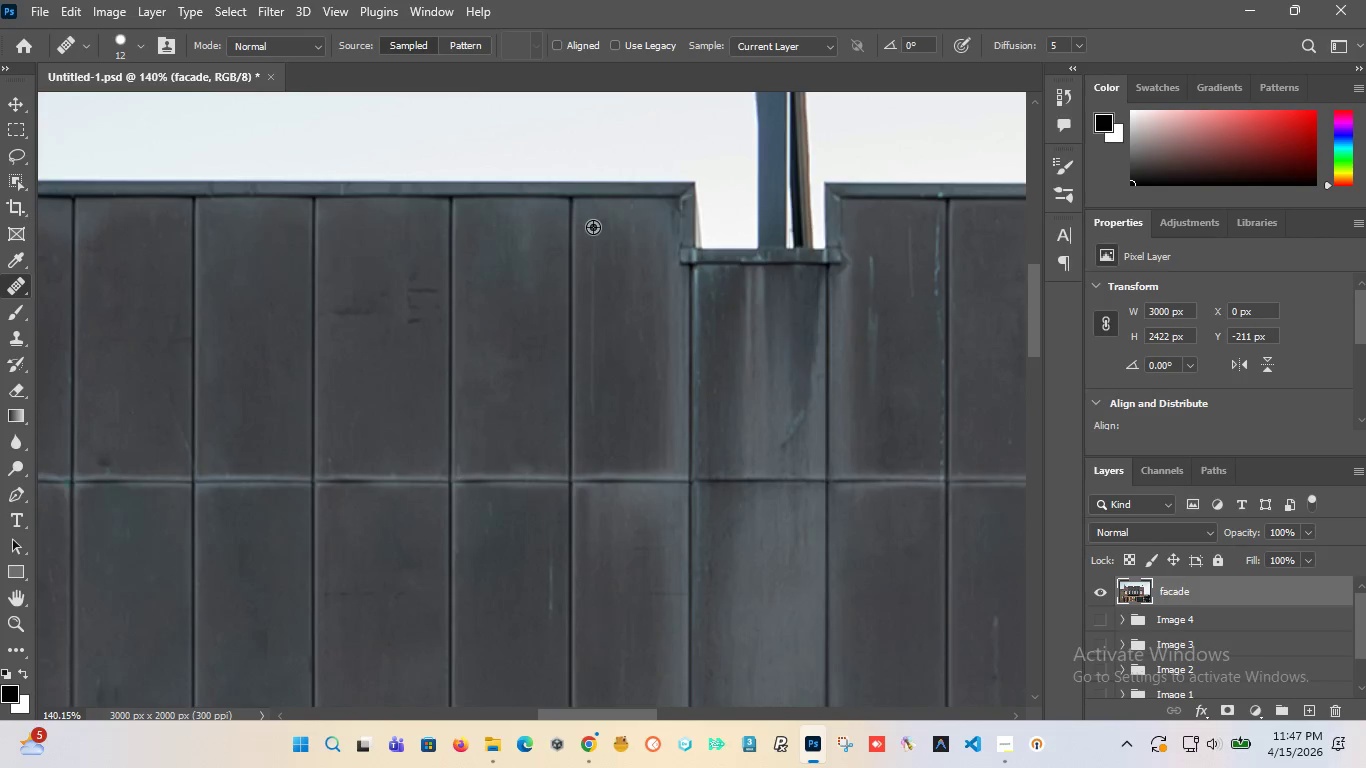 
left_click_drag(start_coordinate=[595, 231], to_coordinate=[597, 321])
 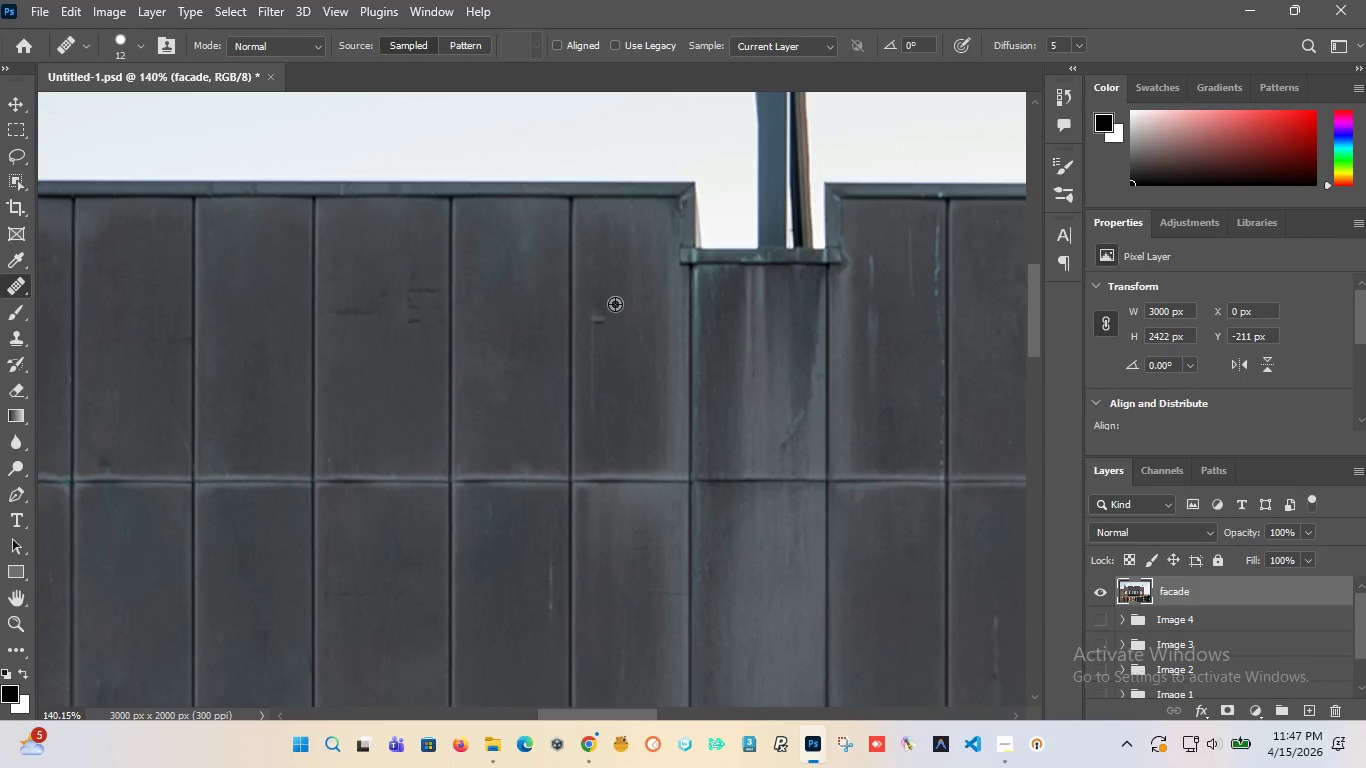 
key(Control+Z)
 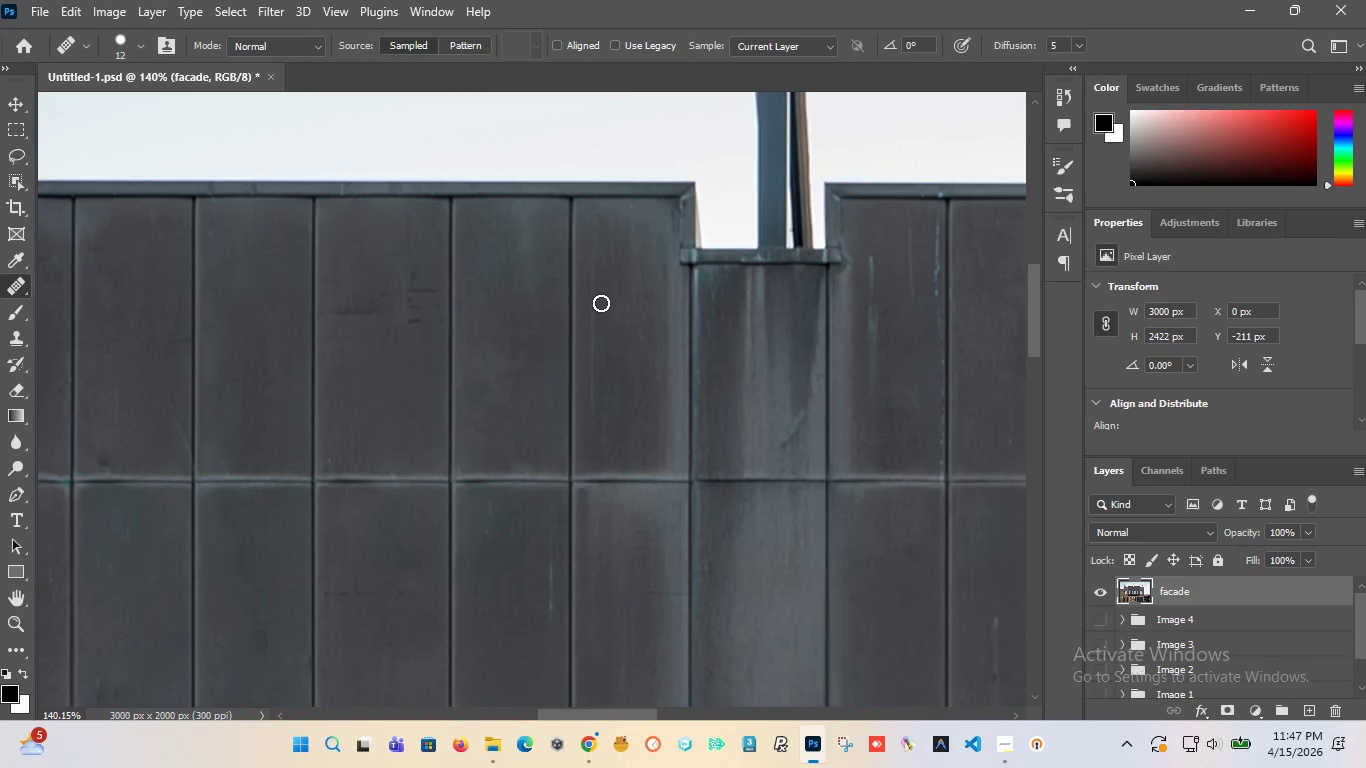 
hold_key(key=AltLeft, duration=0.98)
left_click([607, 234])
 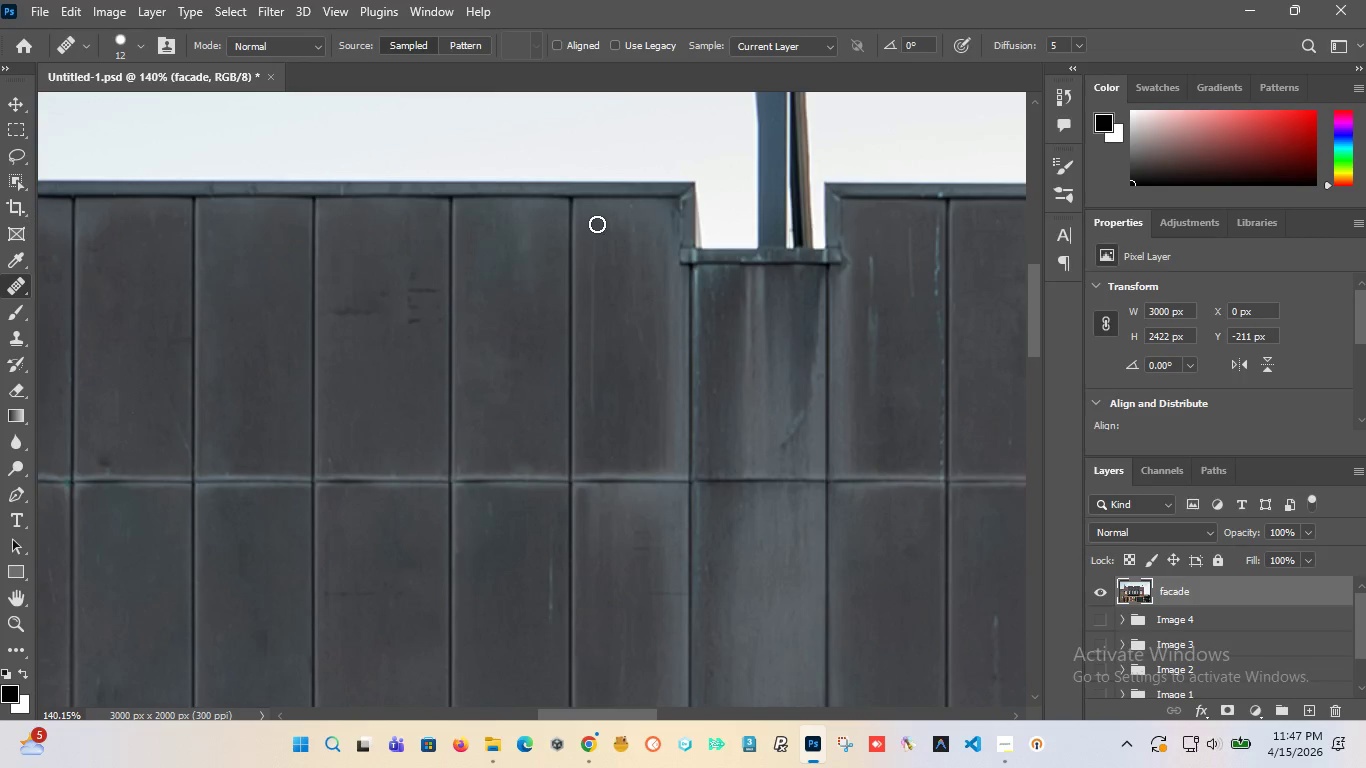 
left_click_drag(start_coordinate=[597, 223], to_coordinate=[597, 411])
 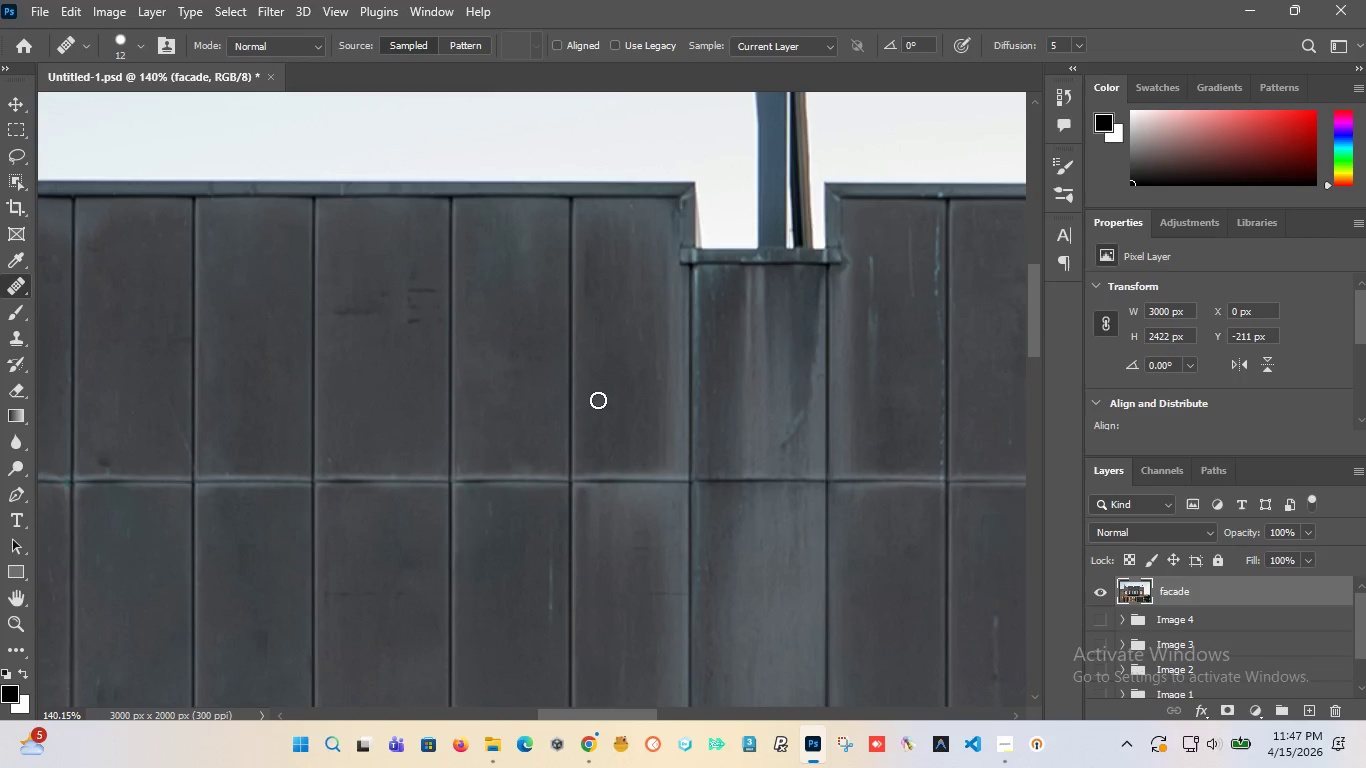 
key(Control+Z)
 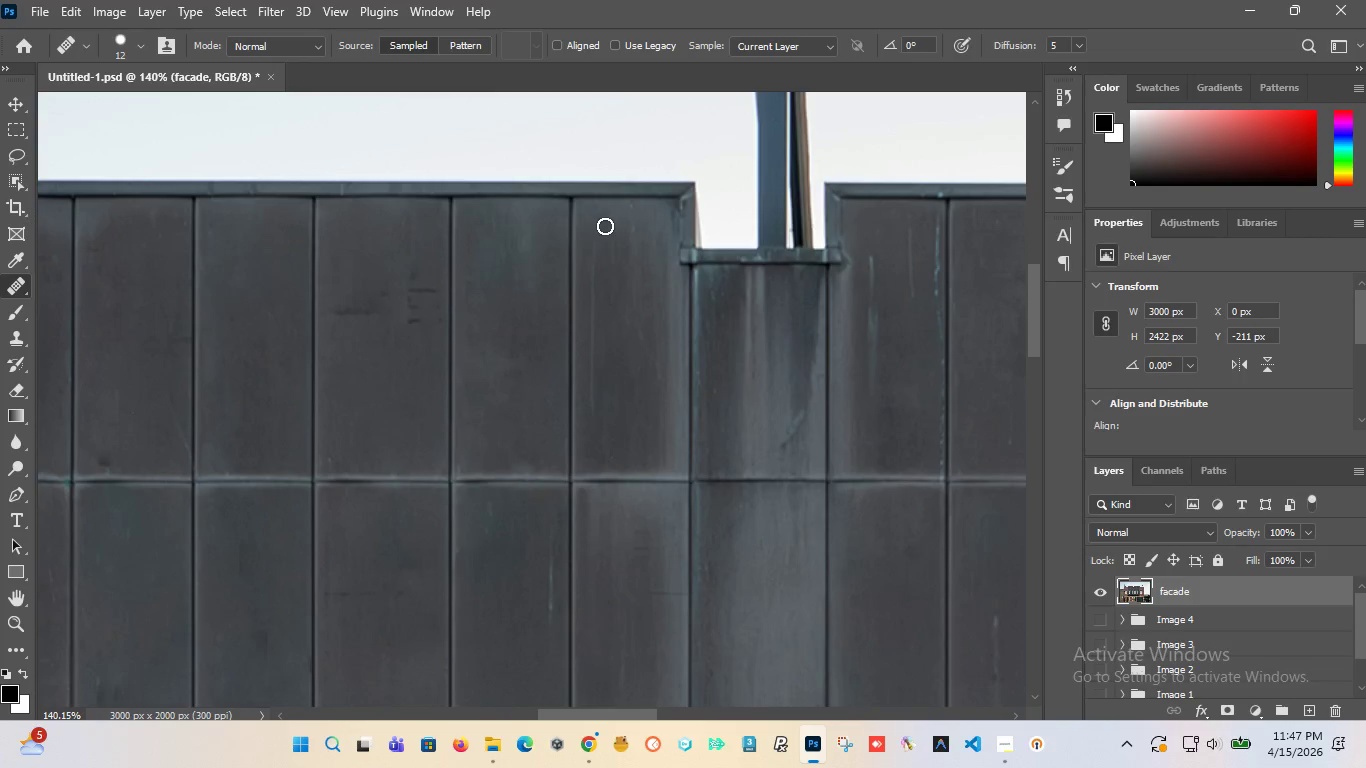 
hold_key(key=AltLeft, duration=1.33)
left_click([585, 223])
 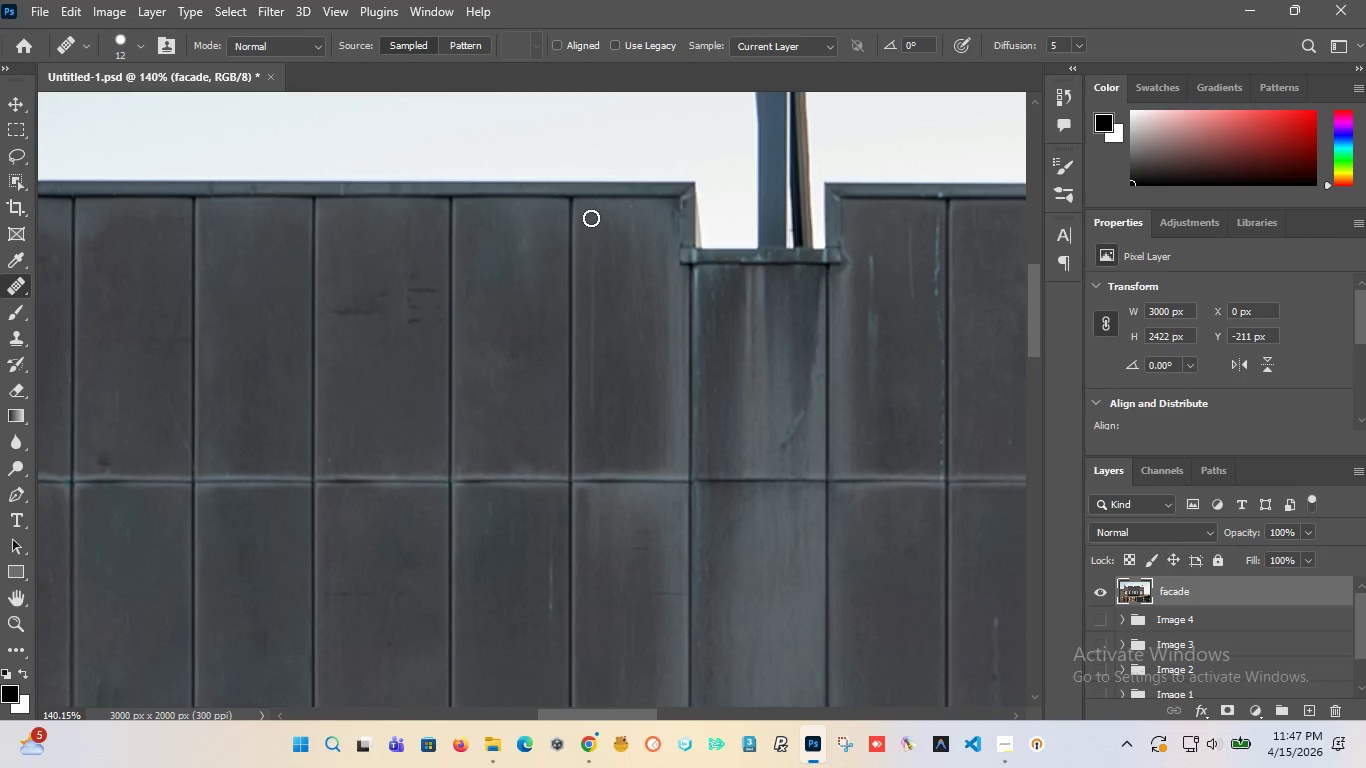 
left_click_drag(start_coordinate=[591, 218], to_coordinate=[594, 324])
 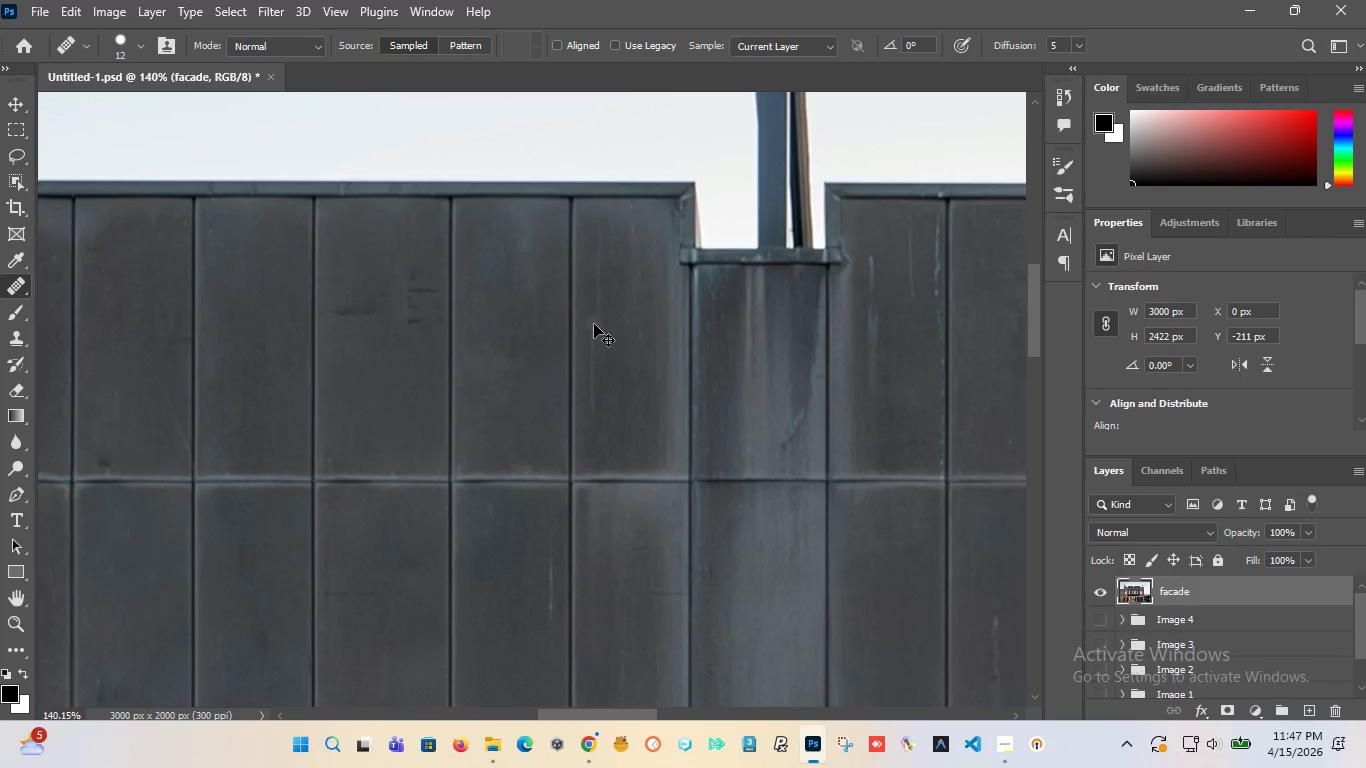 
key(Control+Z)
 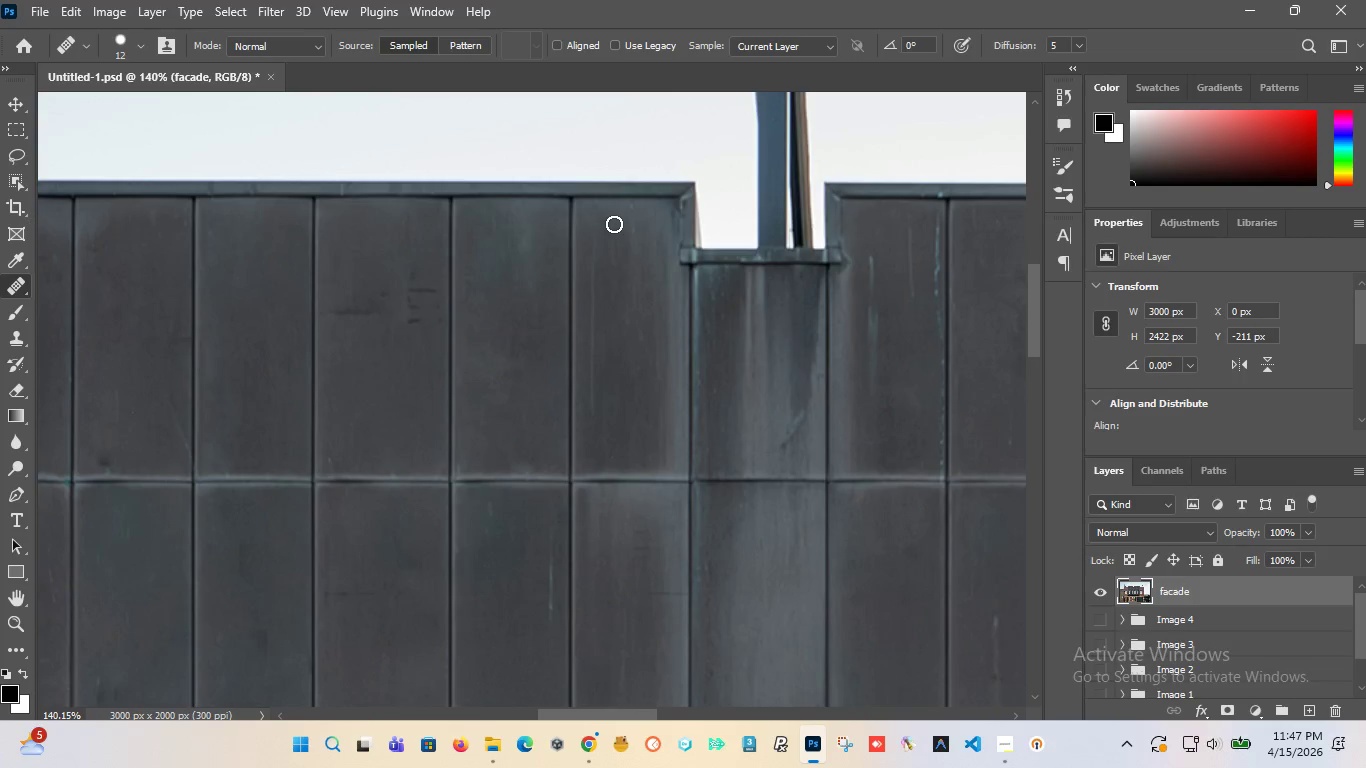 
hold_key(key=AltLeft, duration=0.8)
left_click([610, 220])
 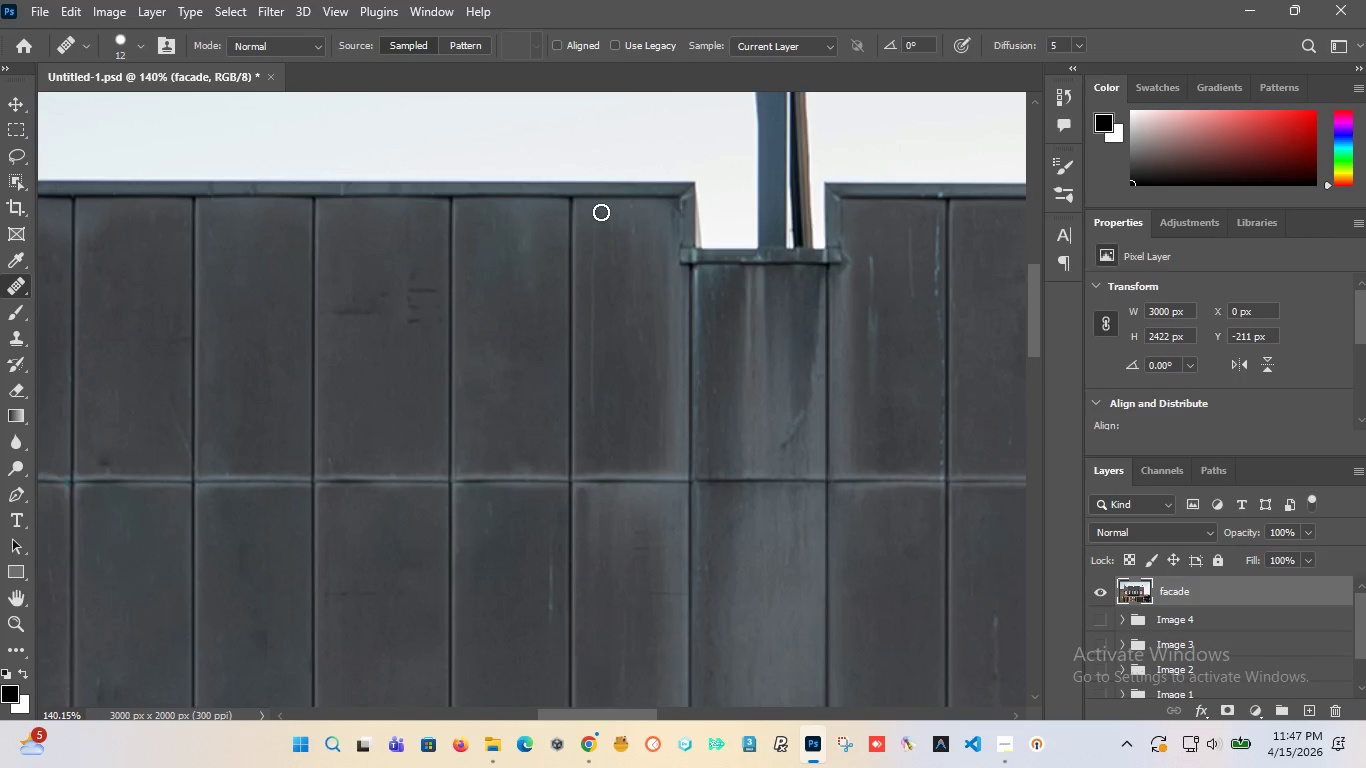 
left_click_drag(start_coordinate=[601, 212], to_coordinate=[594, 407])
 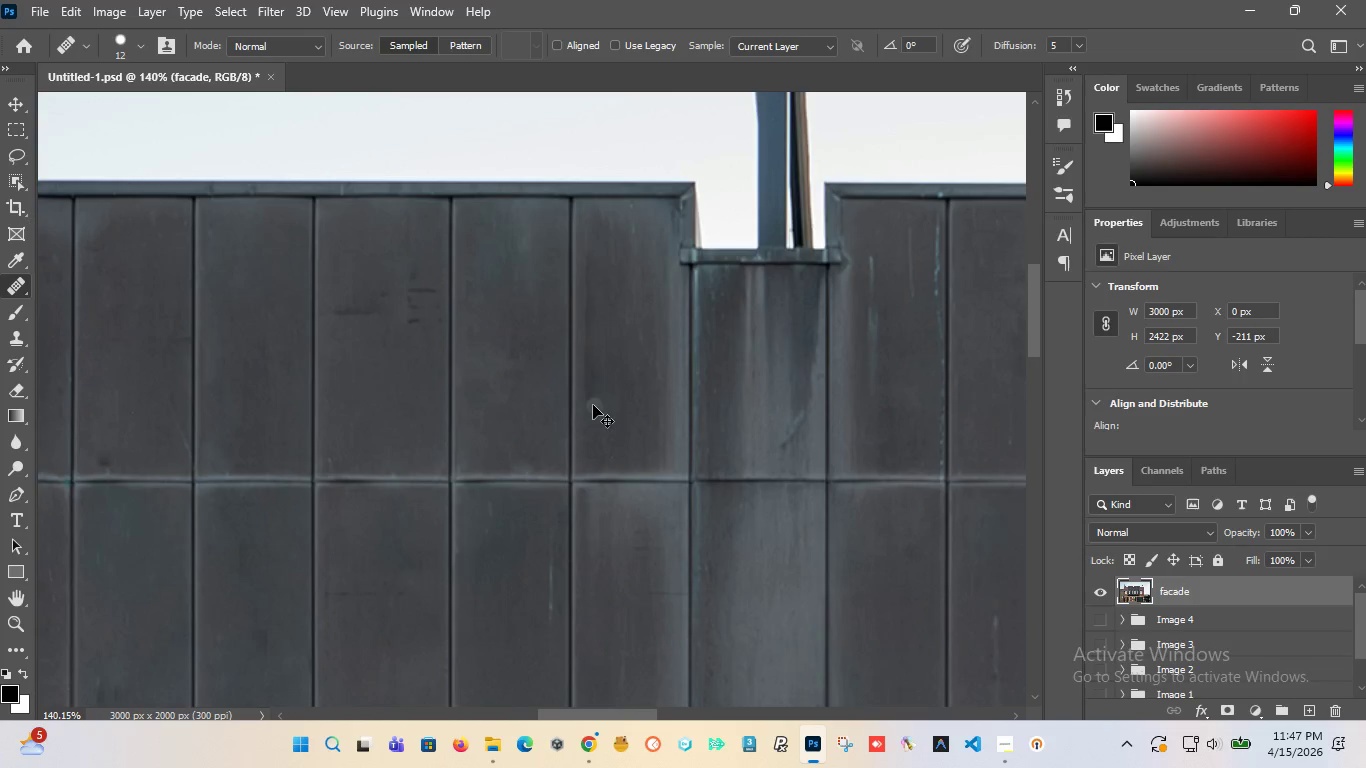 
hold_key(key=ControlLeft, duration=0.61)
 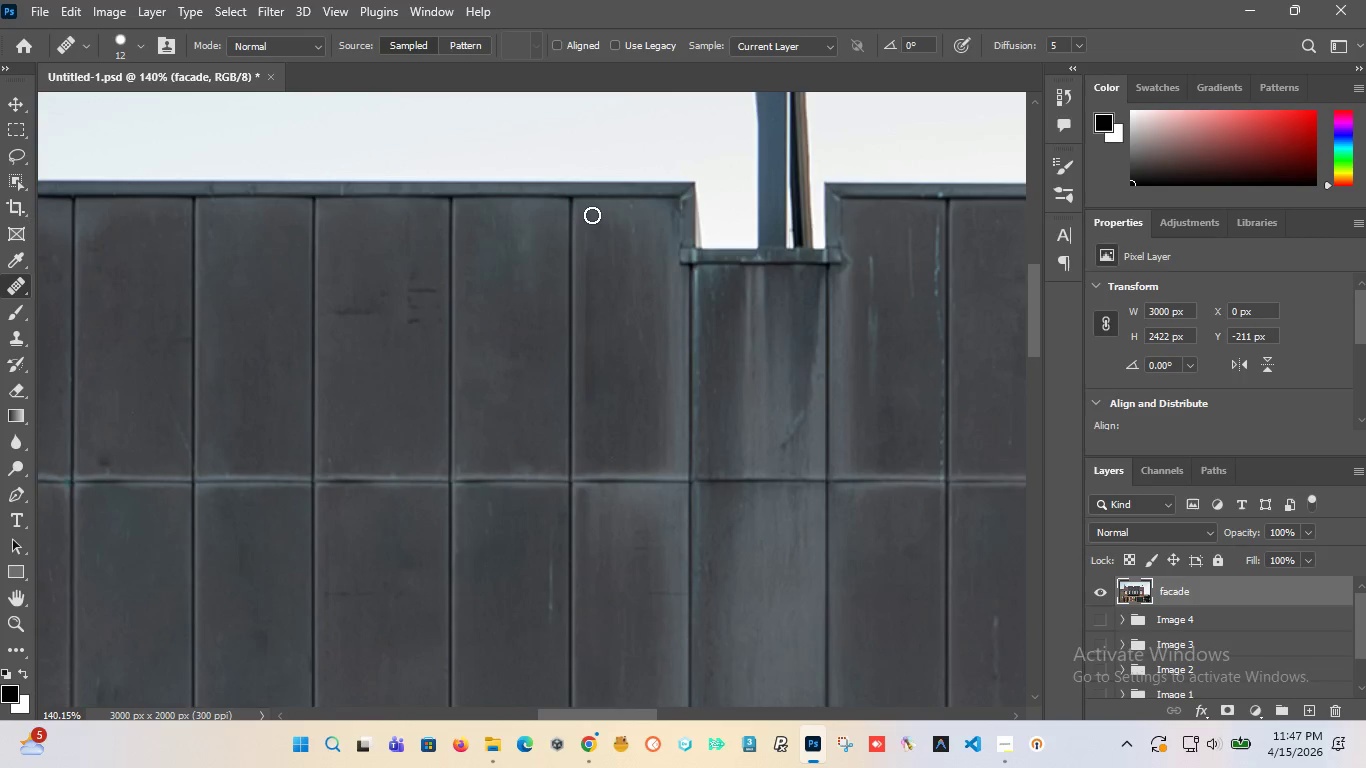 
left_click_drag(start_coordinate=[592, 215], to_coordinate=[590, 414])
 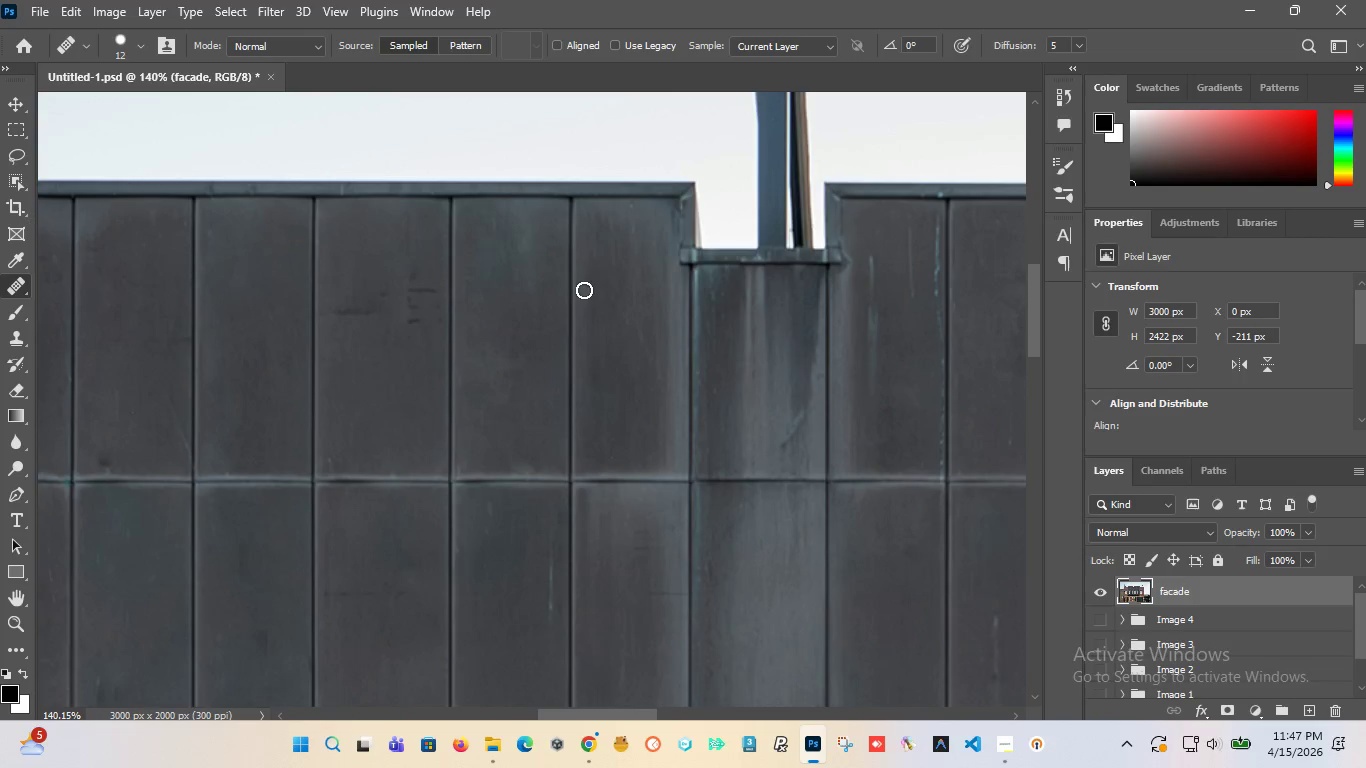 
hold_key(key=AltLeft, duration=1.52)
hold_key(key=AltLeft, duration=0.55)
scroll: coordinate [601, 265], scroll_direction: up, amount: 4.0
 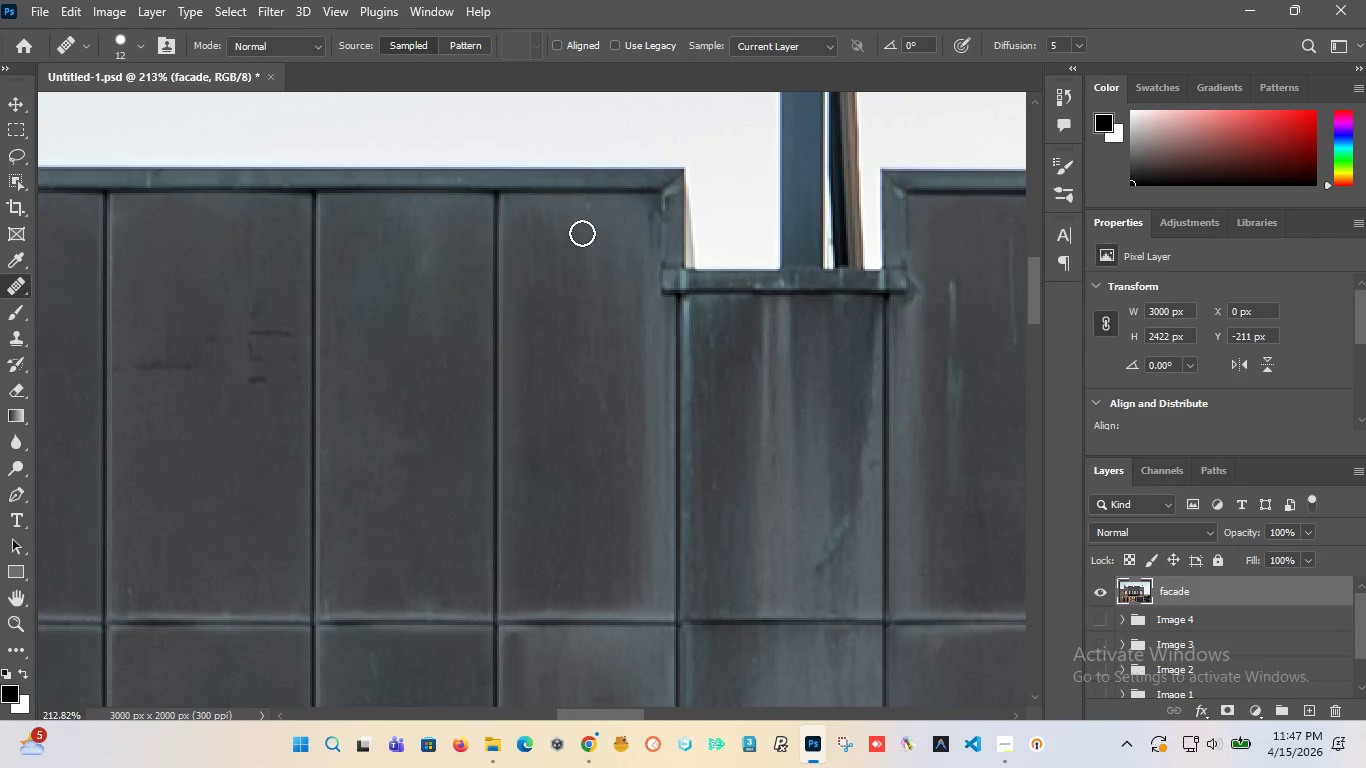 
hold_key(key=AltLeft, duration=1.14)
 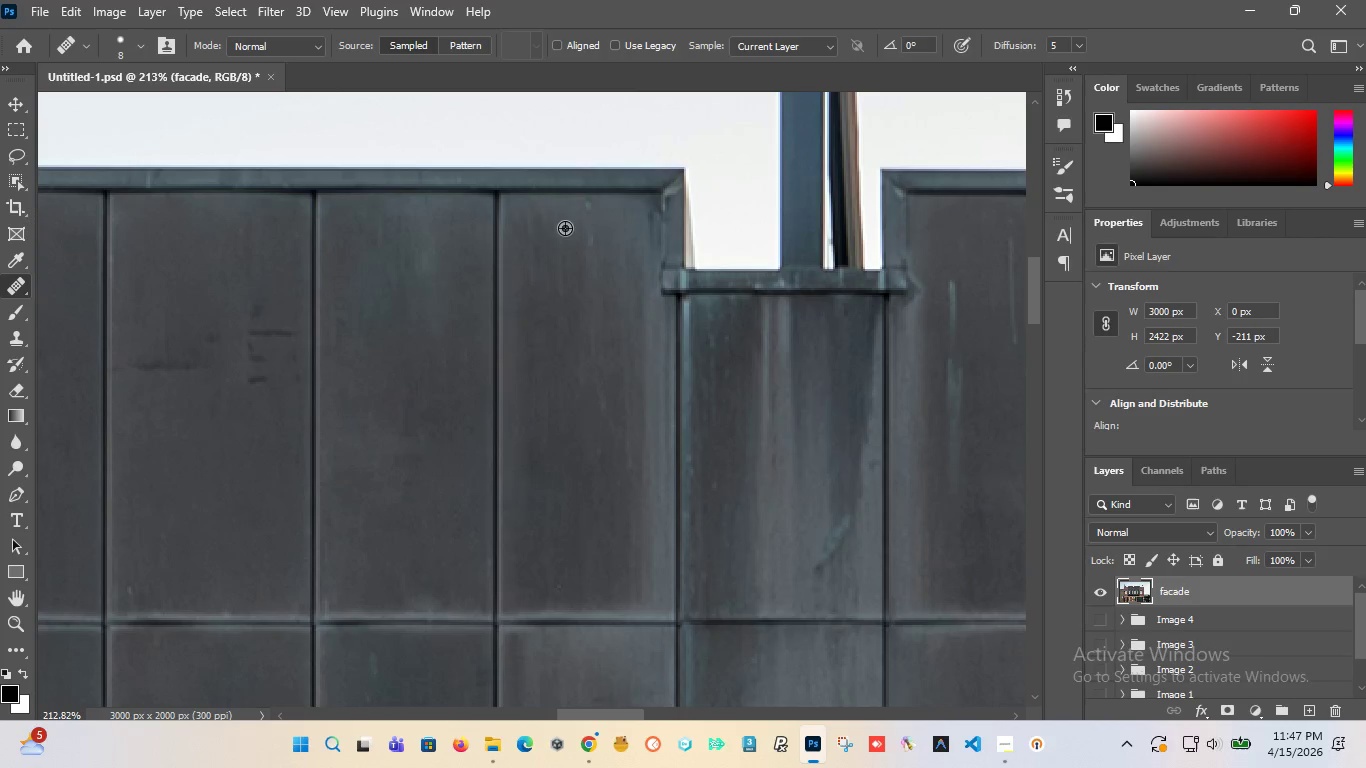 
hold_key(key=AltLeft, duration=1.09)
left_click([516, 232])
 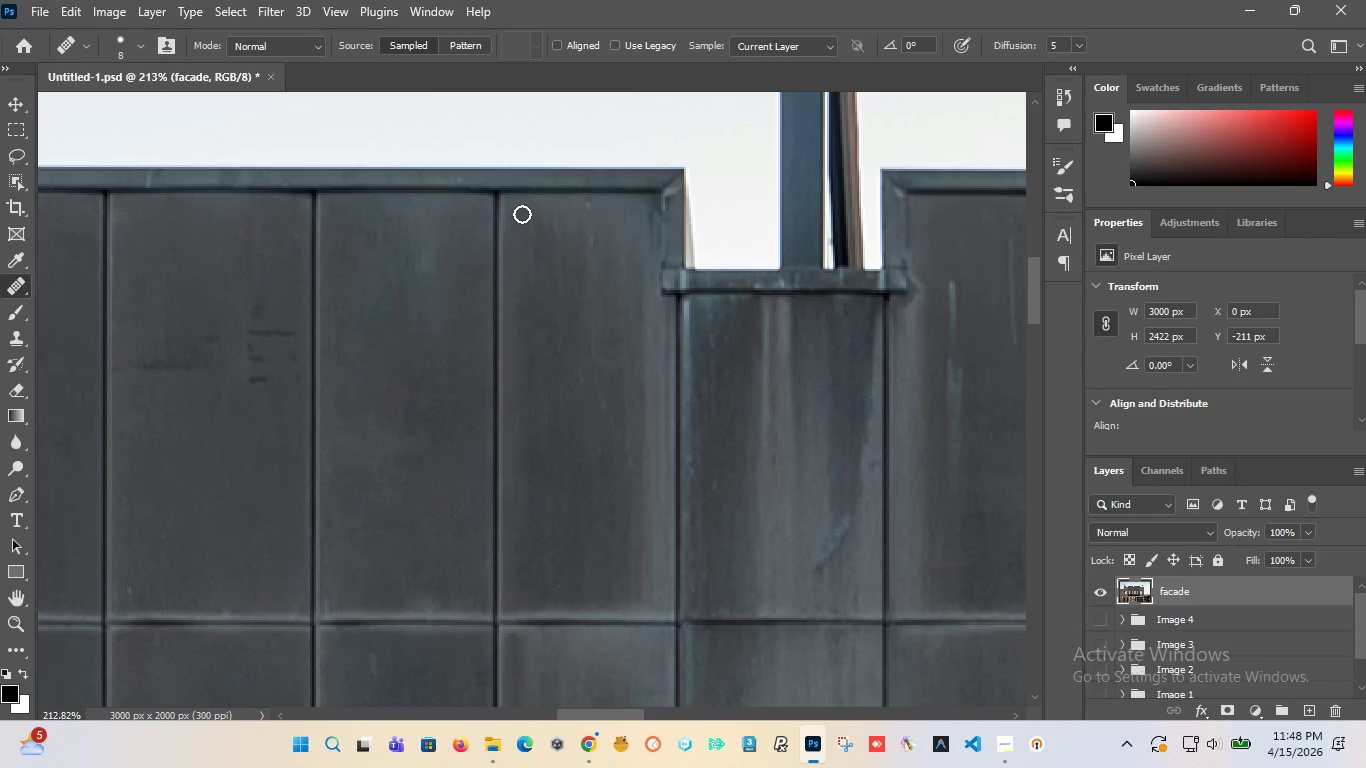 
left_click_drag(start_coordinate=[522, 214], to_coordinate=[534, 286])
 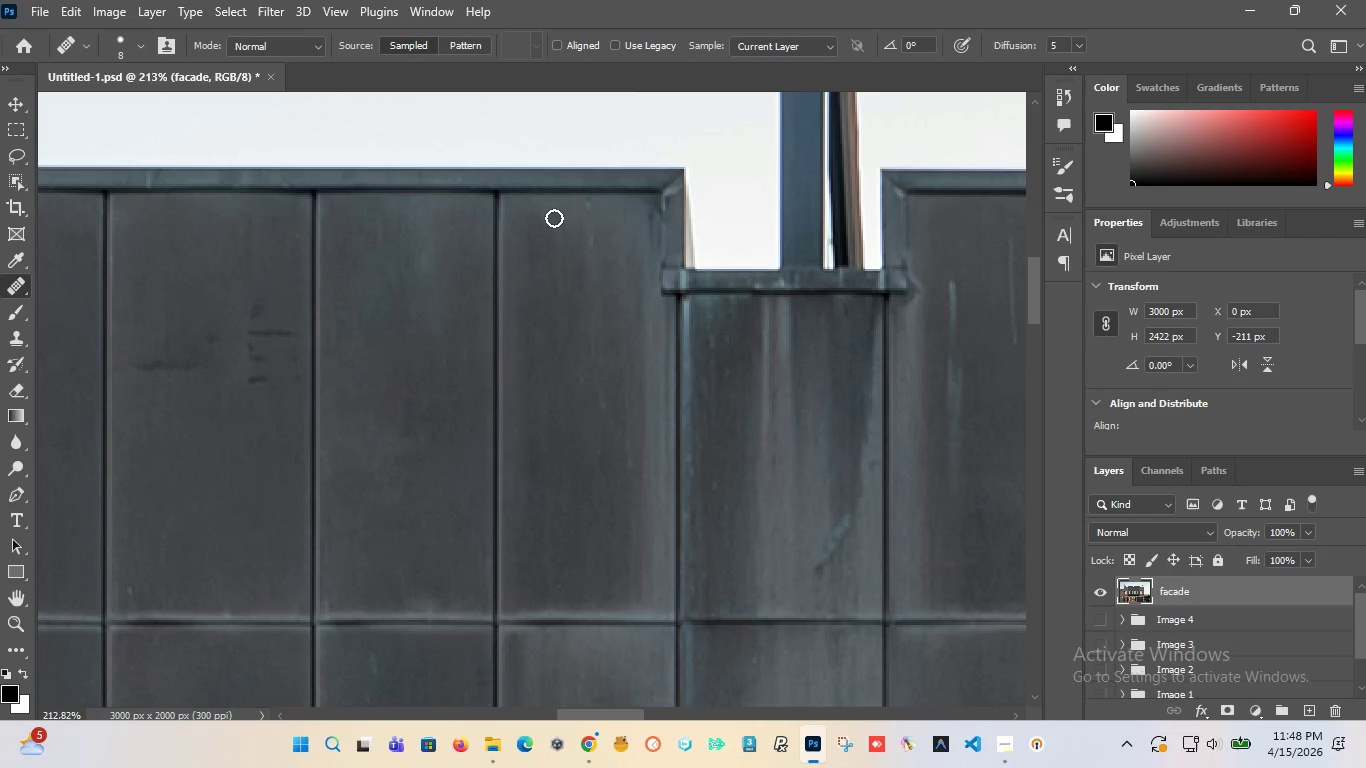 
left_click_drag(start_coordinate=[554, 218], to_coordinate=[557, 289])
 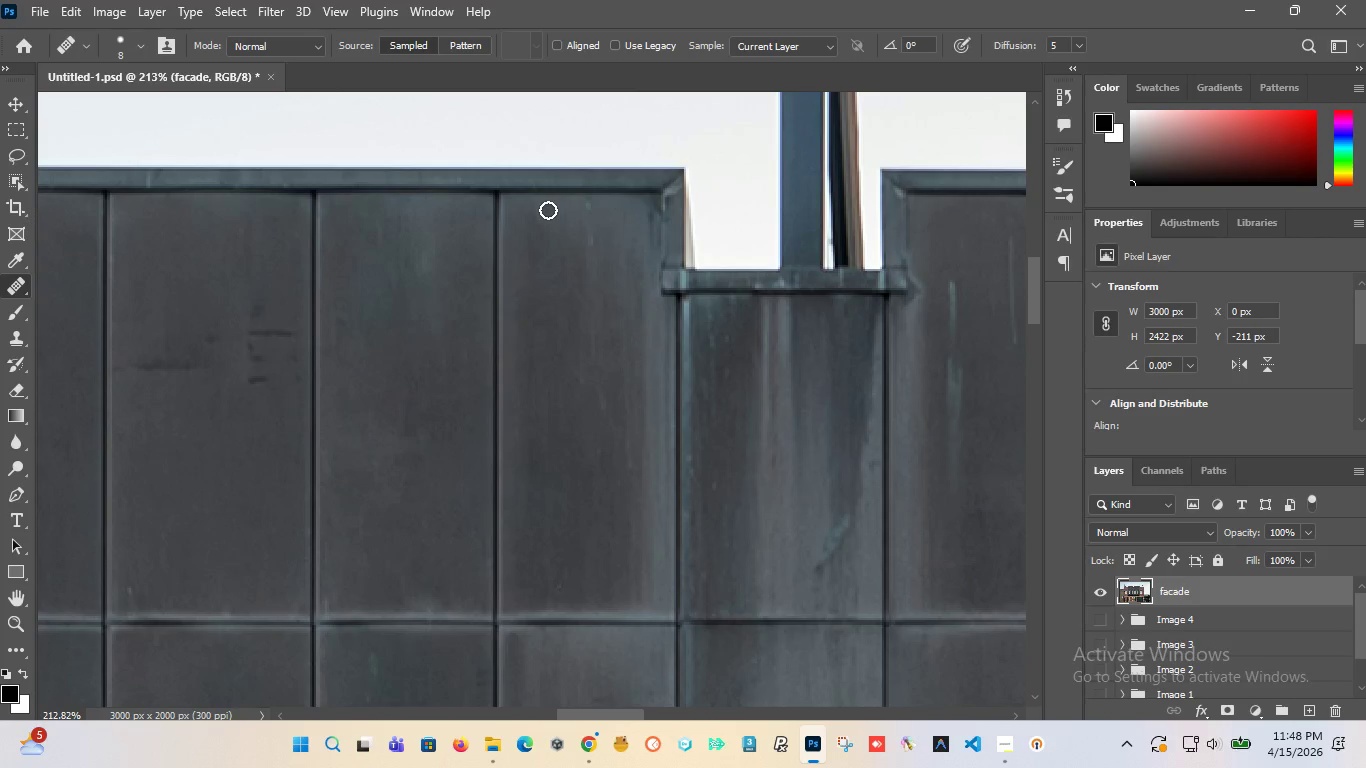 
left_click_drag(start_coordinate=[544, 208], to_coordinate=[539, 243])
 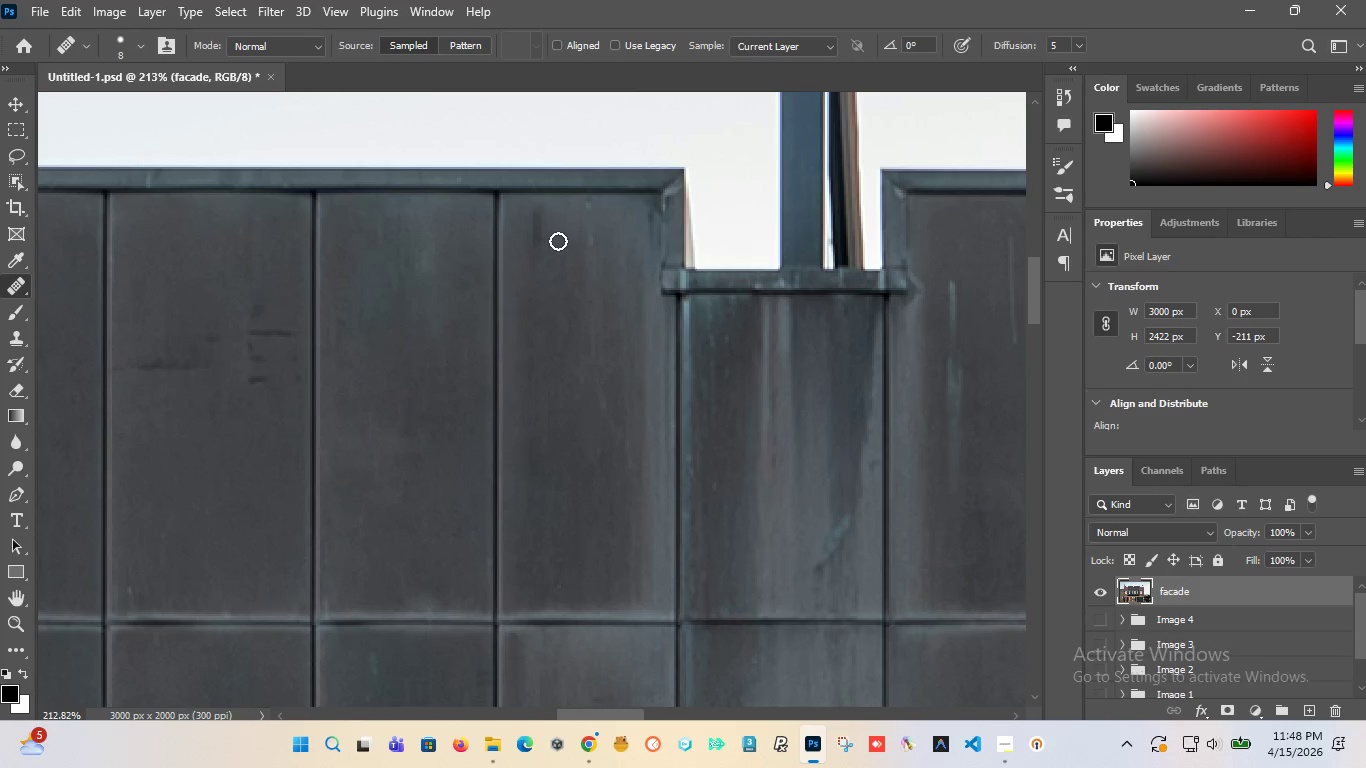 
key(Control+Z)
 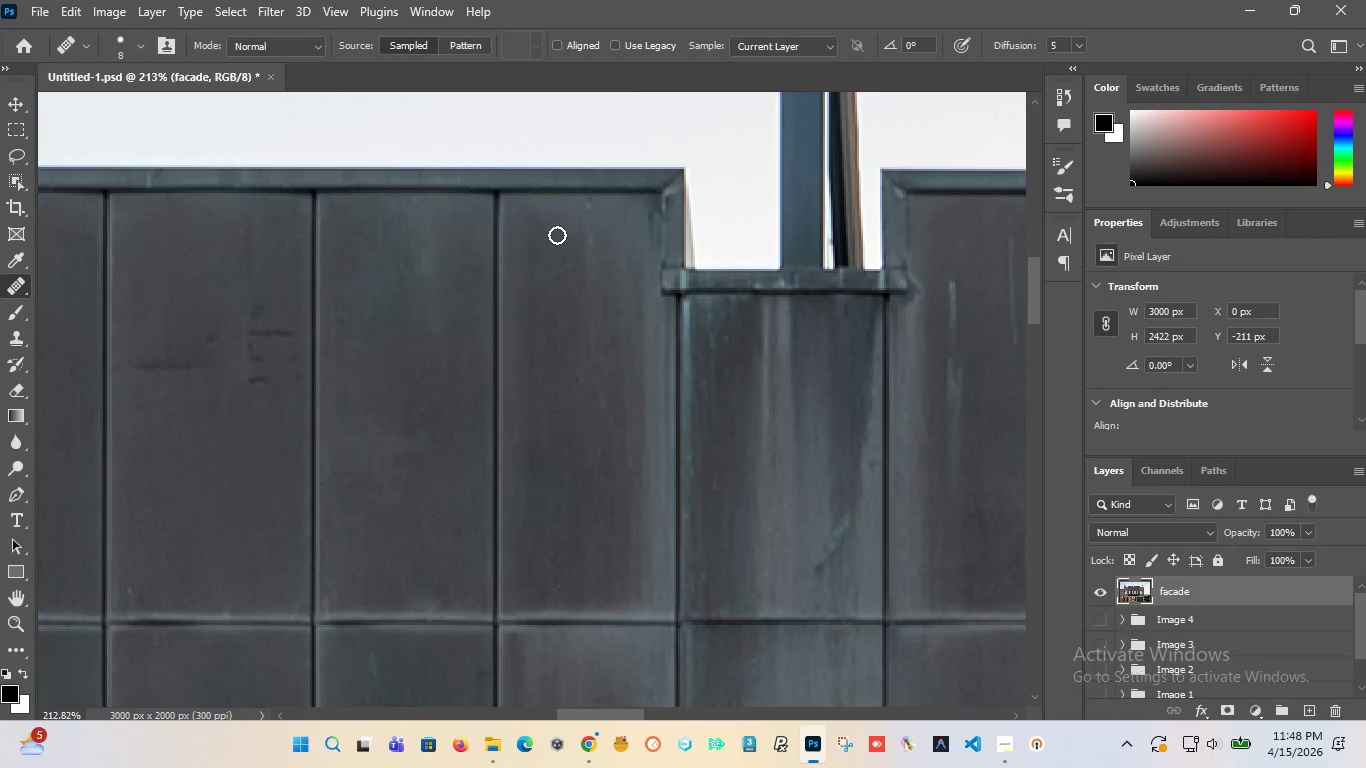 
hold_key(key=AltLeft, duration=0.92)
left_click([529, 229])
 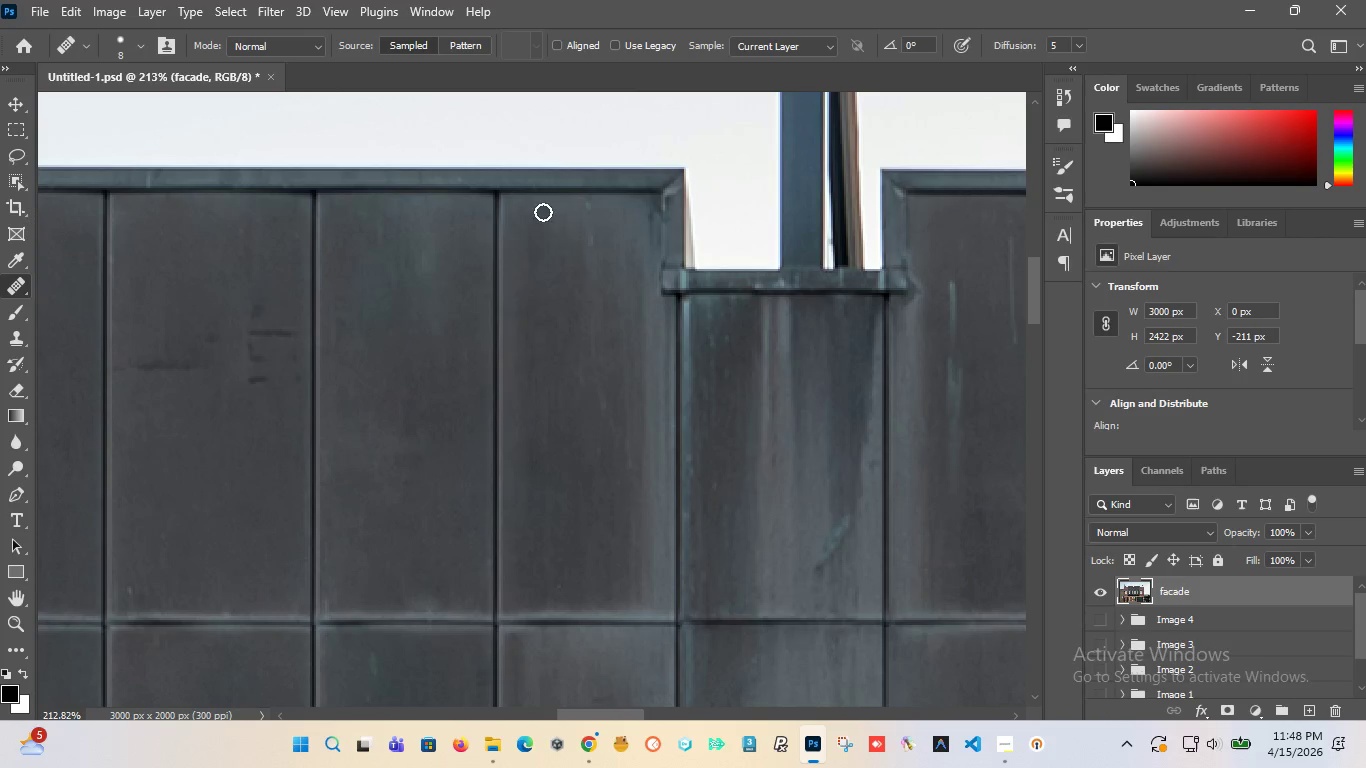 
left_click_drag(start_coordinate=[543, 212], to_coordinate=[545, 253])
 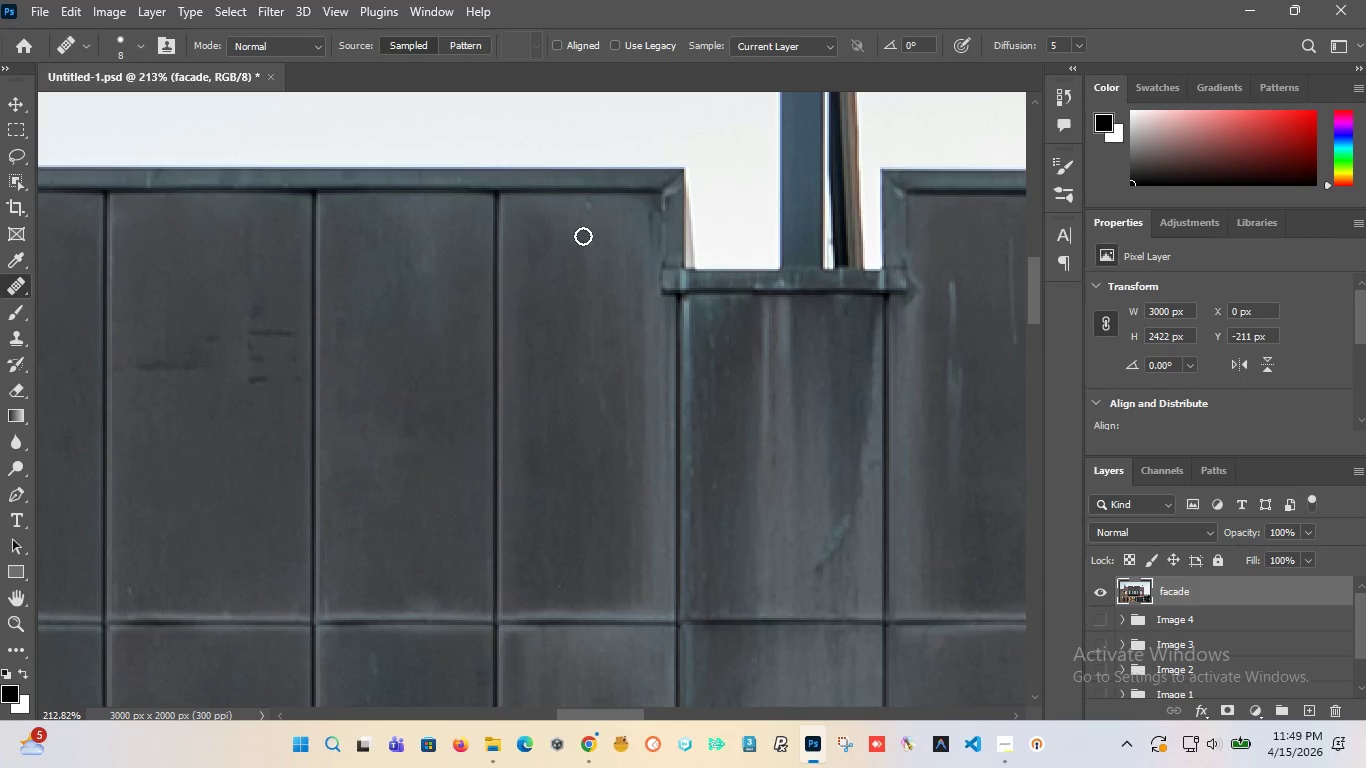 
wait(75.78)
 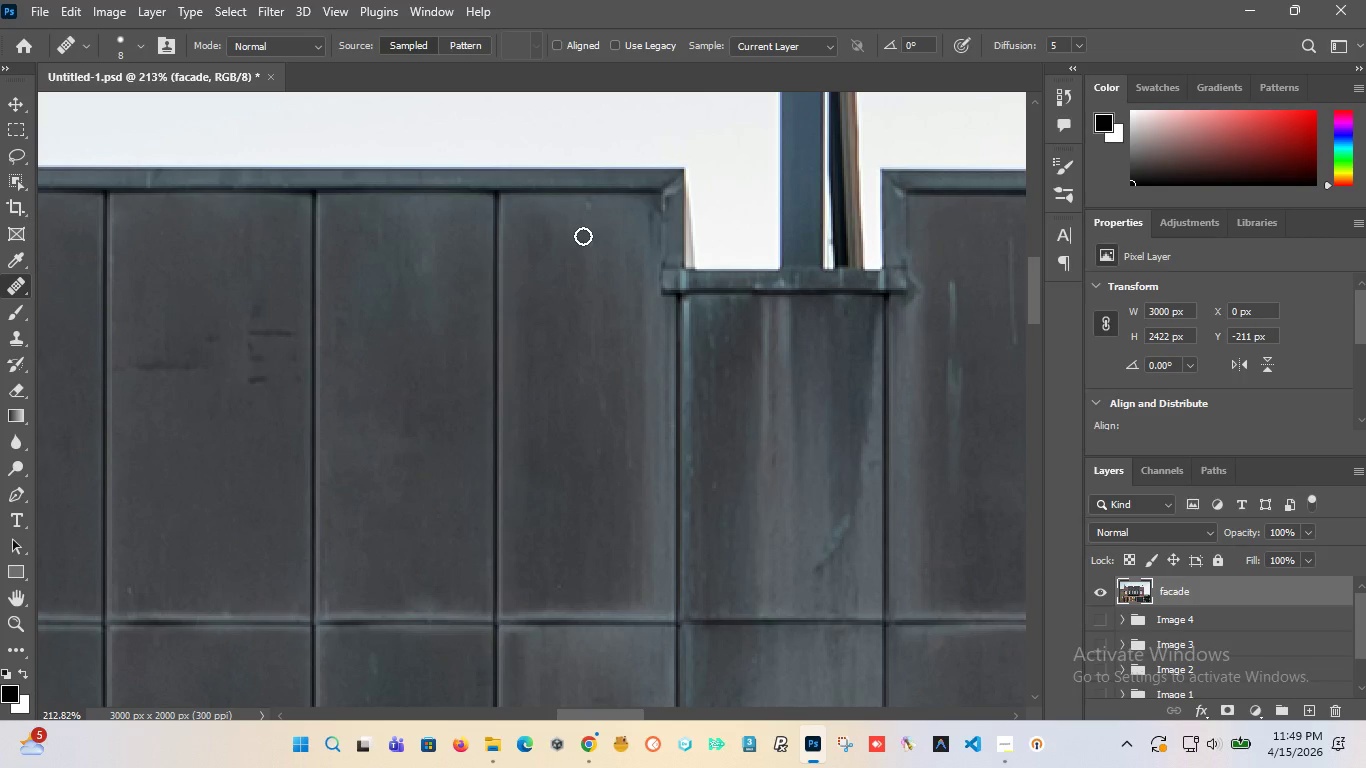 
hold_key(key=AltLeft, duration=1.12)
left_click([554, 247])
 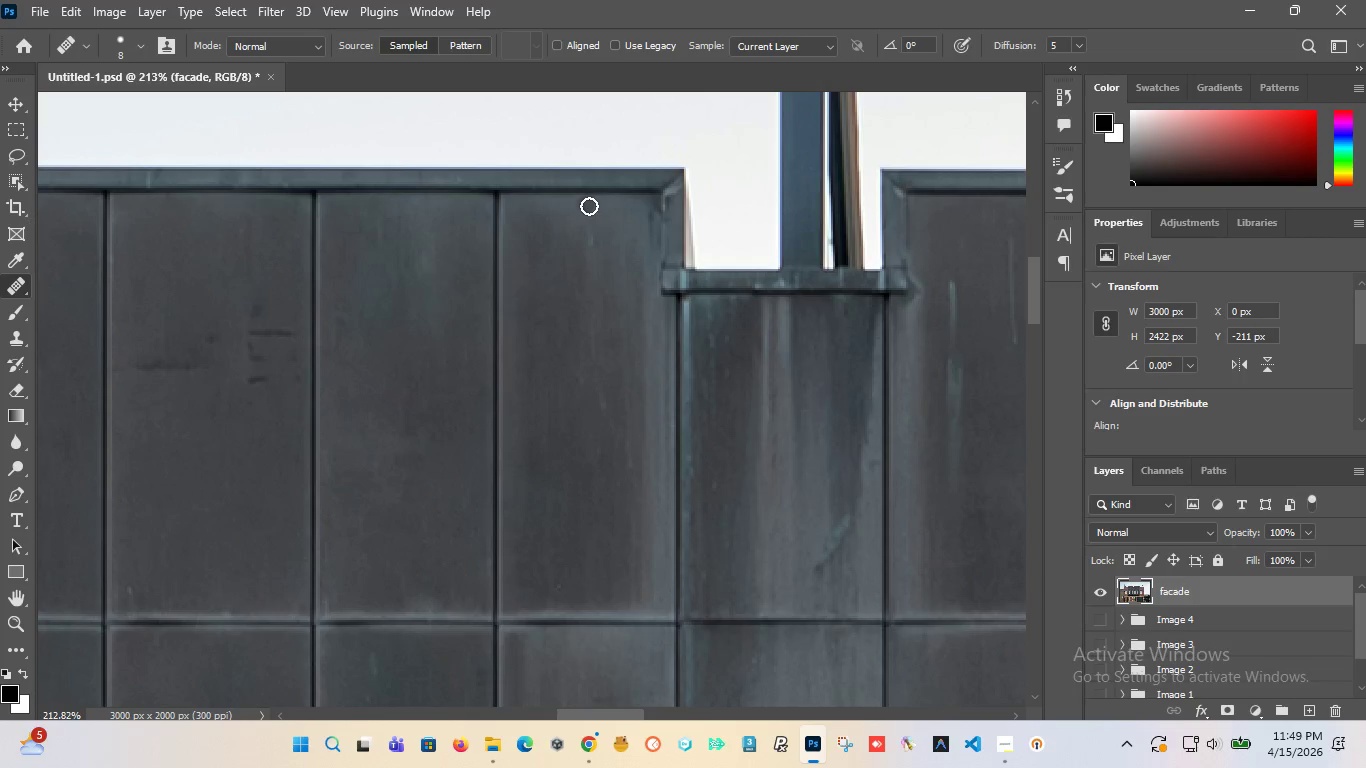 
left_click_drag(start_coordinate=[591, 207], to_coordinate=[599, 445])
 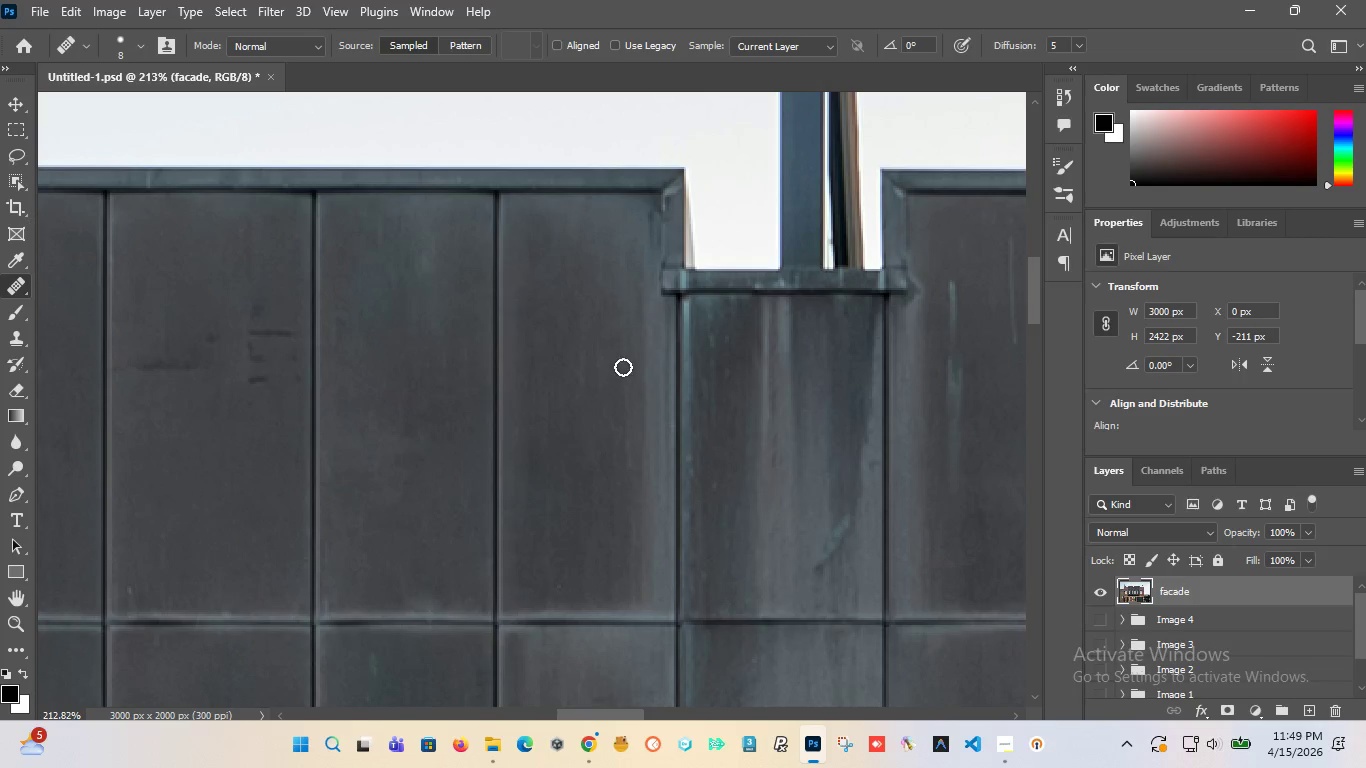 
left_click_drag(start_coordinate=[624, 353], to_coordinate=[631, 488])
 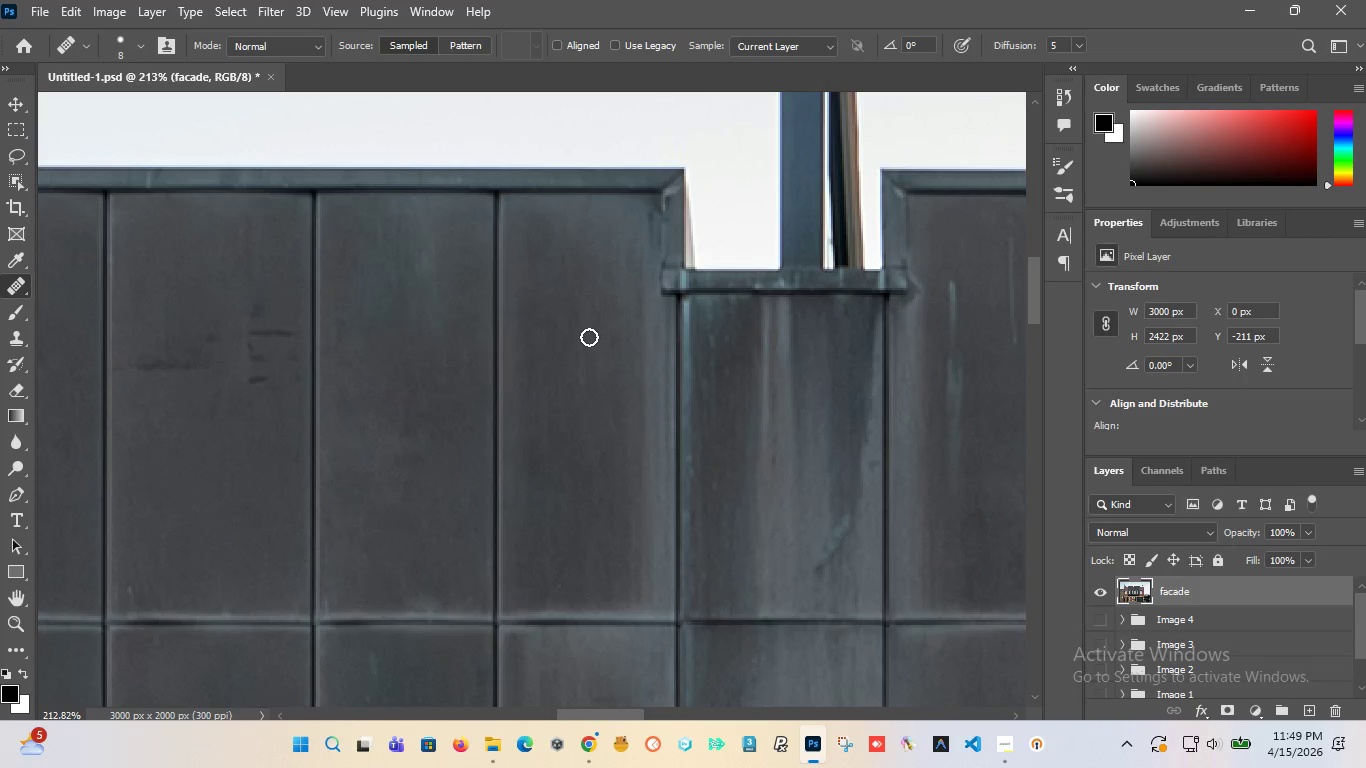 
left_click_drag(start_coordinate=[589, 337], to_coordinate=[586, 429])
 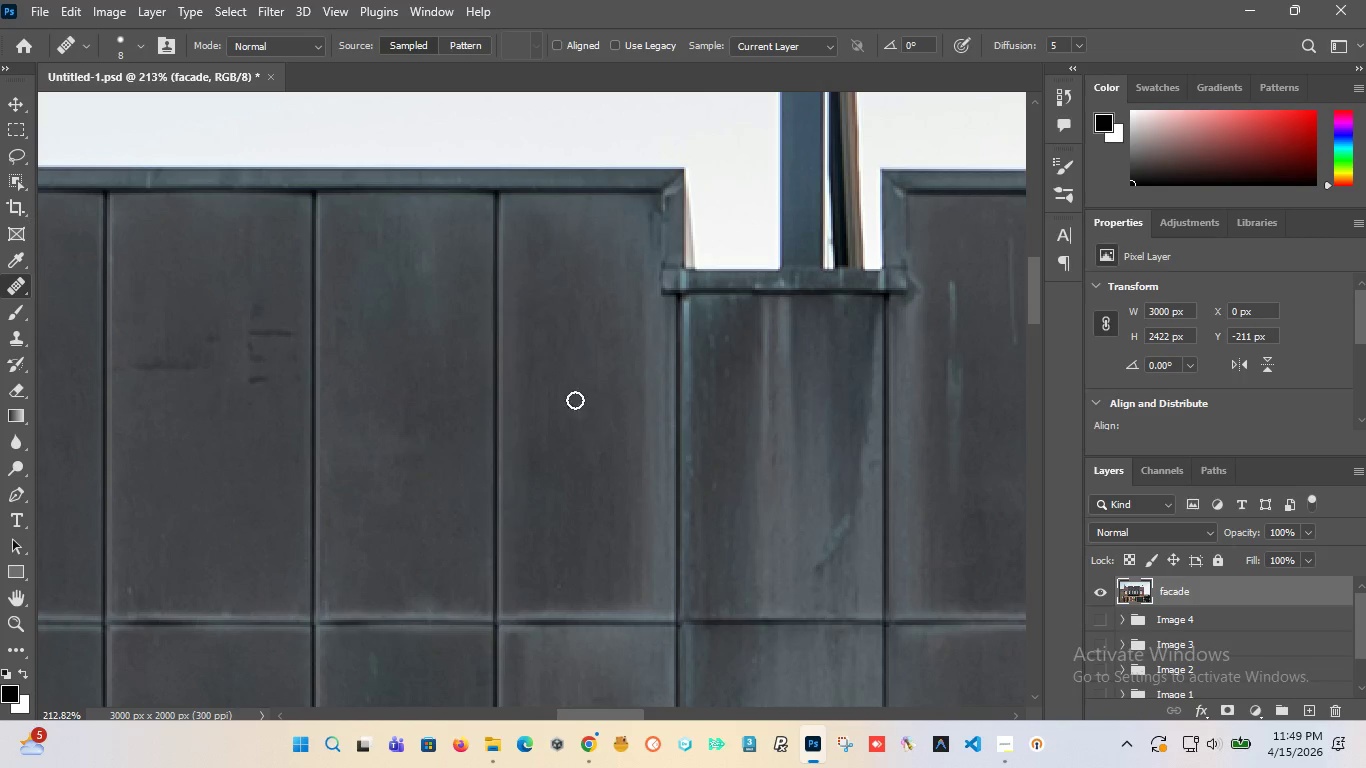 
hold_key(key=AltLeft, duration=1.52)
scroll: coordinate [587, 325], scroll_direction: down, amount: 12.0
 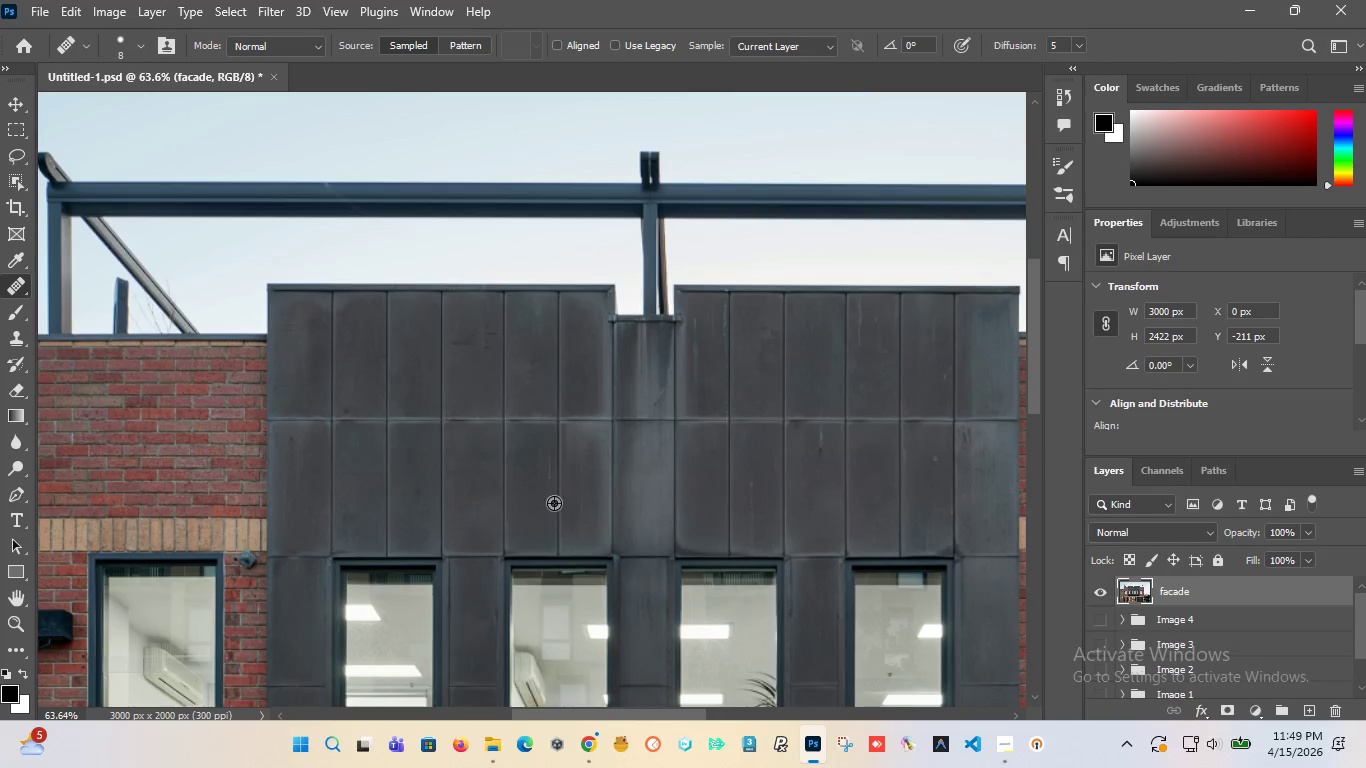 
hold_key(key=AltLeft, duration=0.62)
 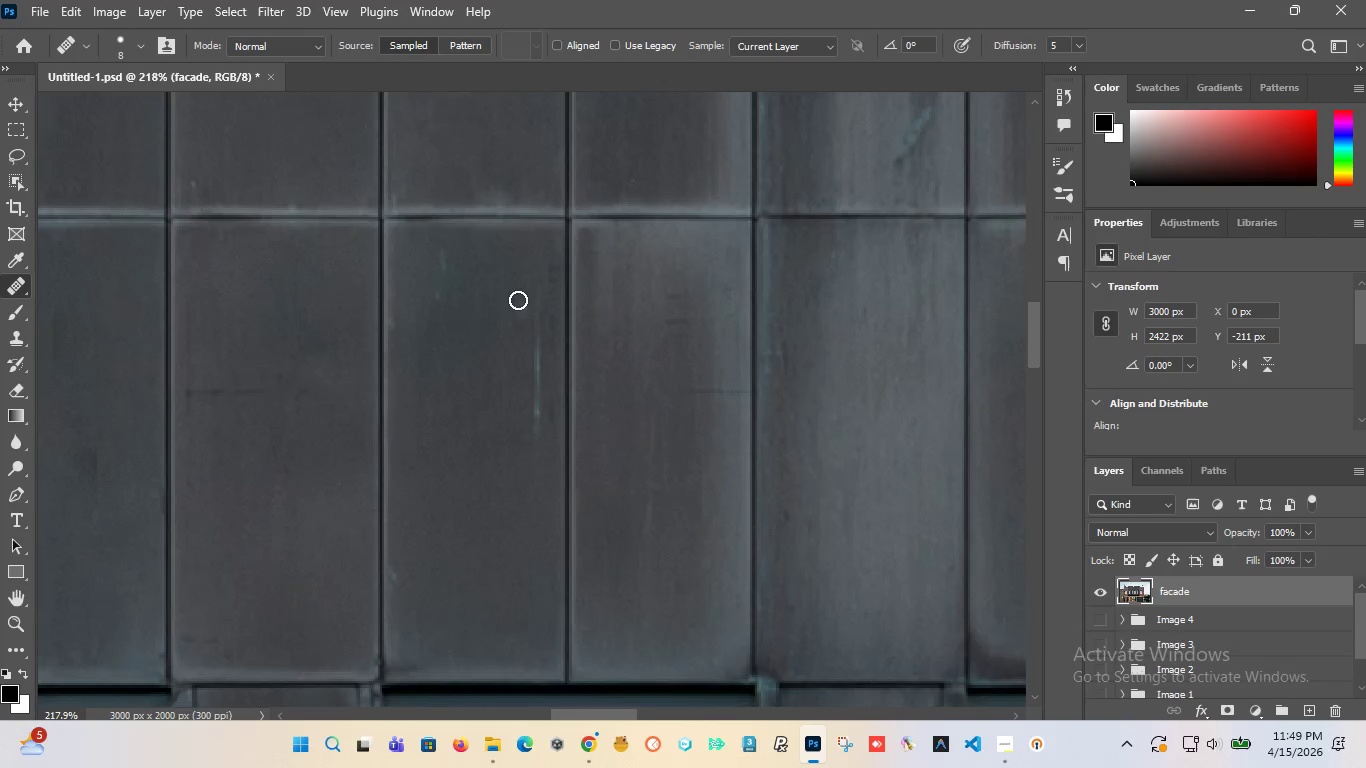 
hold_key(key=AltLeft, duration=0.58)
 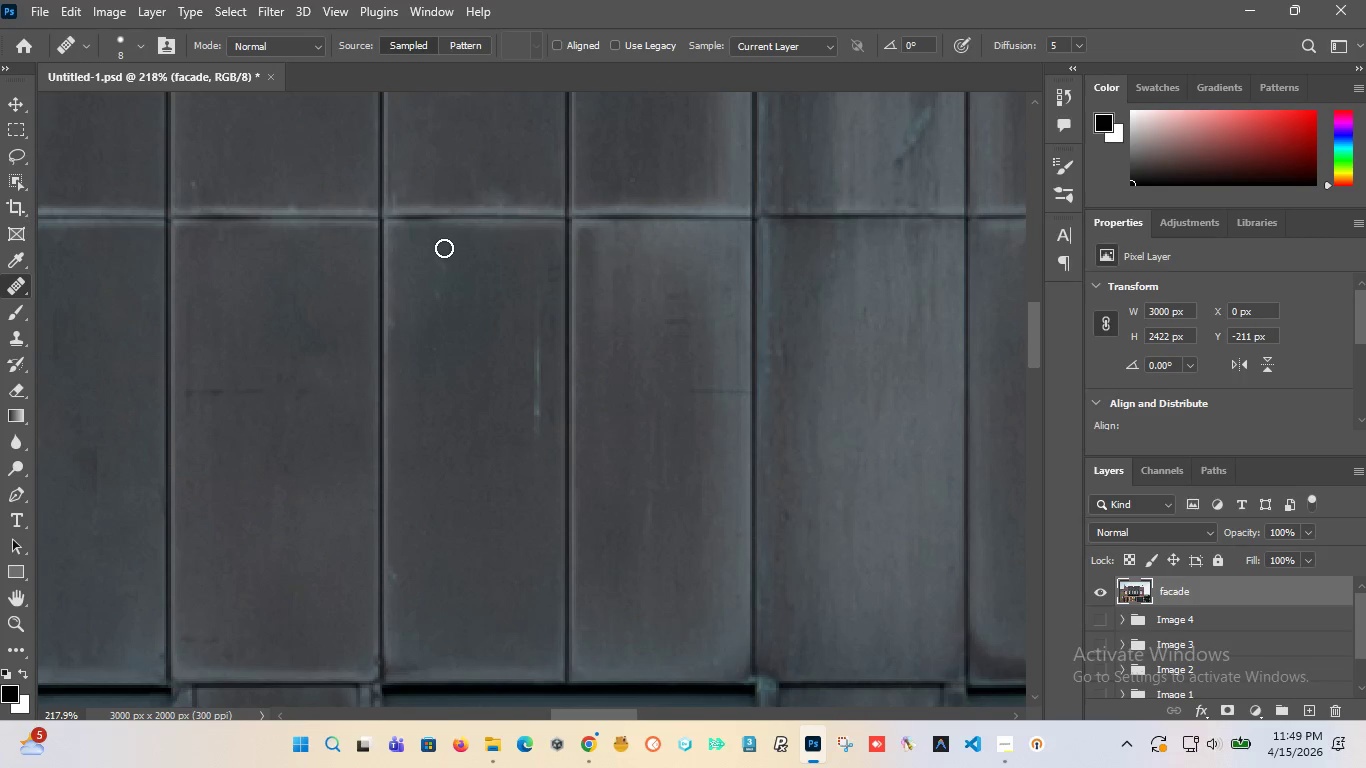 
scroll: coordinate [554, 503], scroll_direction: up, amount: 13.0
 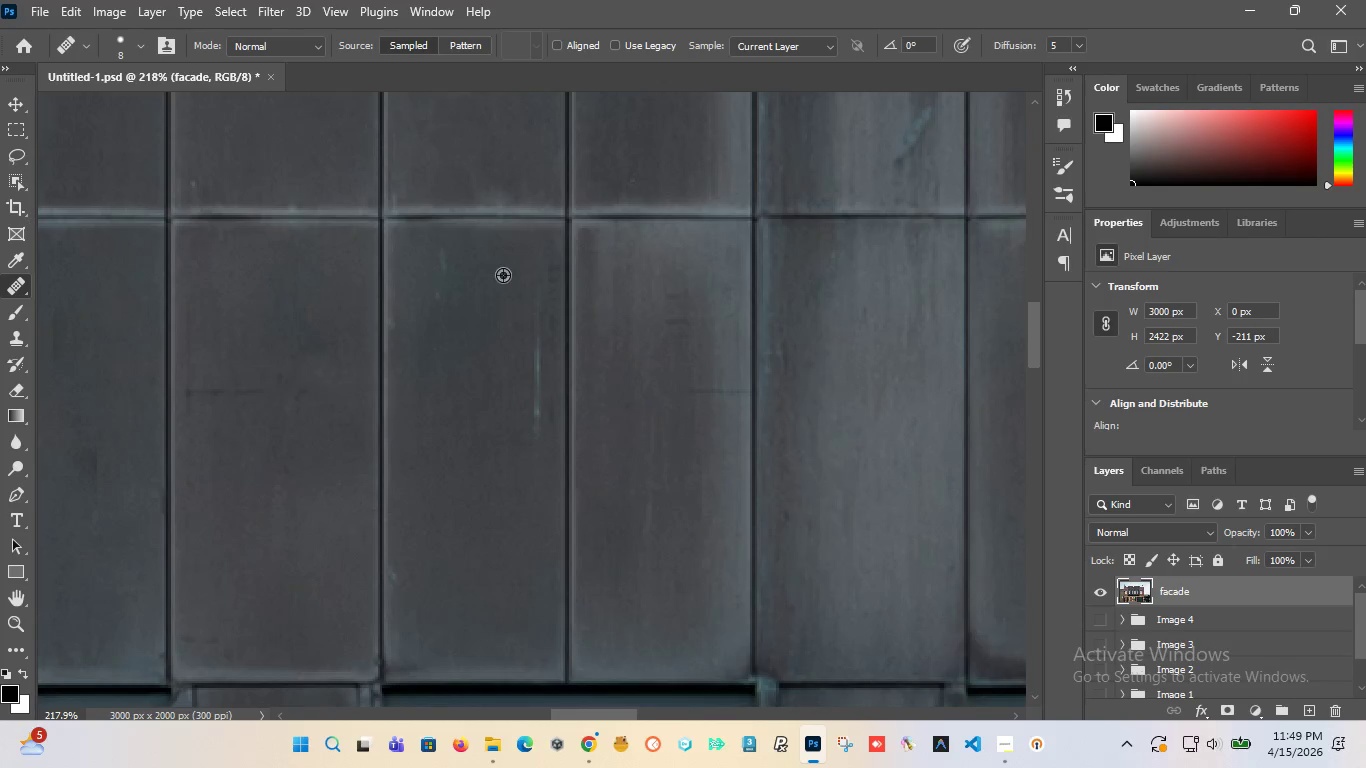 
left_click([491, 265])
 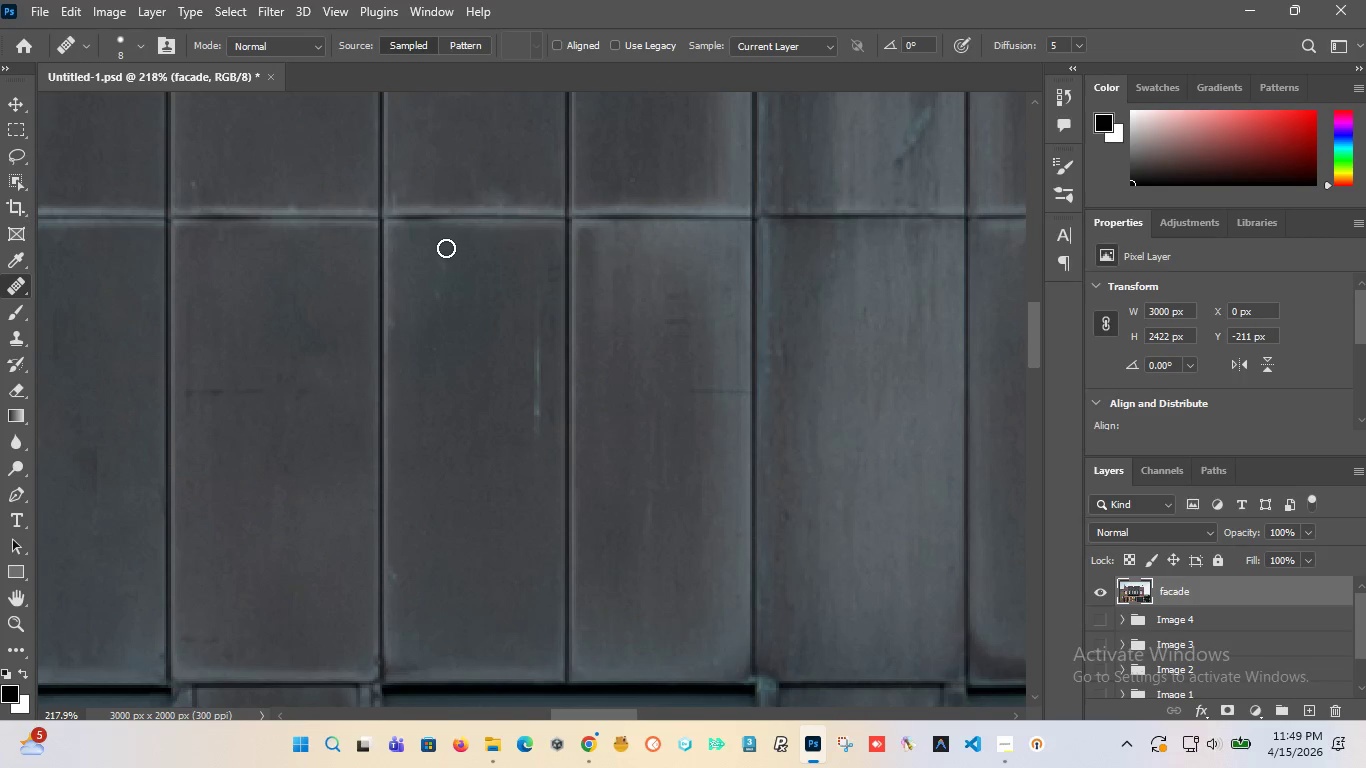 
left_click_drag(start_coordinate=[444, 248], to_coordinate=[436, 301])
 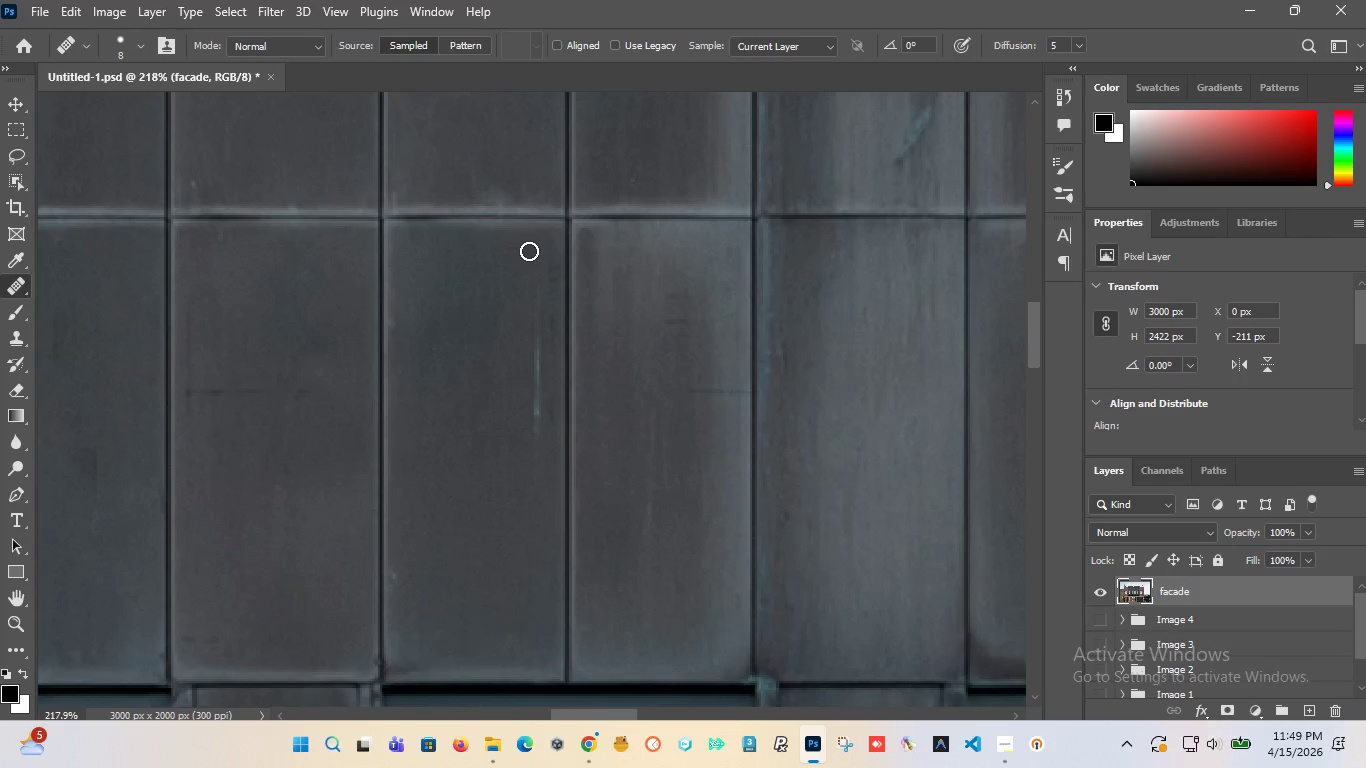 
left_click_drag(start_coordinate=[529, 251], to_coordinate=[532, 453])
 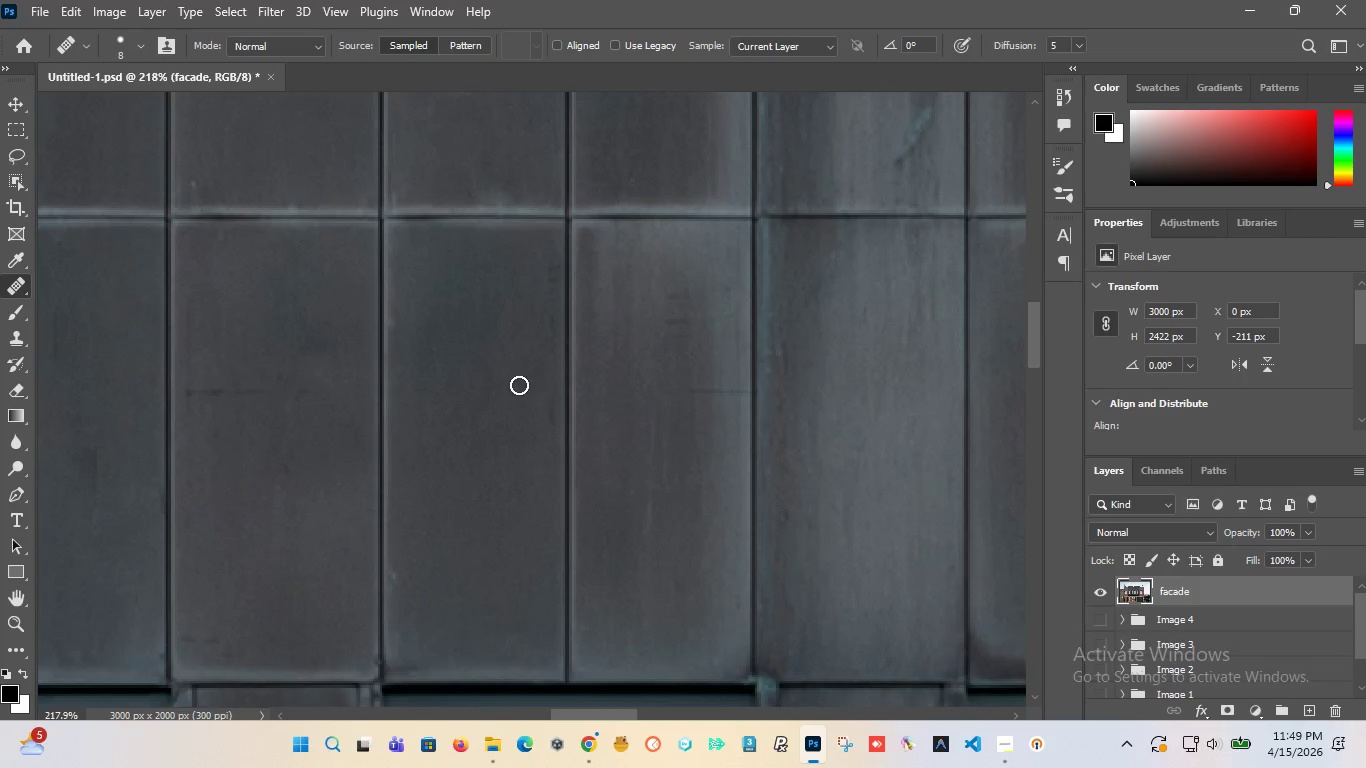 
hold_key(key=AltLeft, duration=1.5)
 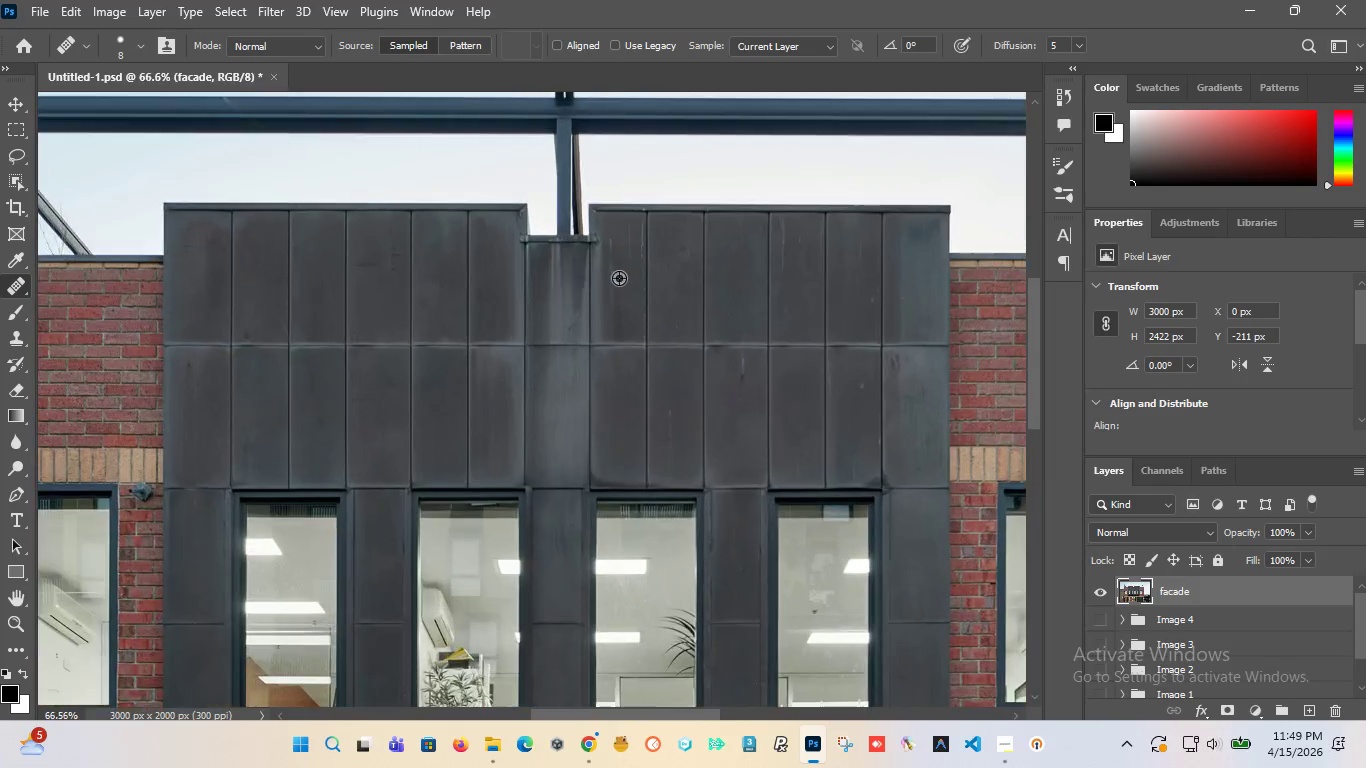 
hold_key(key=AltLeft, duration=1.53)
 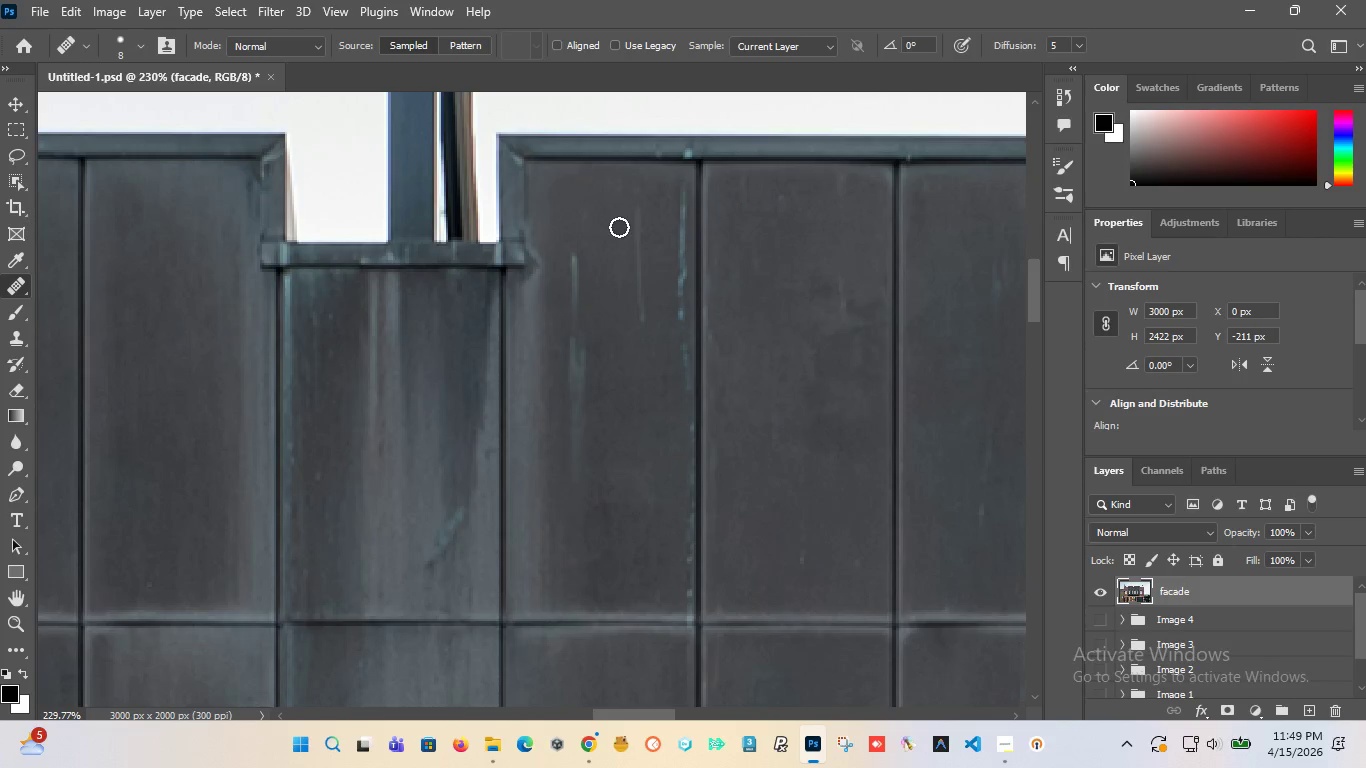 
scroll: coordinate [513, 352], scroll_direction: down, amount: 18.0
 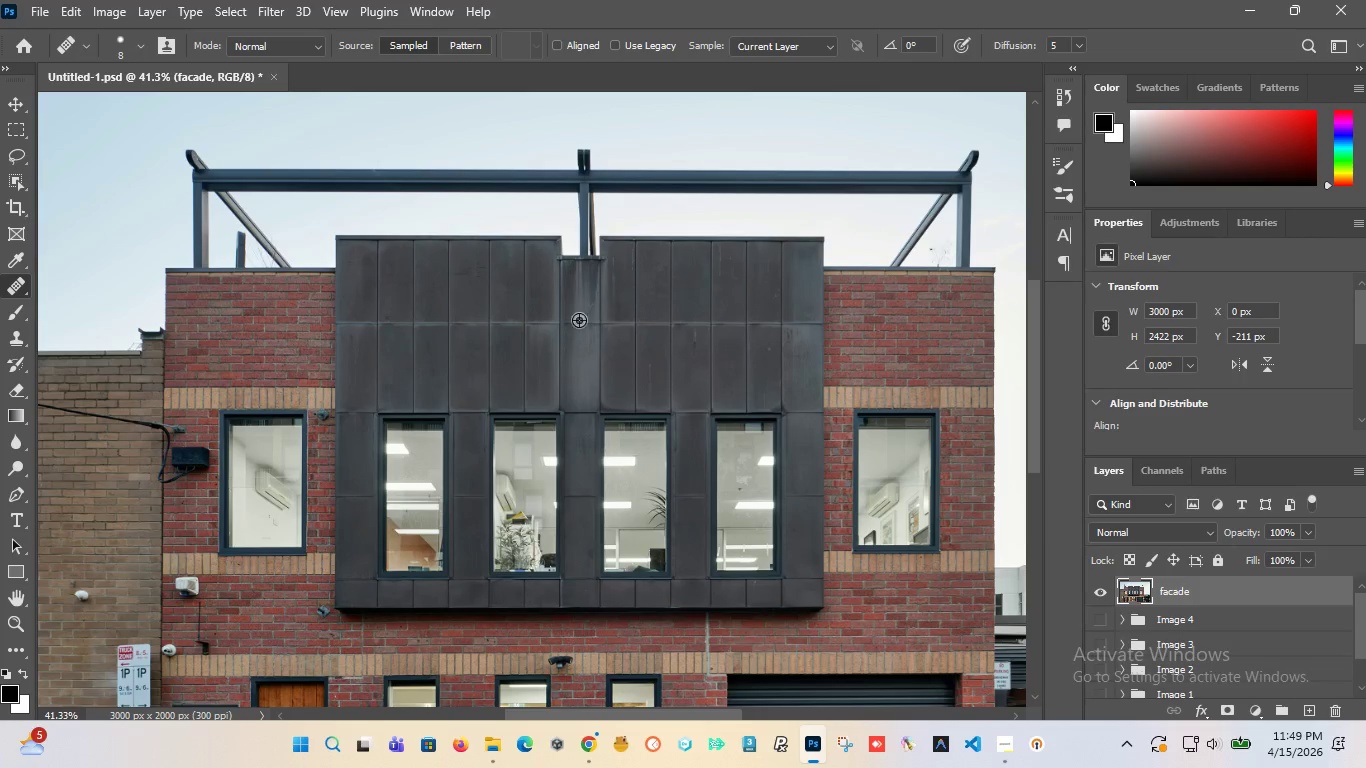 
key(Alt+AltLeft)
 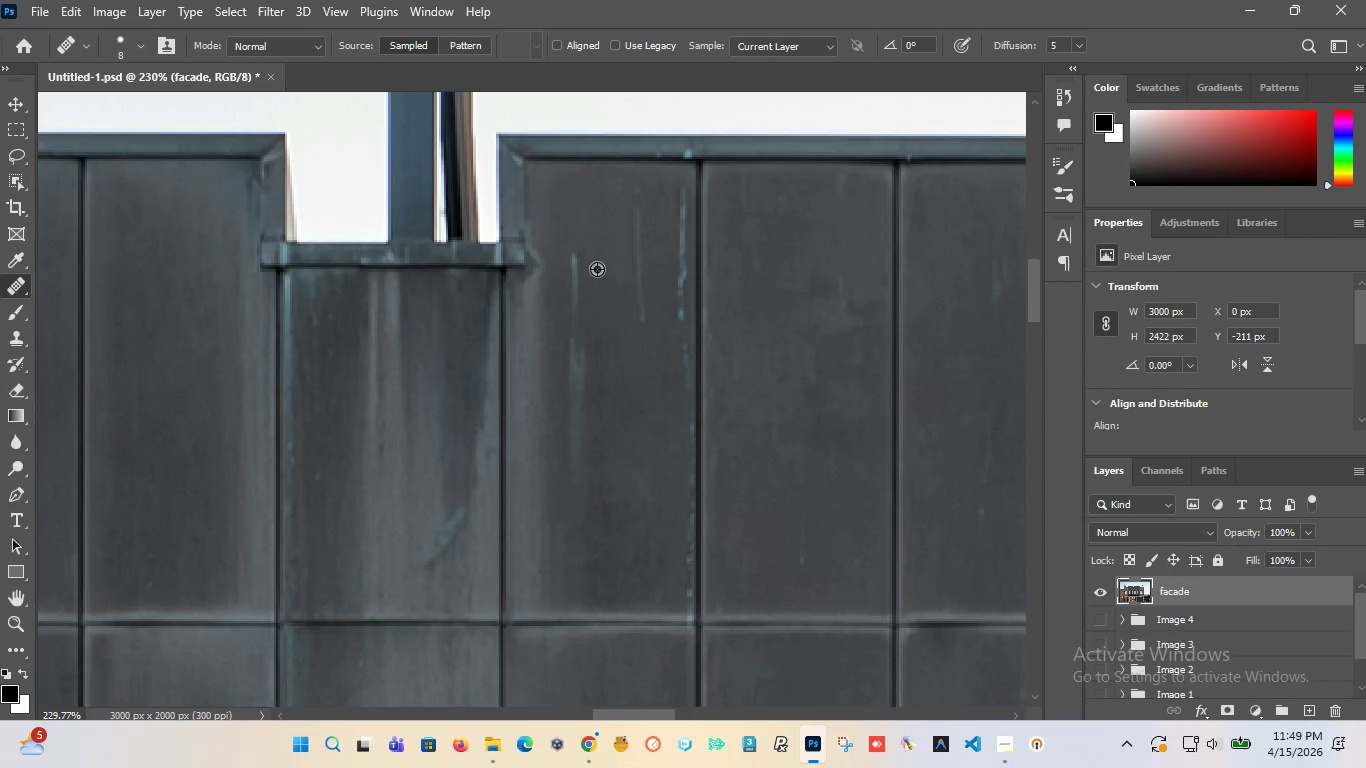 
key(Alt+AltLeft)
 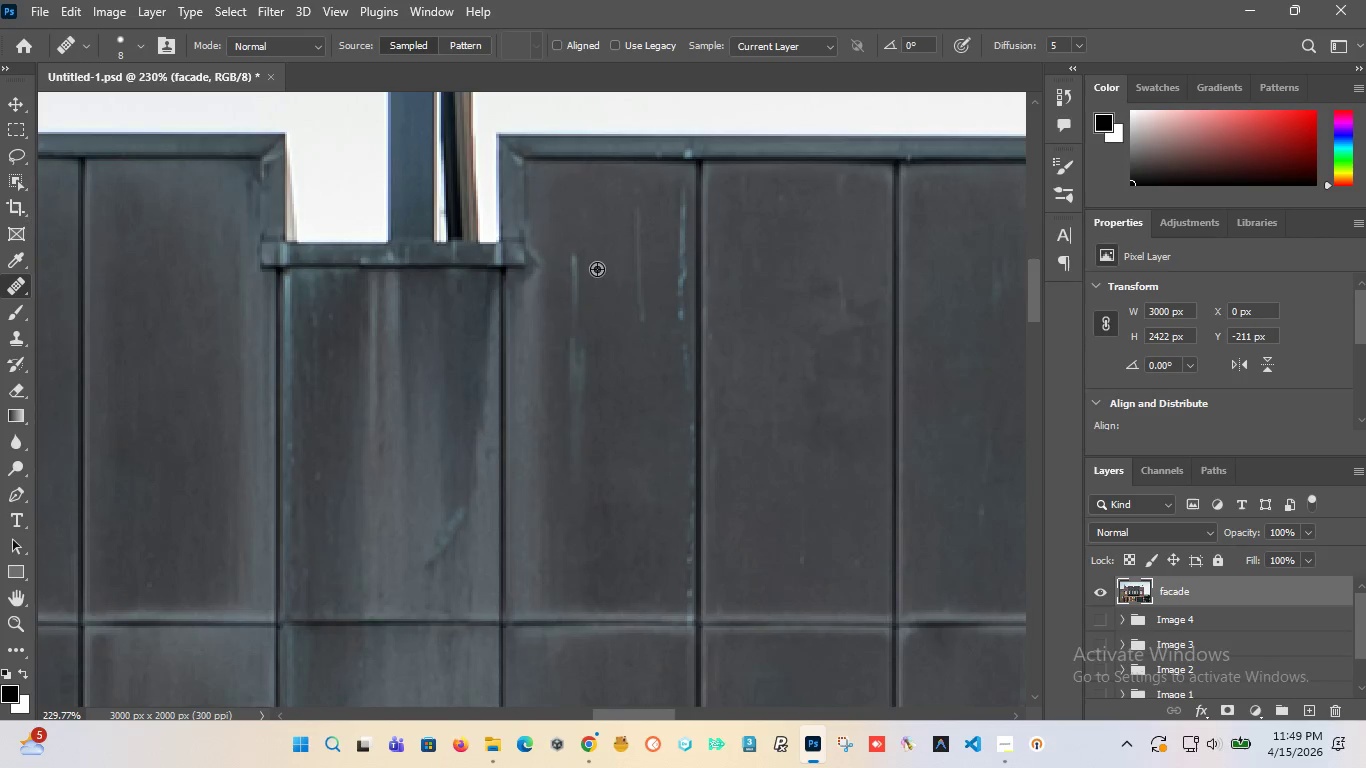 
key(Alt+AltLeft)
 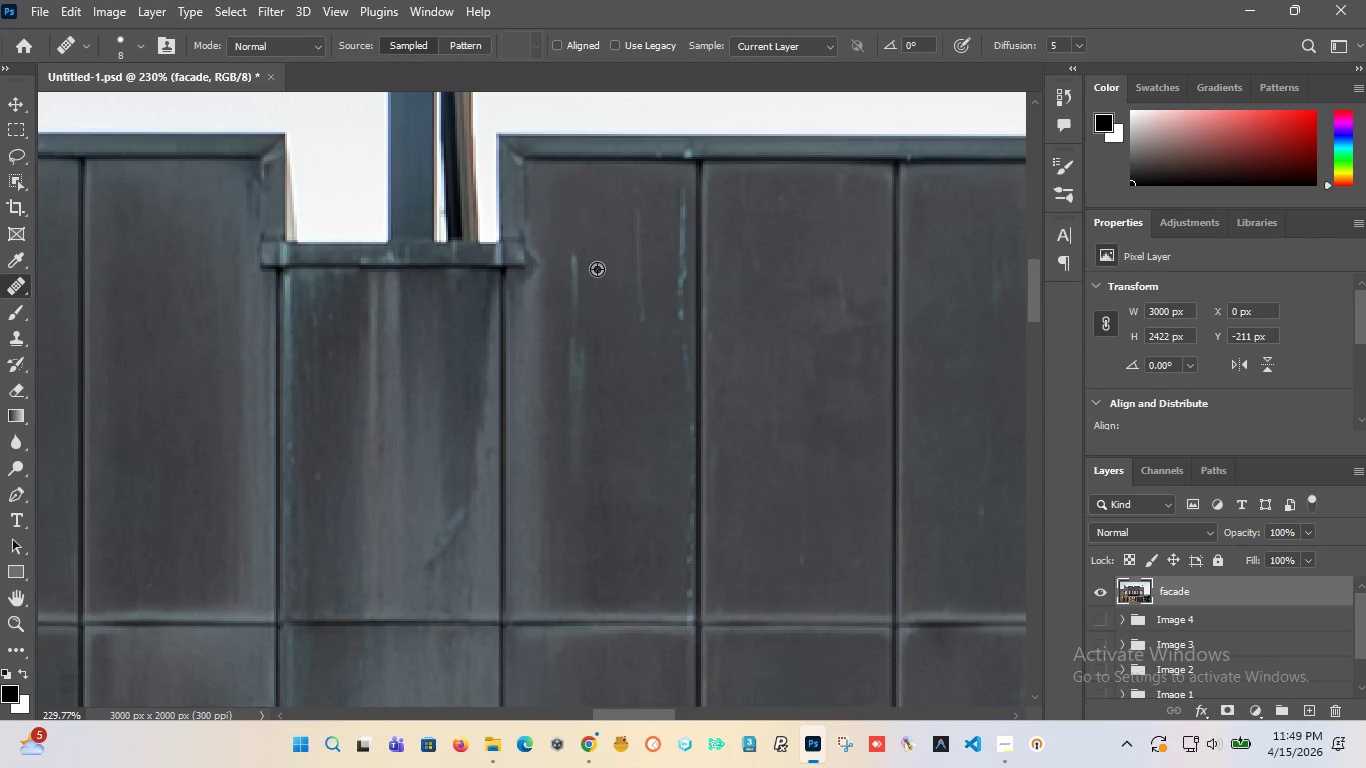 
key(Alt+AltLeft)
 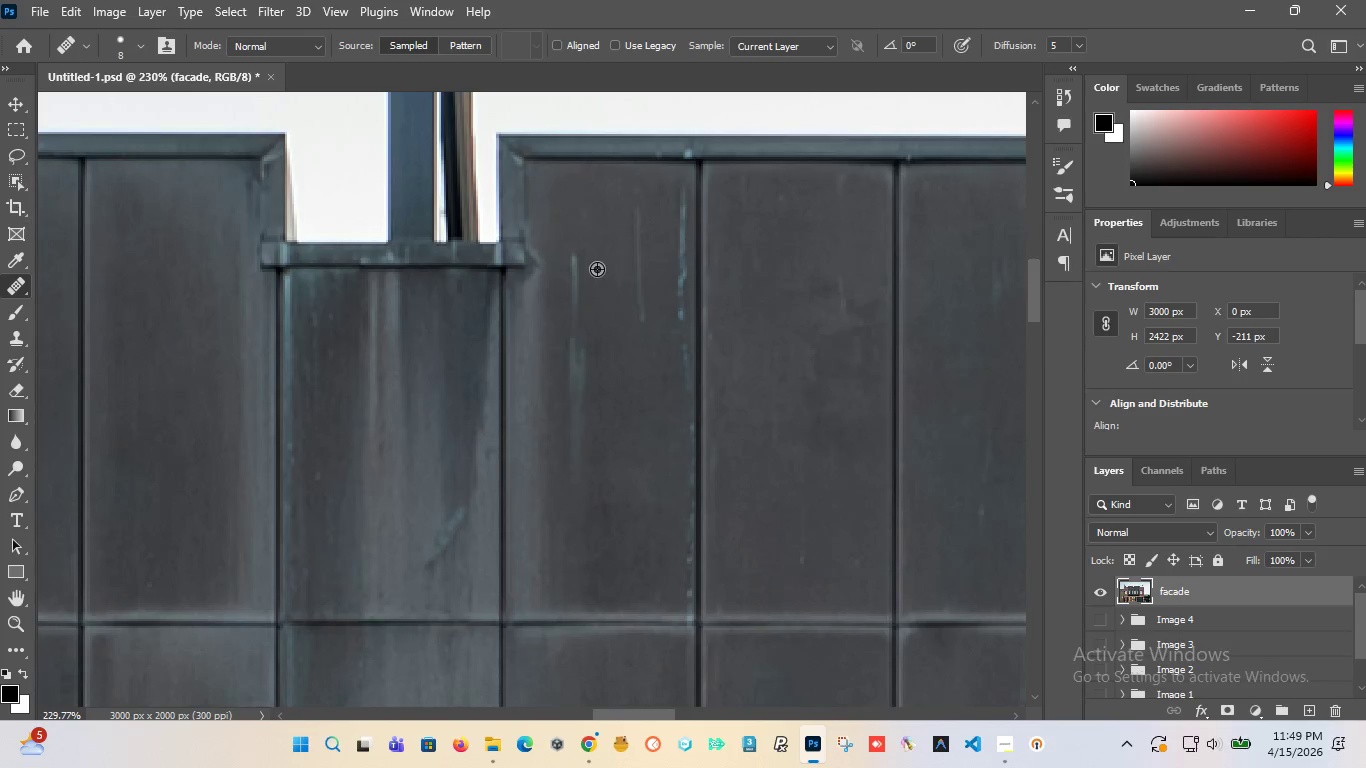 
key(Alt+AltLeft)
 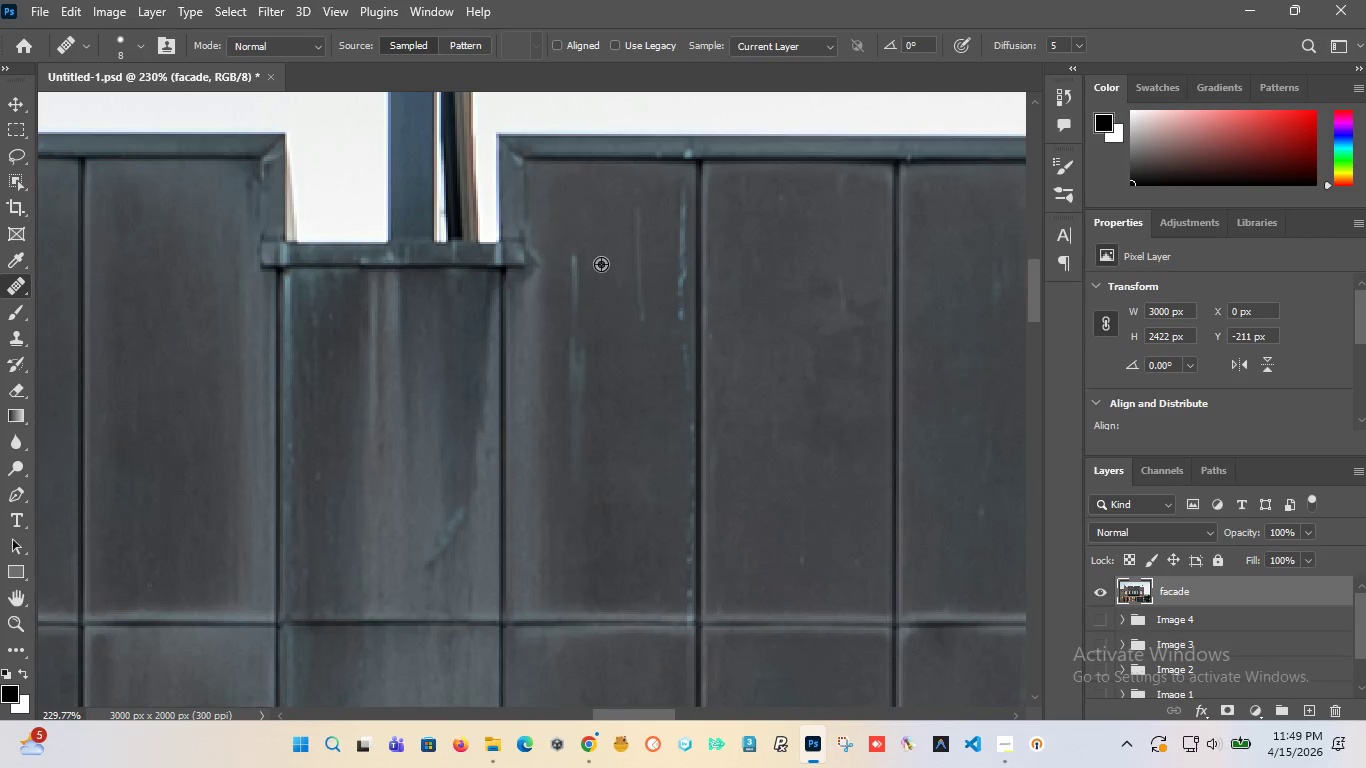 
key(Alt+AltLeft)
 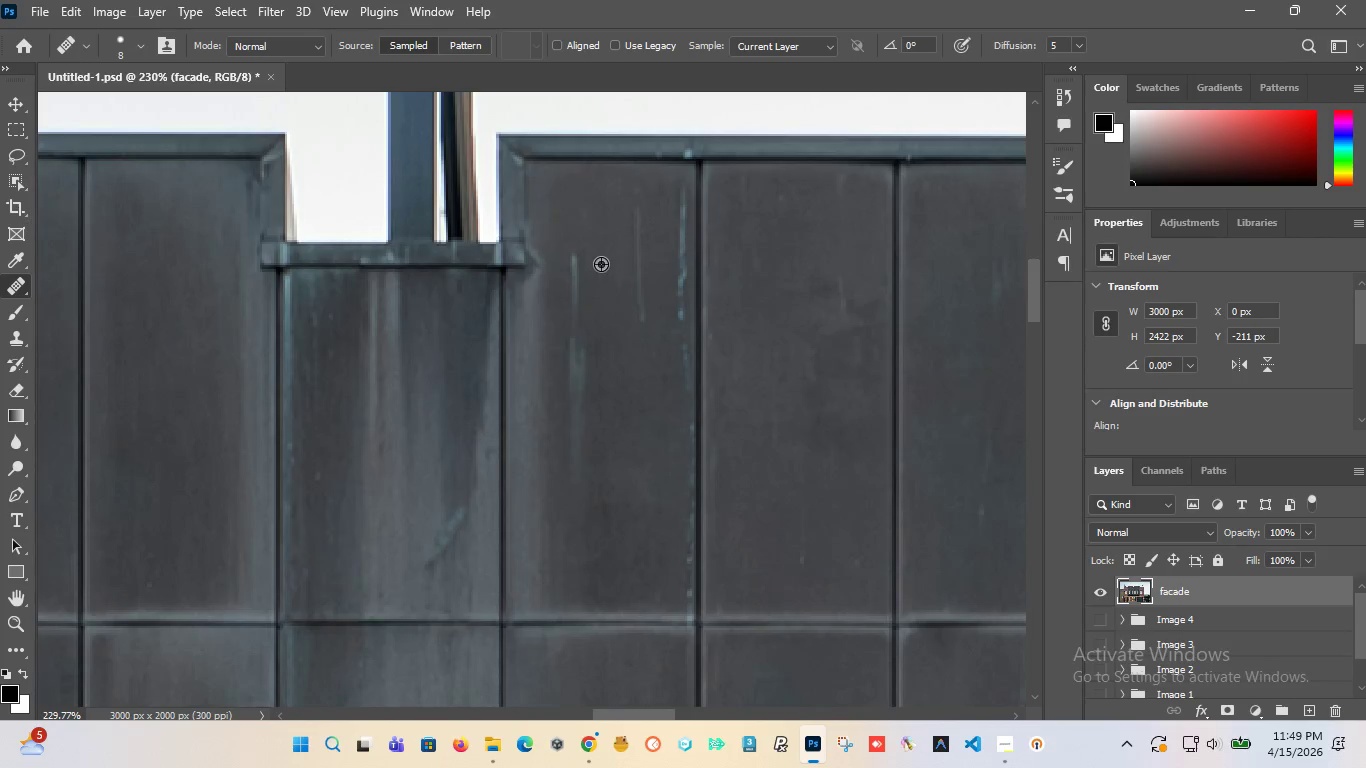 
key(Alt+AltLeft)
 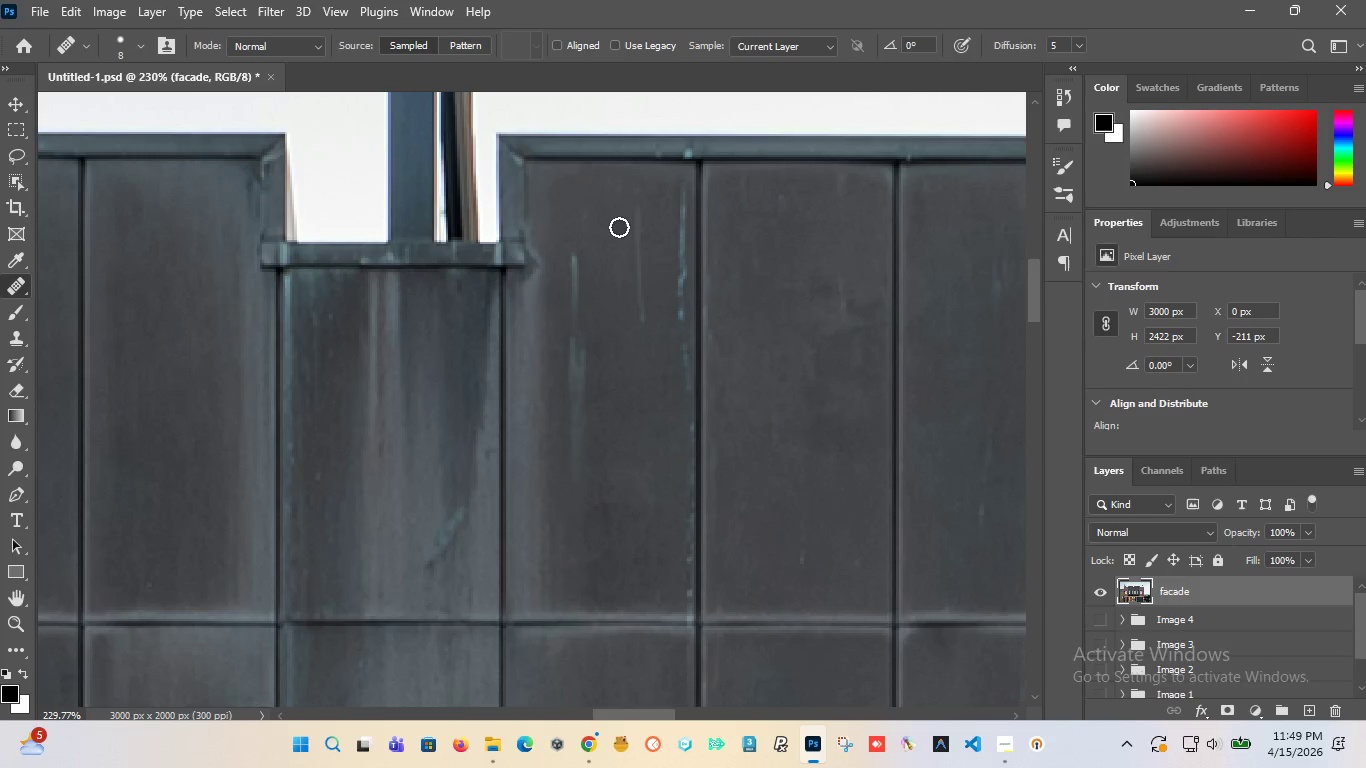 
hold_key(key=AltLeft, duration=0.67)
 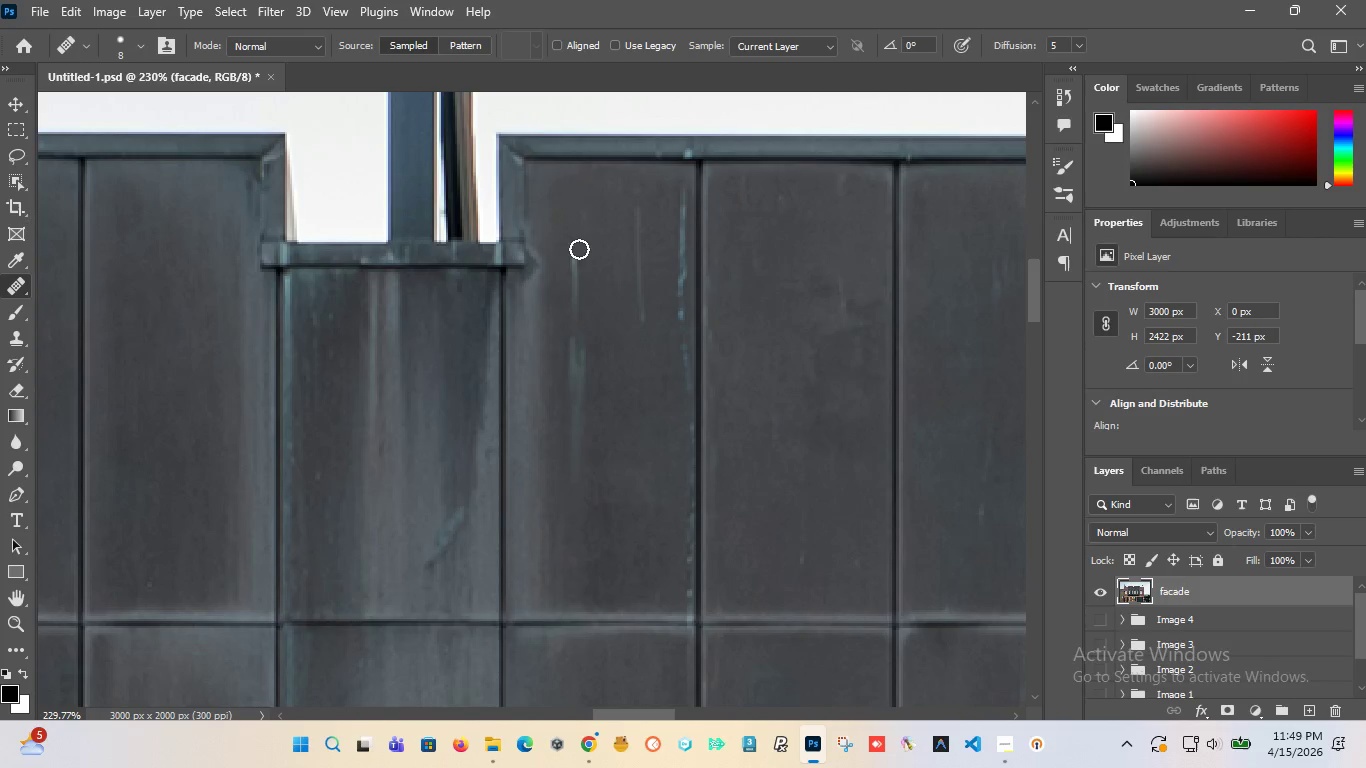 
scroll: coordinate [597, 269], scroll_direction: up, amount: 18.0
 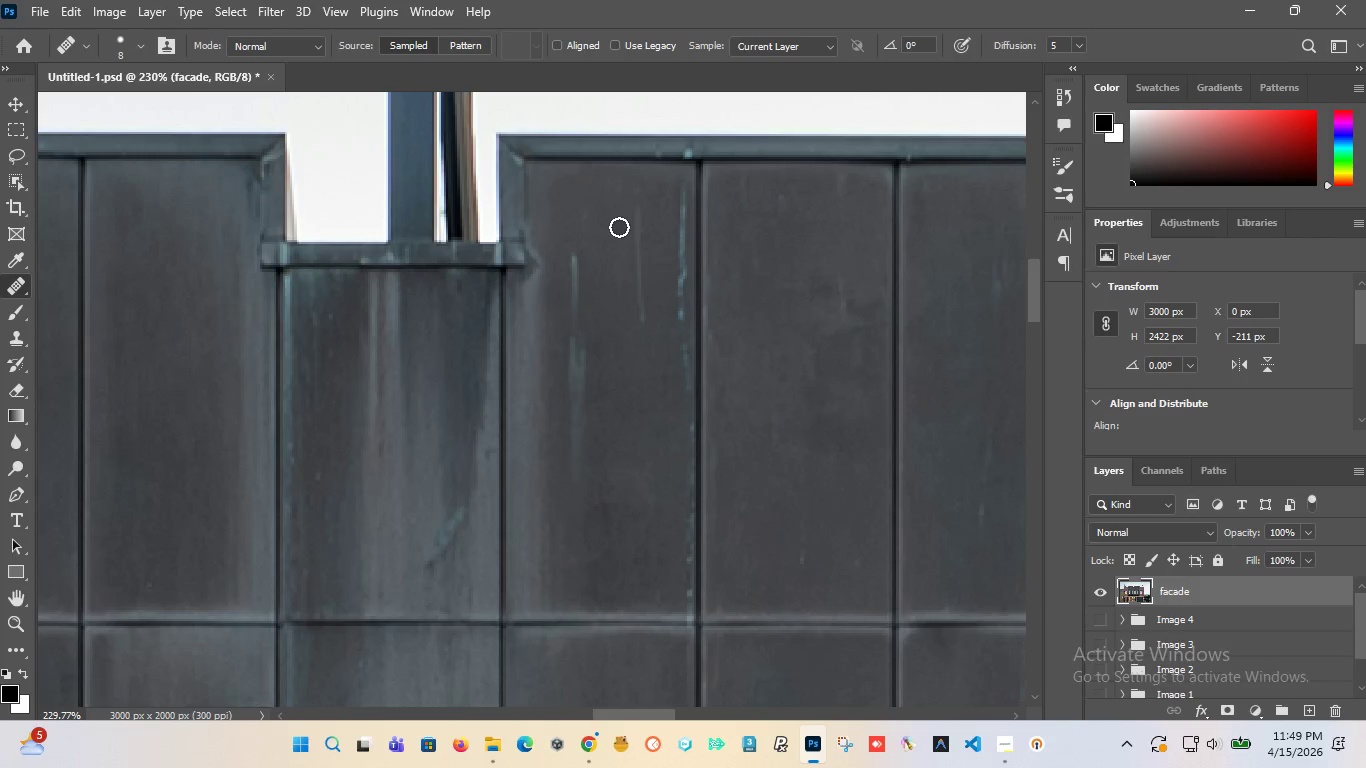 
left_click([603, 202])
 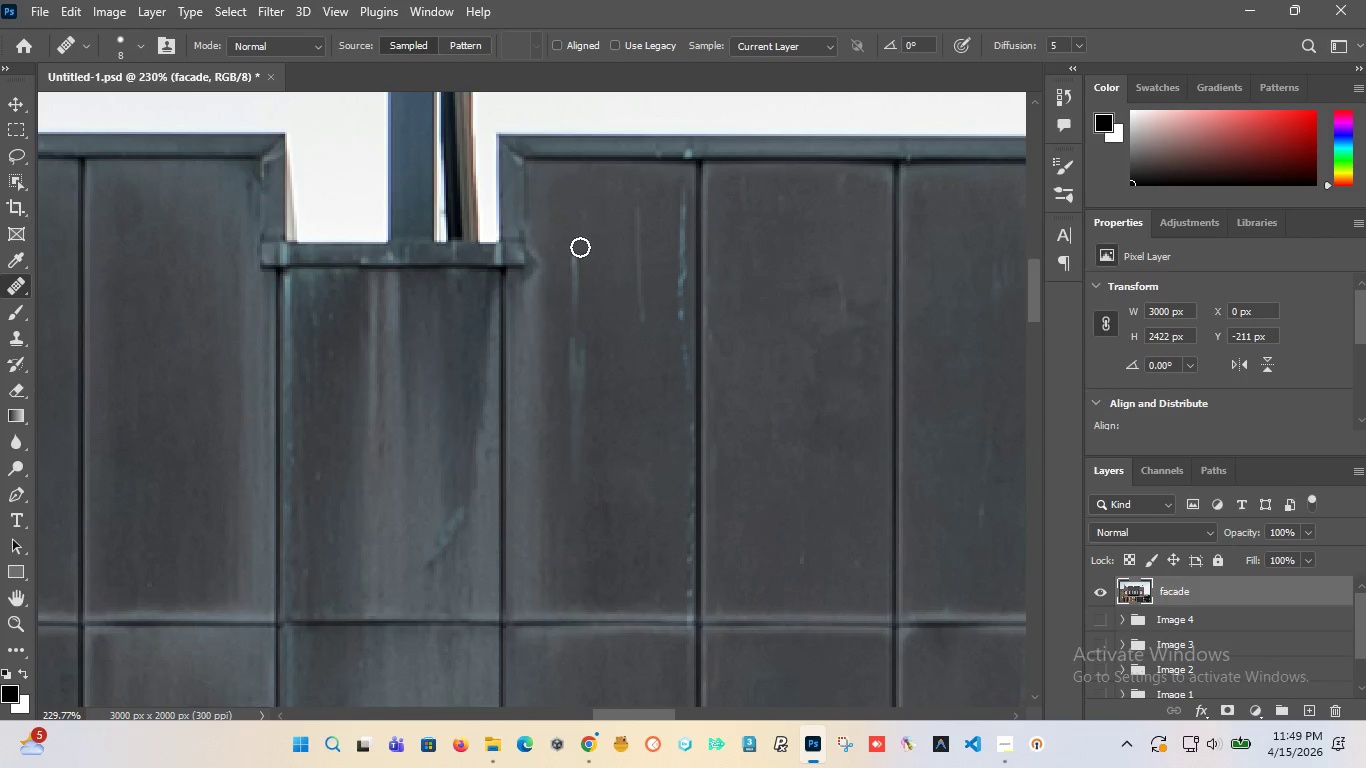 
left_click_drag(start_coordinate=[578, 251], to_coordinate=[577, 480])
 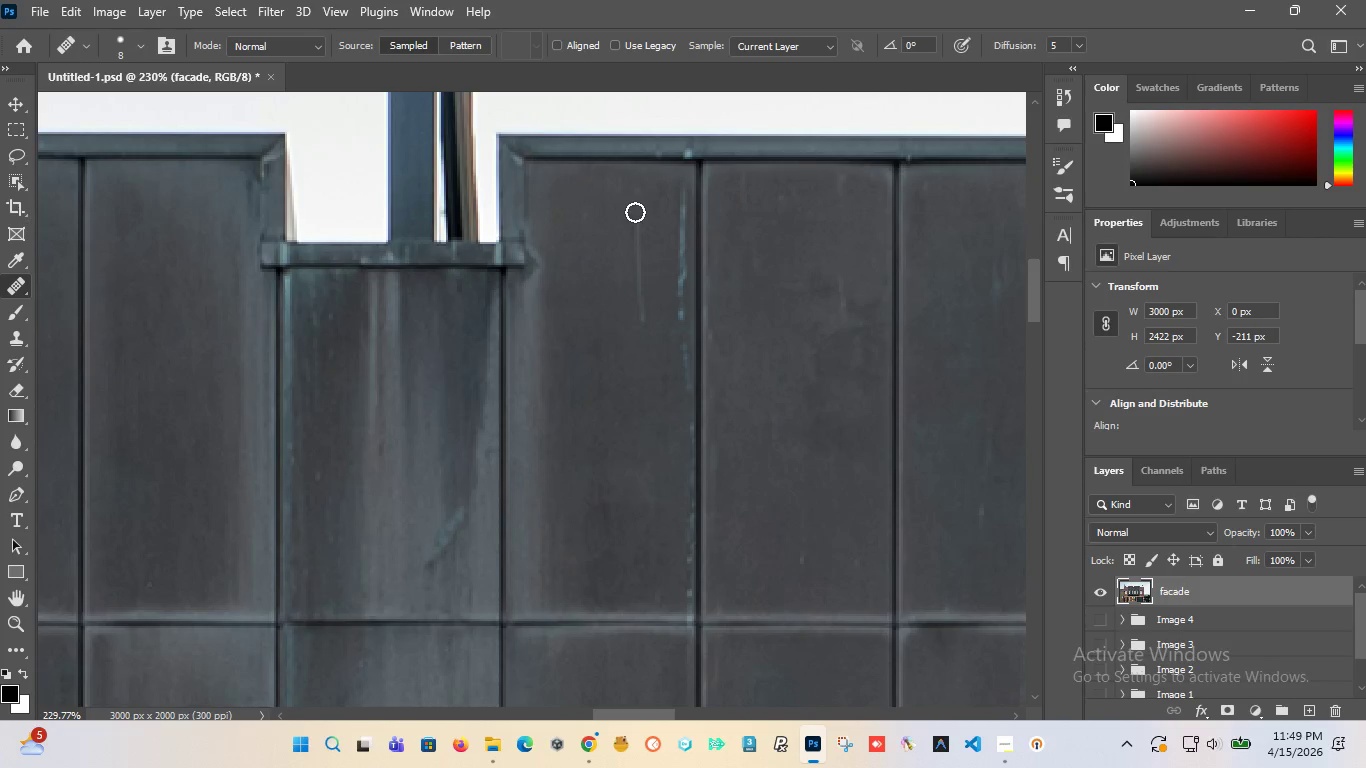 
left_click_drag(start_coordinate=[635, 212], to_coordinate=[635, 351])
 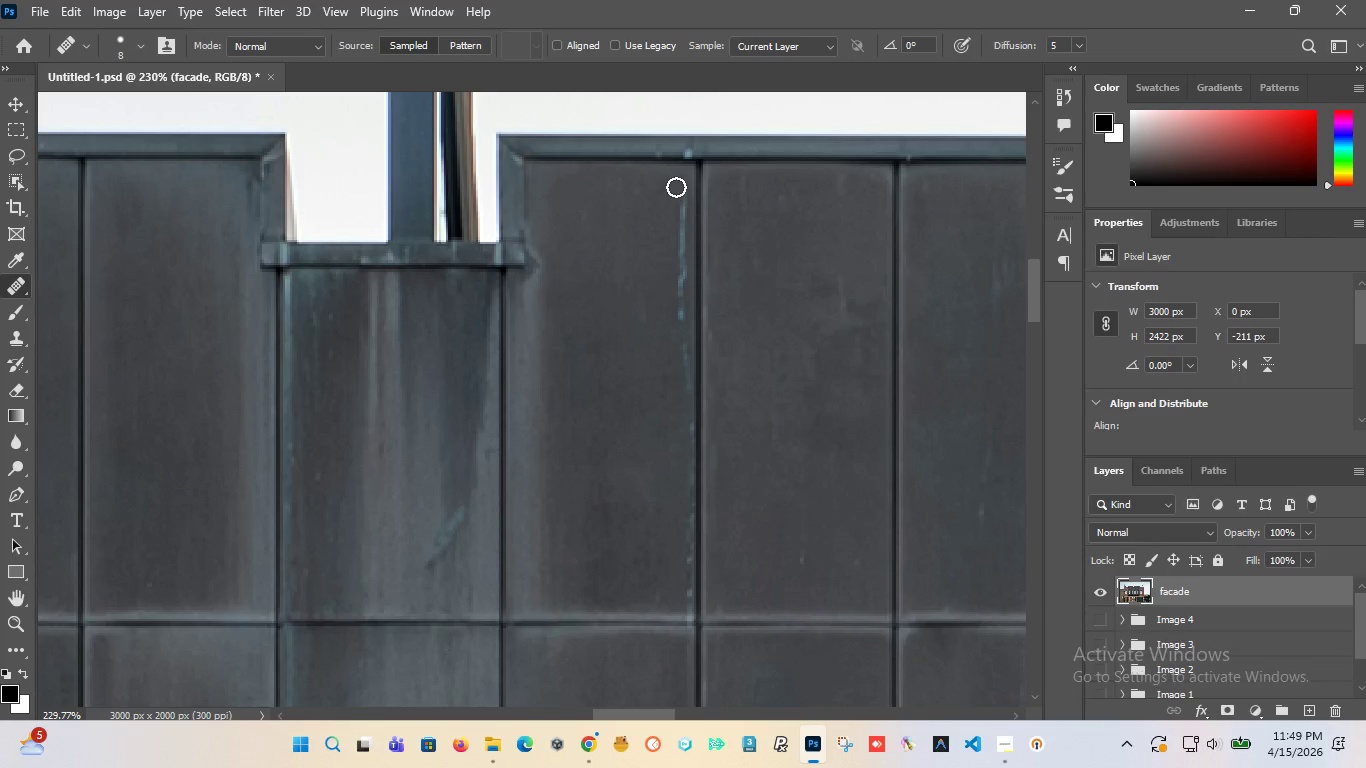 
left_click_drag(start_coordinate=[676, 187], to_coordinate=[682, 428])
 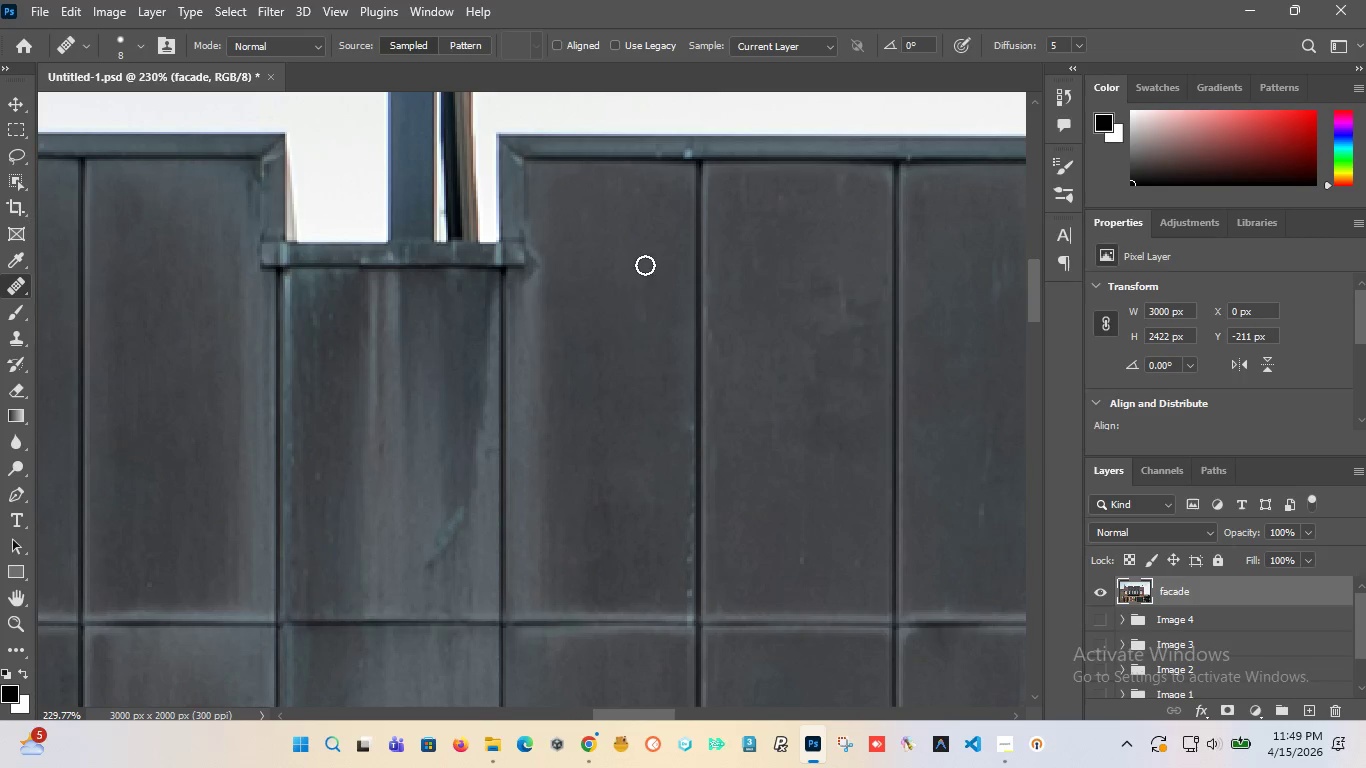 
left_click_drag(start_coordinate=[645, 265], to_coordinate=[636, 372])
 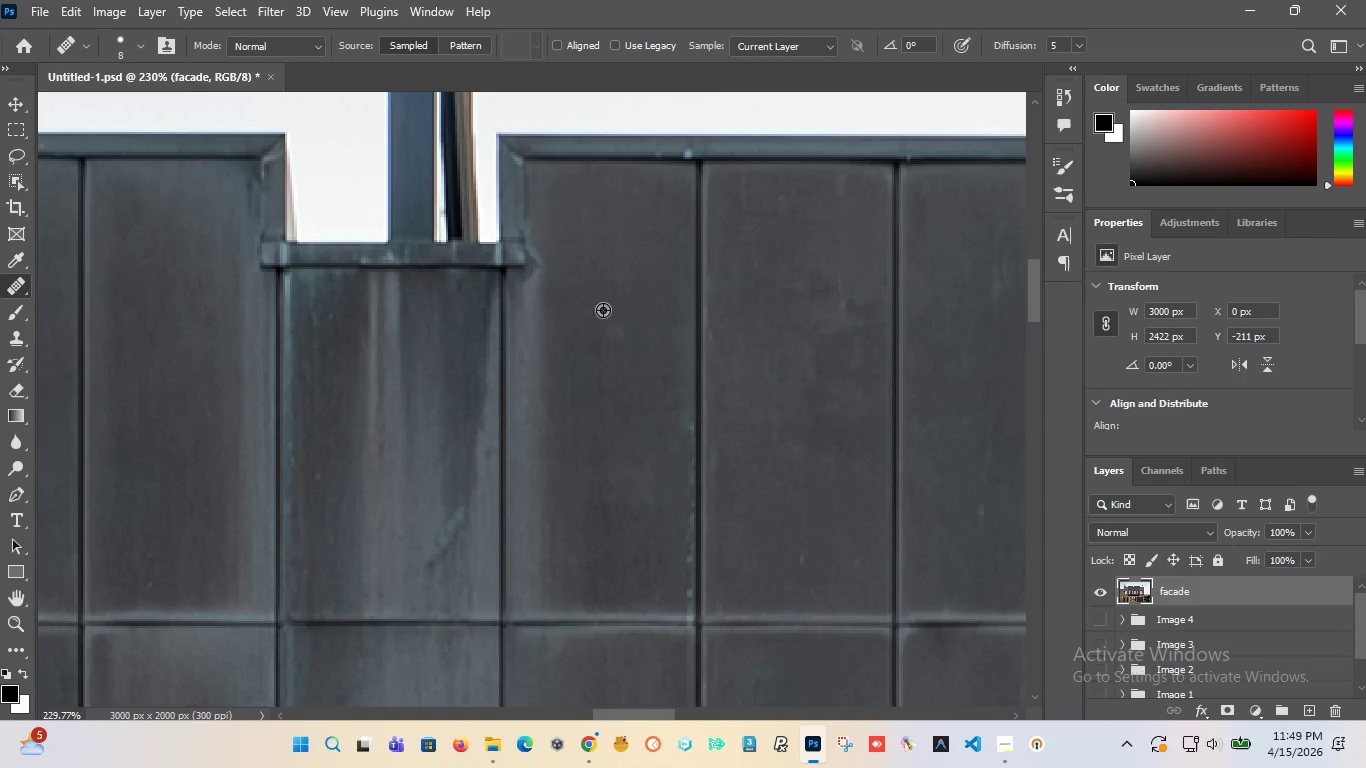 
hold_key(key=AltLeft, duration=1.52)
 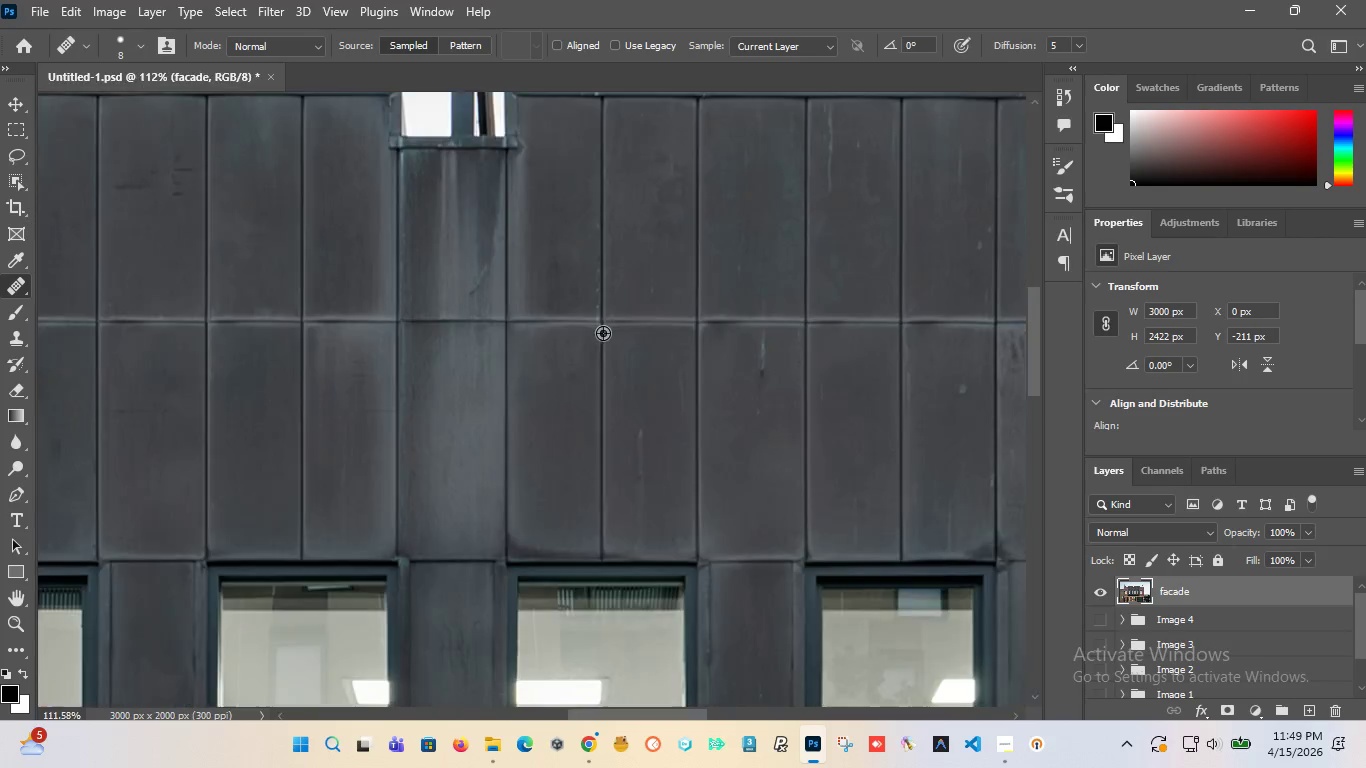 
hold_key(key=AltLeft, duration=1.41)
 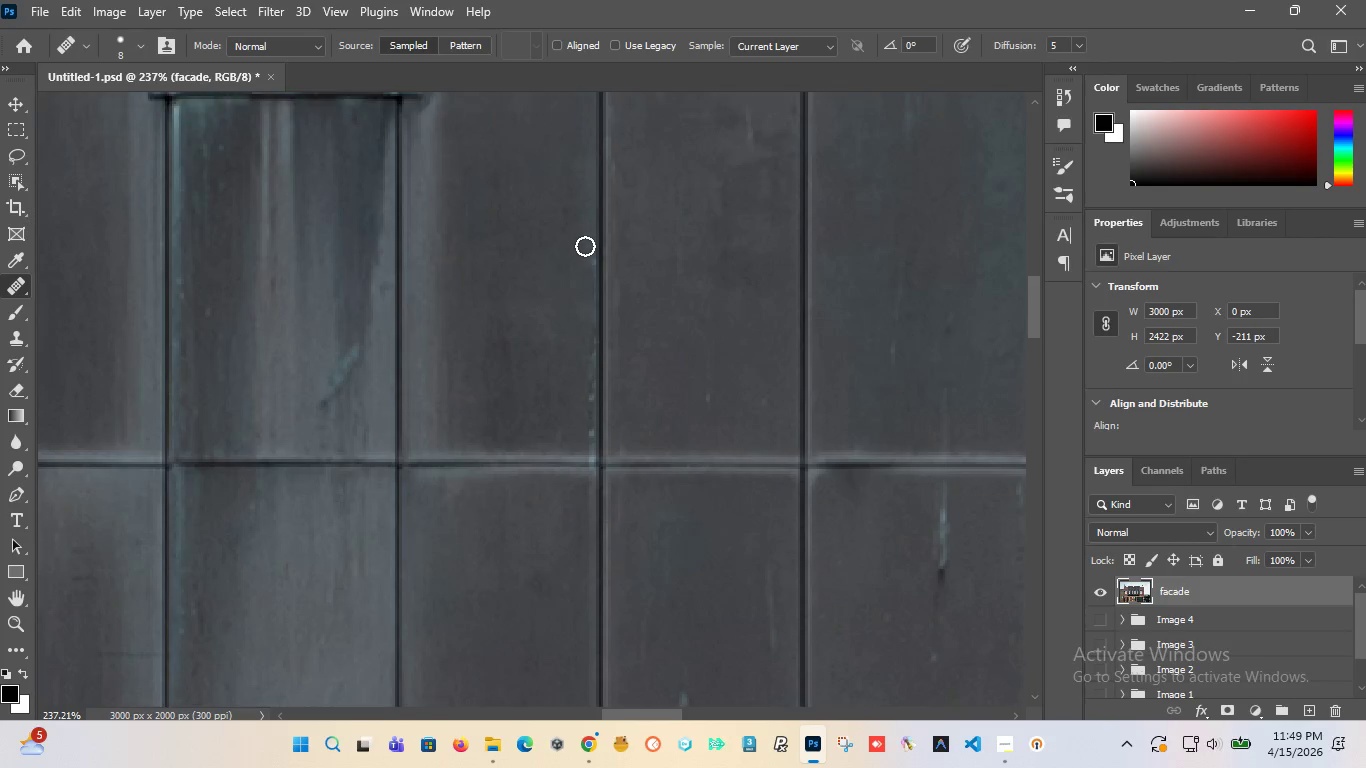 
scroll: coordinate [572, 262], scroll_direction: down, amount: 20.0
 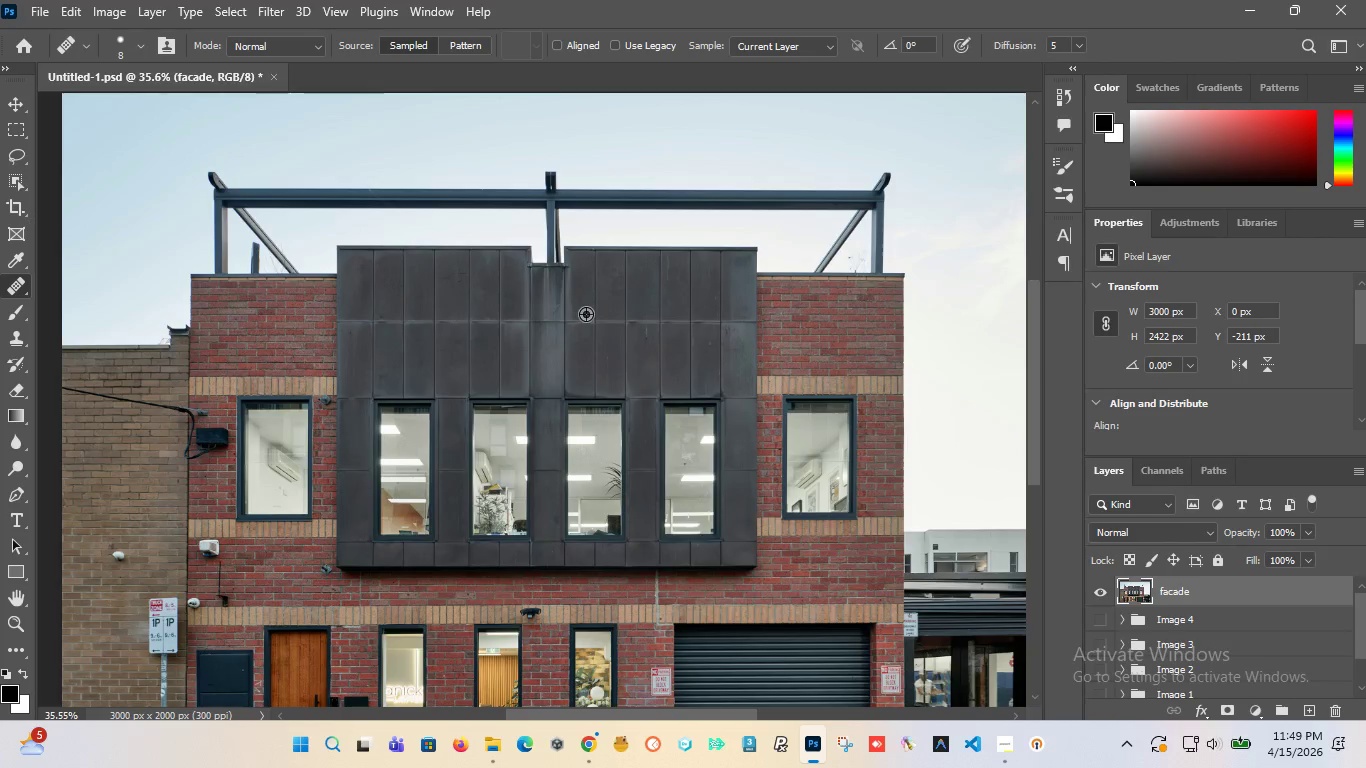 
scroll: coordinate [602, 282], scroll_direction: up, amount: 20.0
 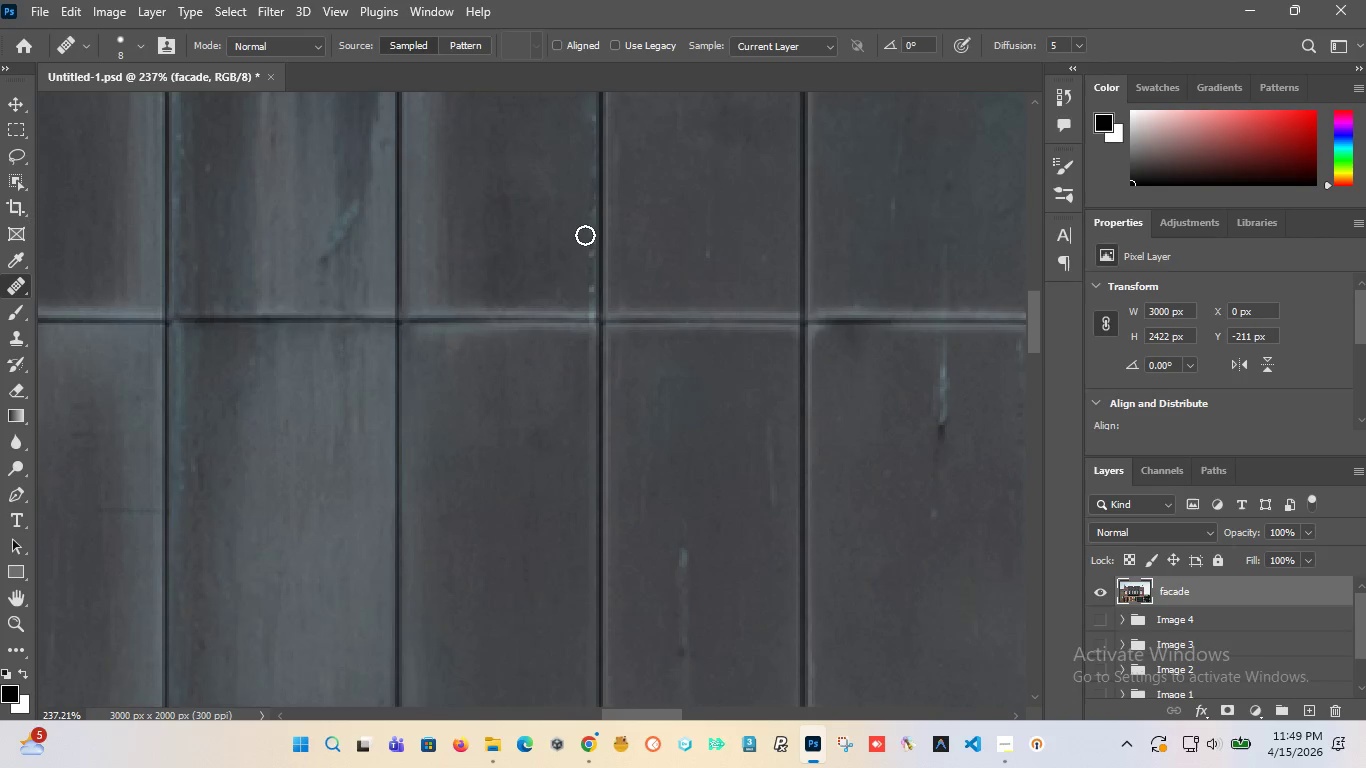 
hold_key(key=AltLeft, duration=0.97)
 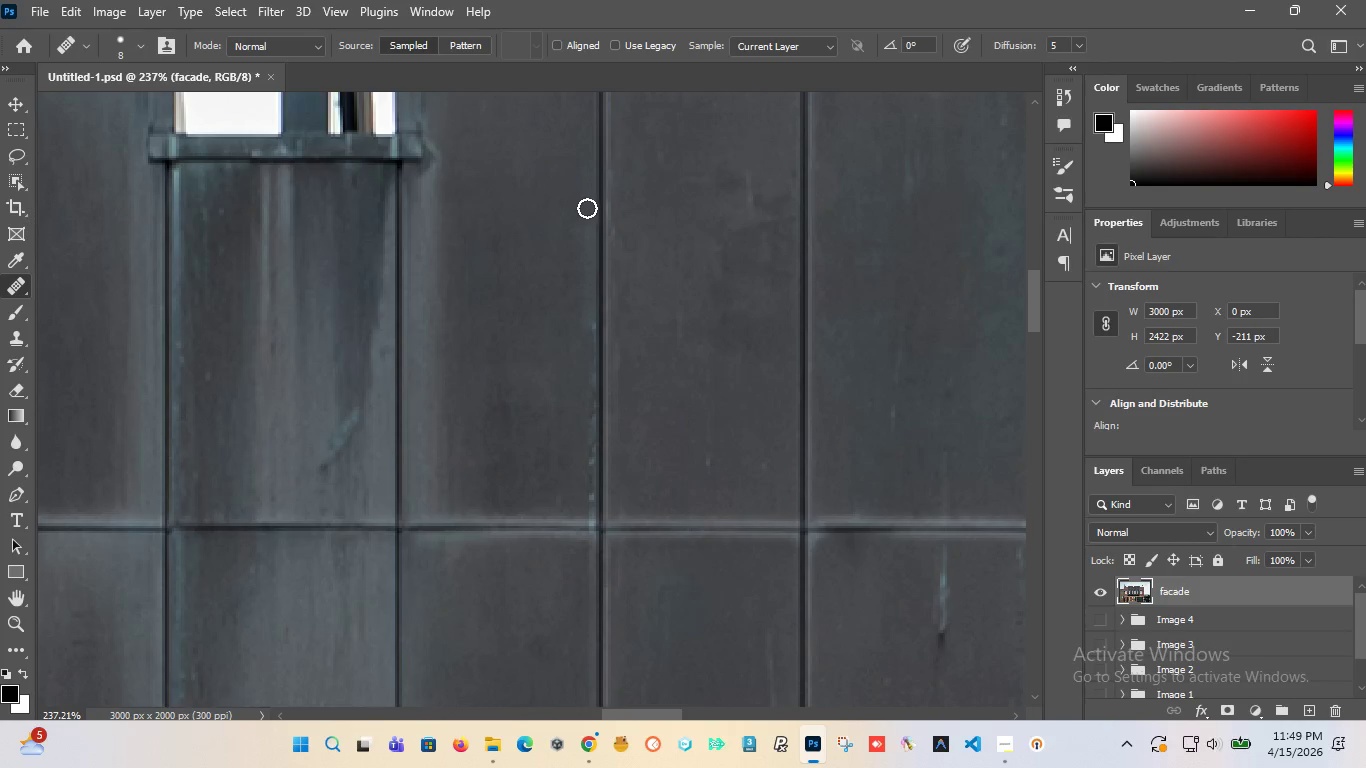 
scroll: coordinate [585, 246], scroll_direction: up, amount: 13.0
 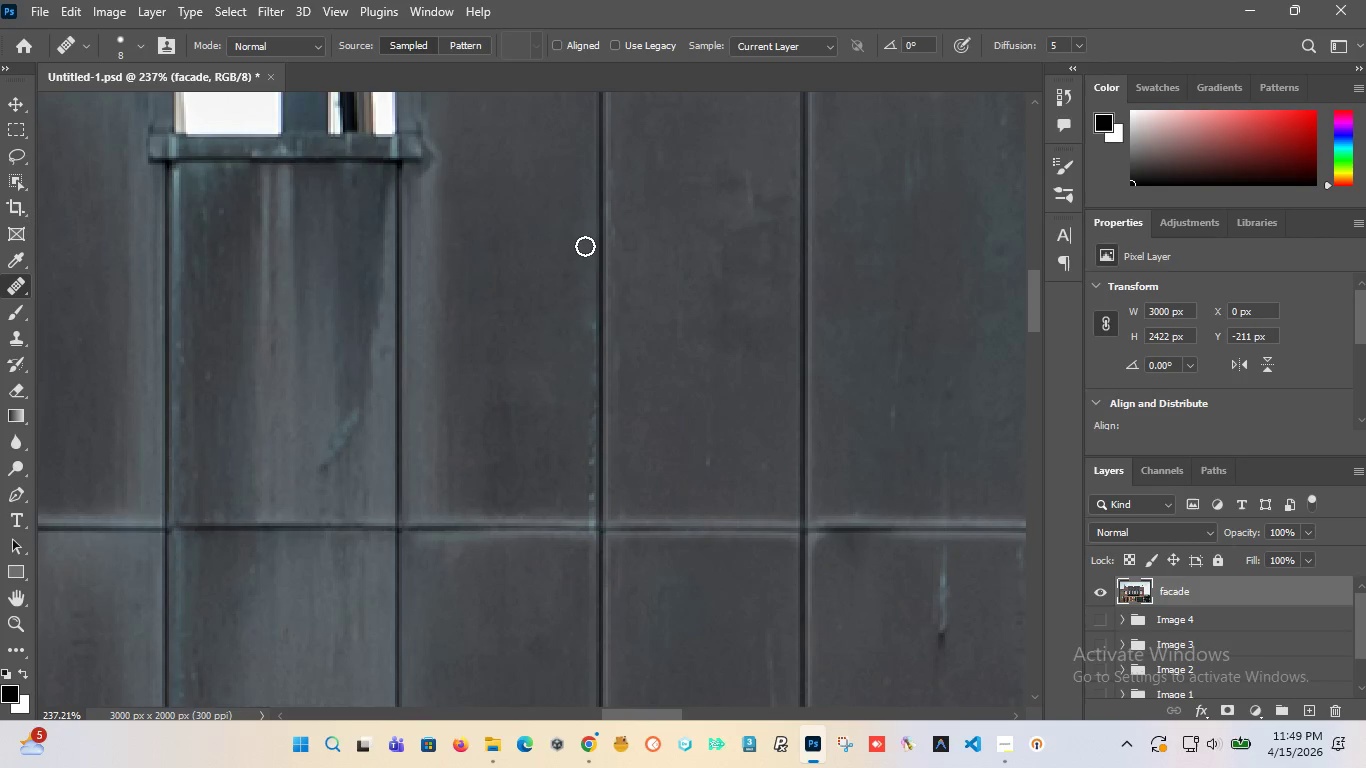 
left_click([556, 234])
 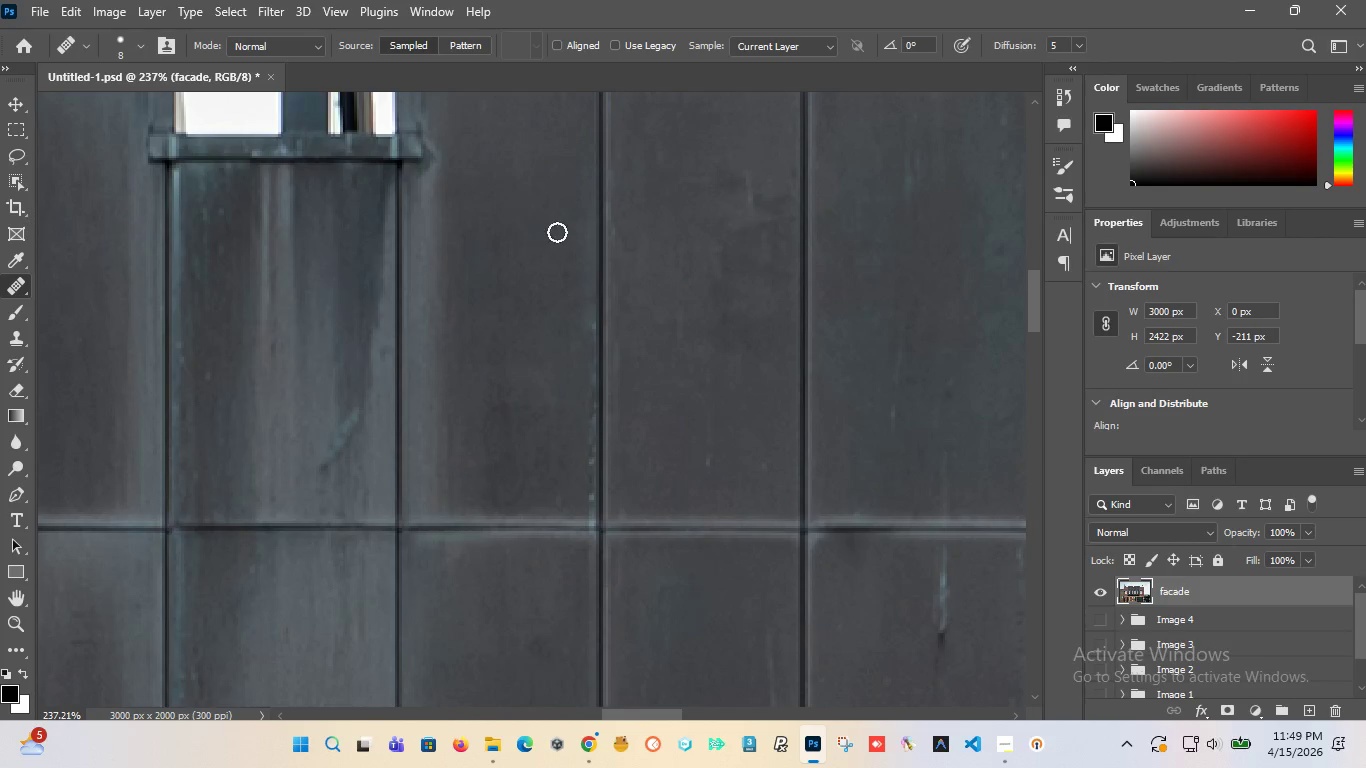 
hold_key(key=AltLeft, duration=12.72)
left_click_drag(start_coordinate=[587, 208], to_coordinate=[578, 323])
 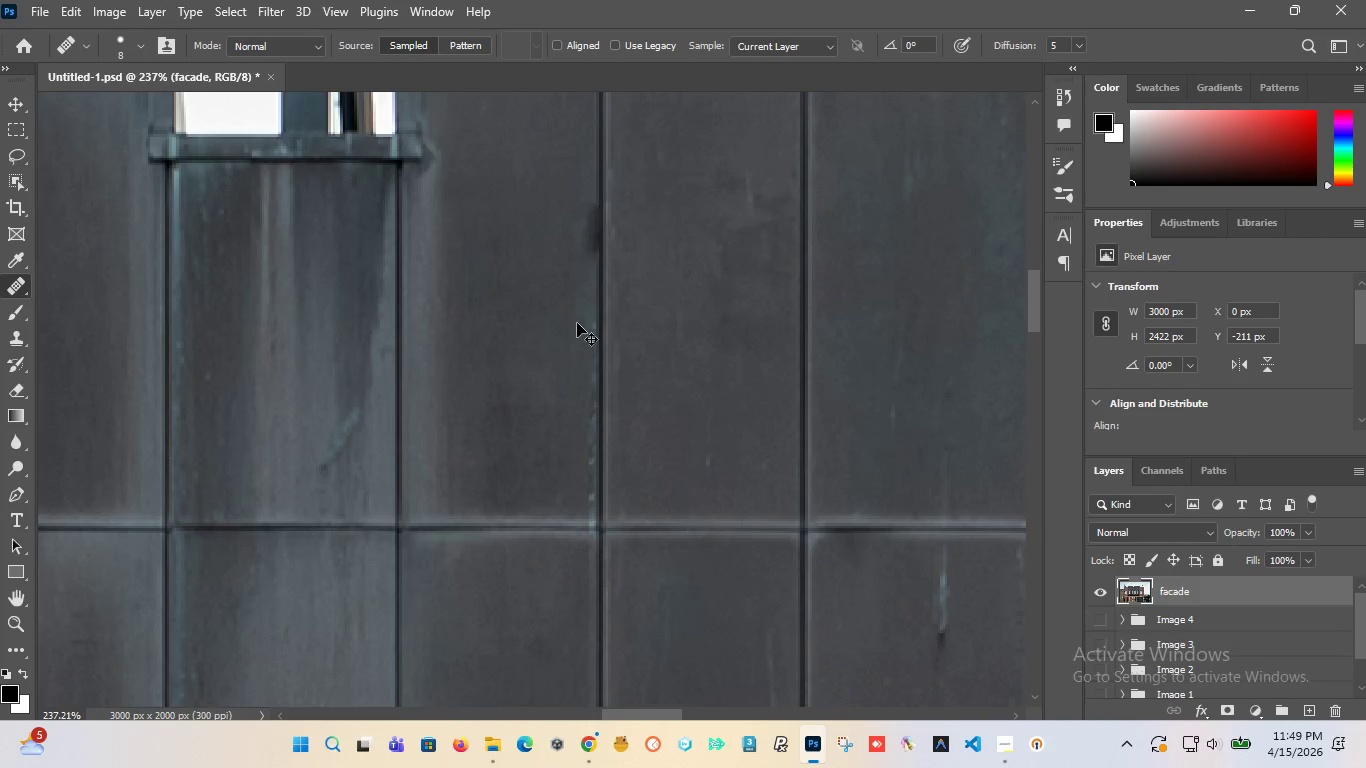 
key(Control+Z)
 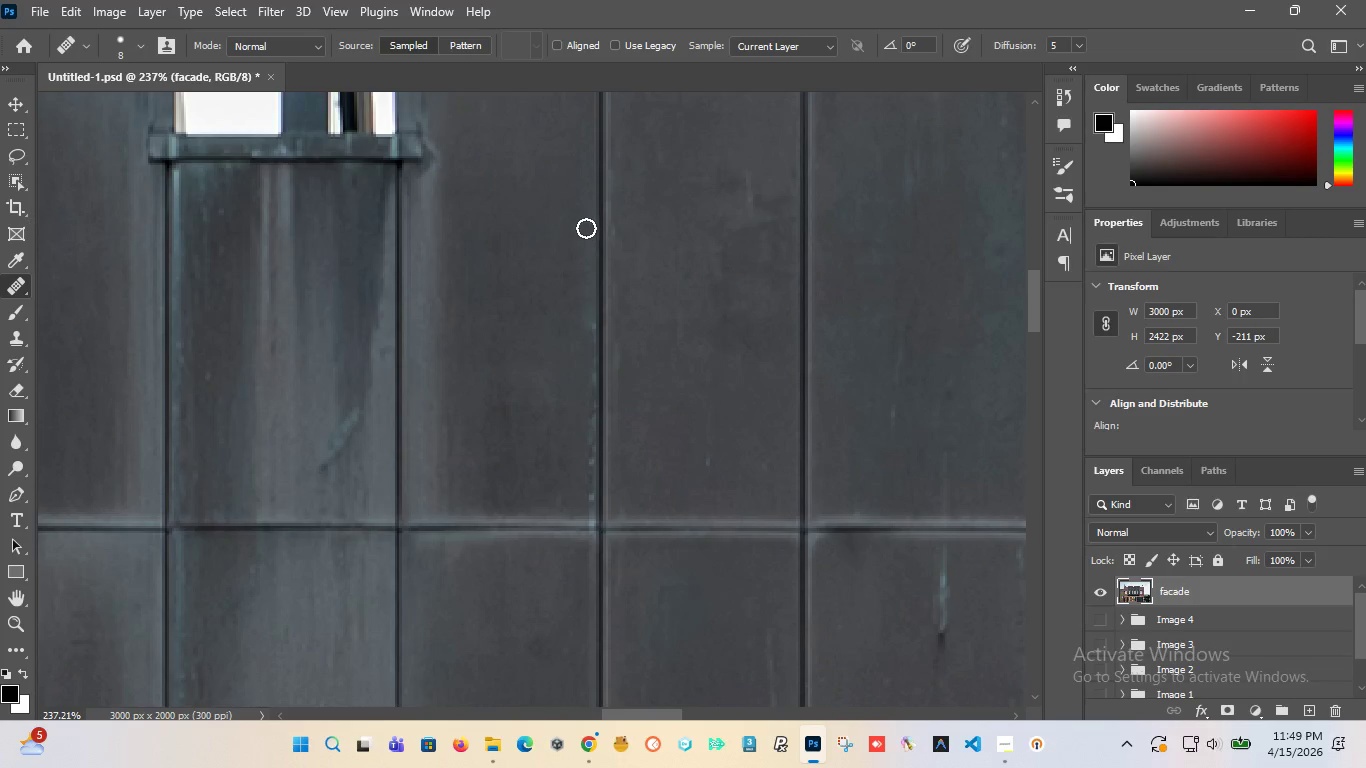 
left_click_drag(start_coordinate=[586, 228], to_coordinate=[591, 507])
 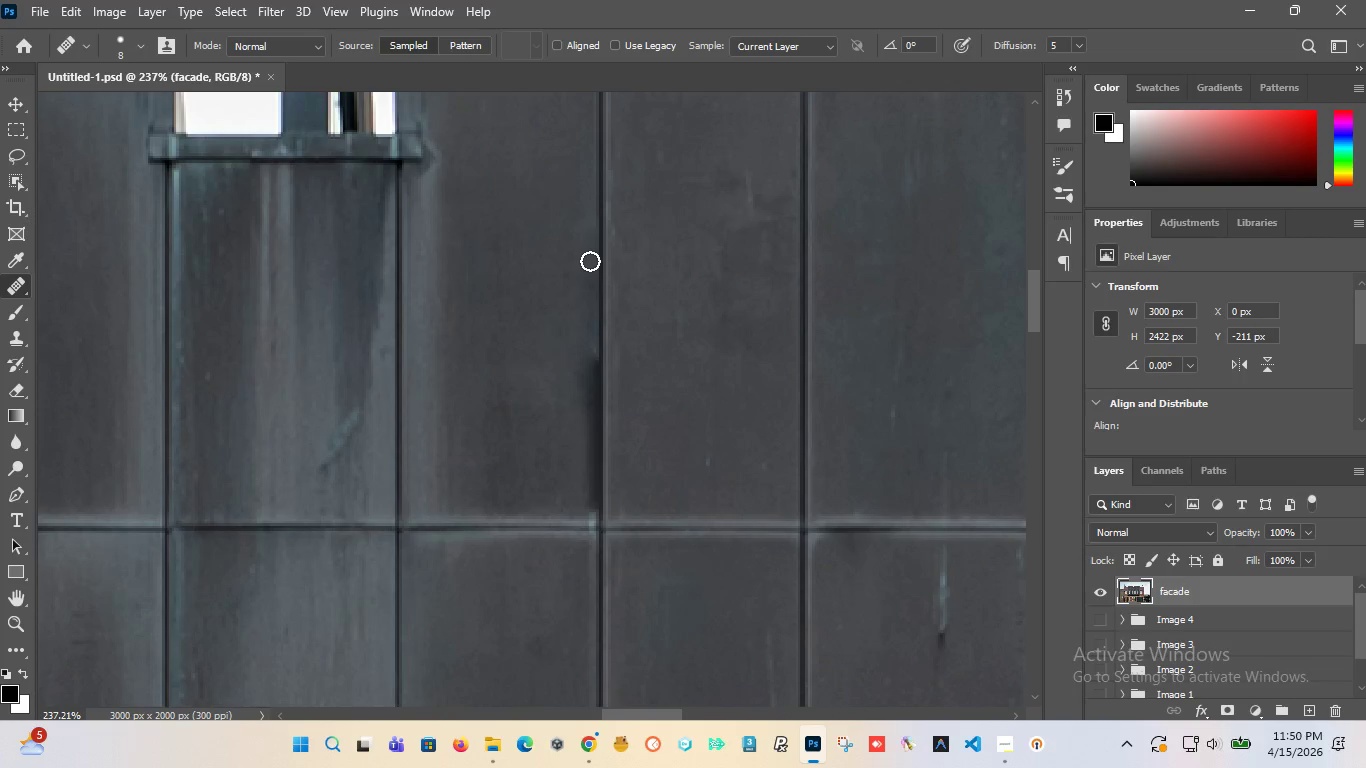 
key(Control+Z)
 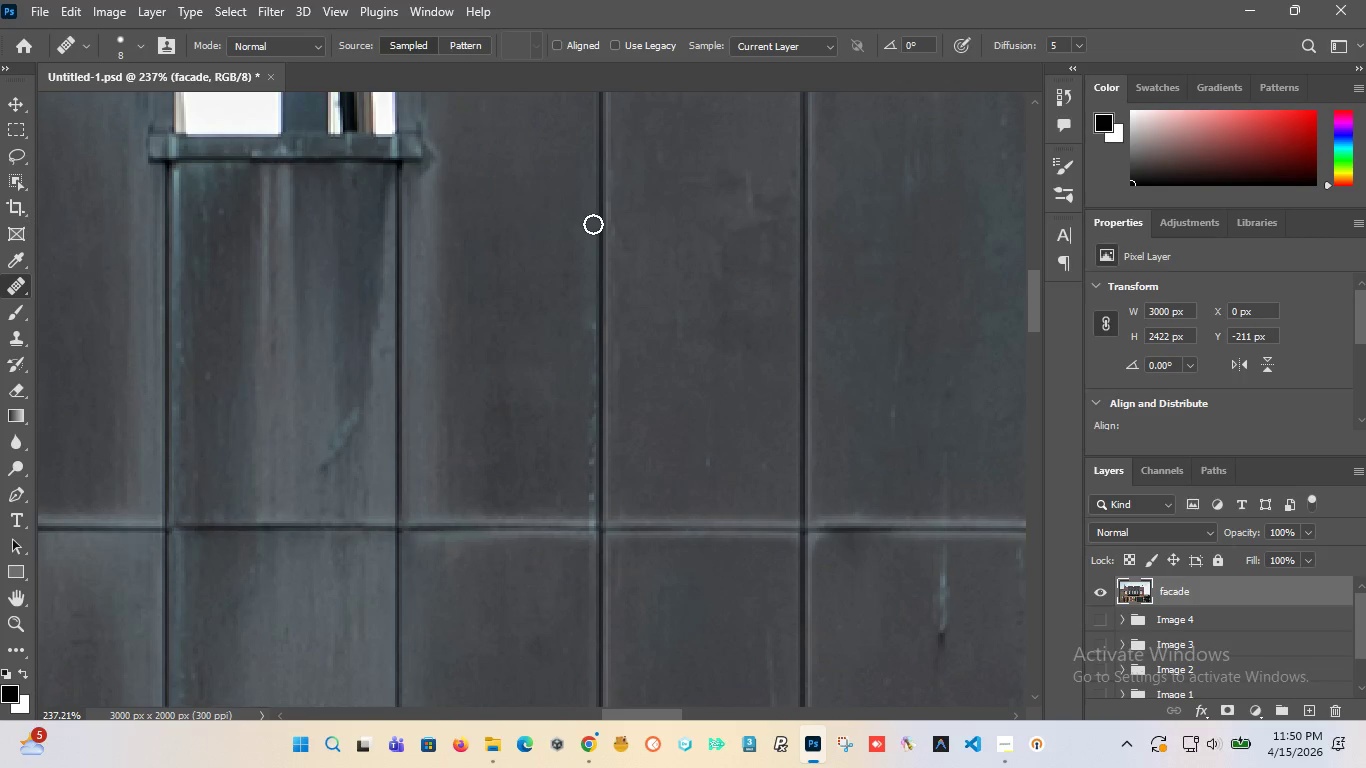 
left_click_drag(start_coordinate=[589, 226], to_coordinate=[585, 326])
 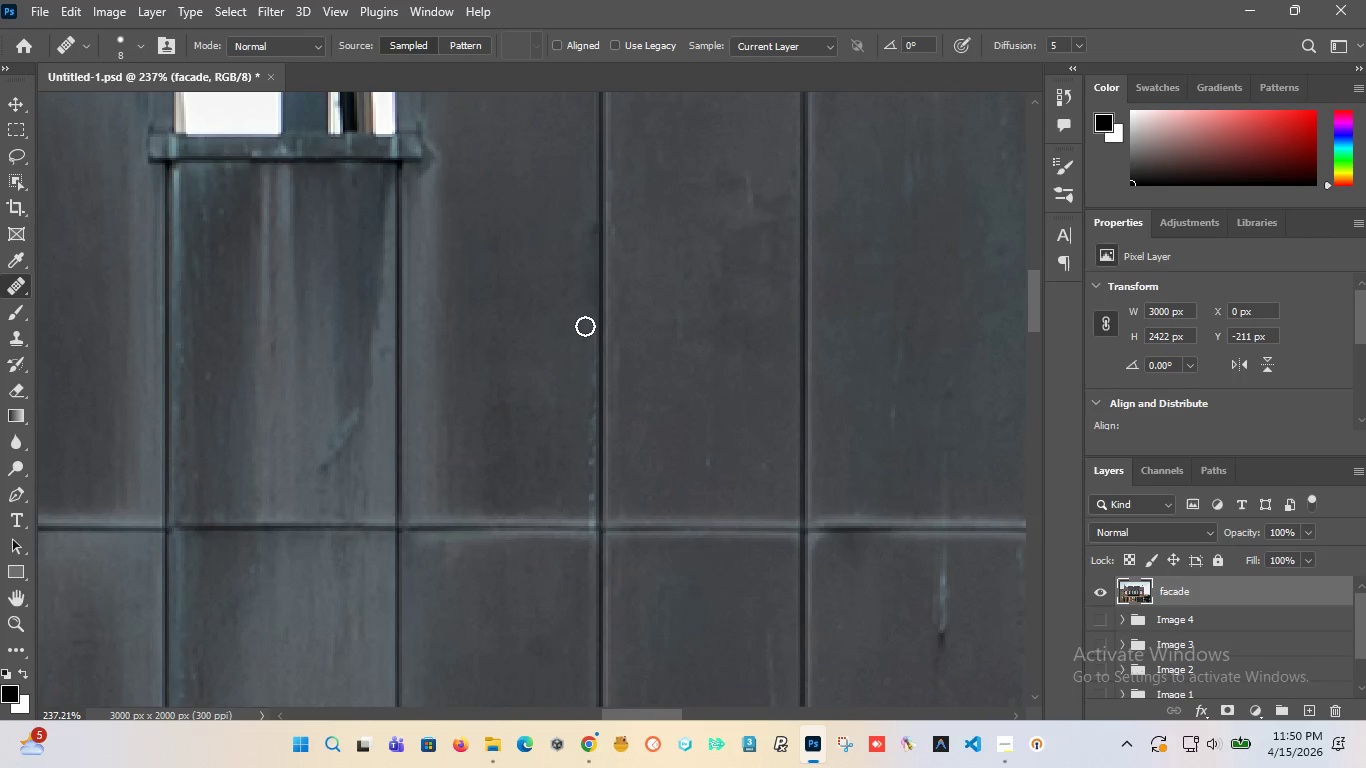 
key(Control+Z)
 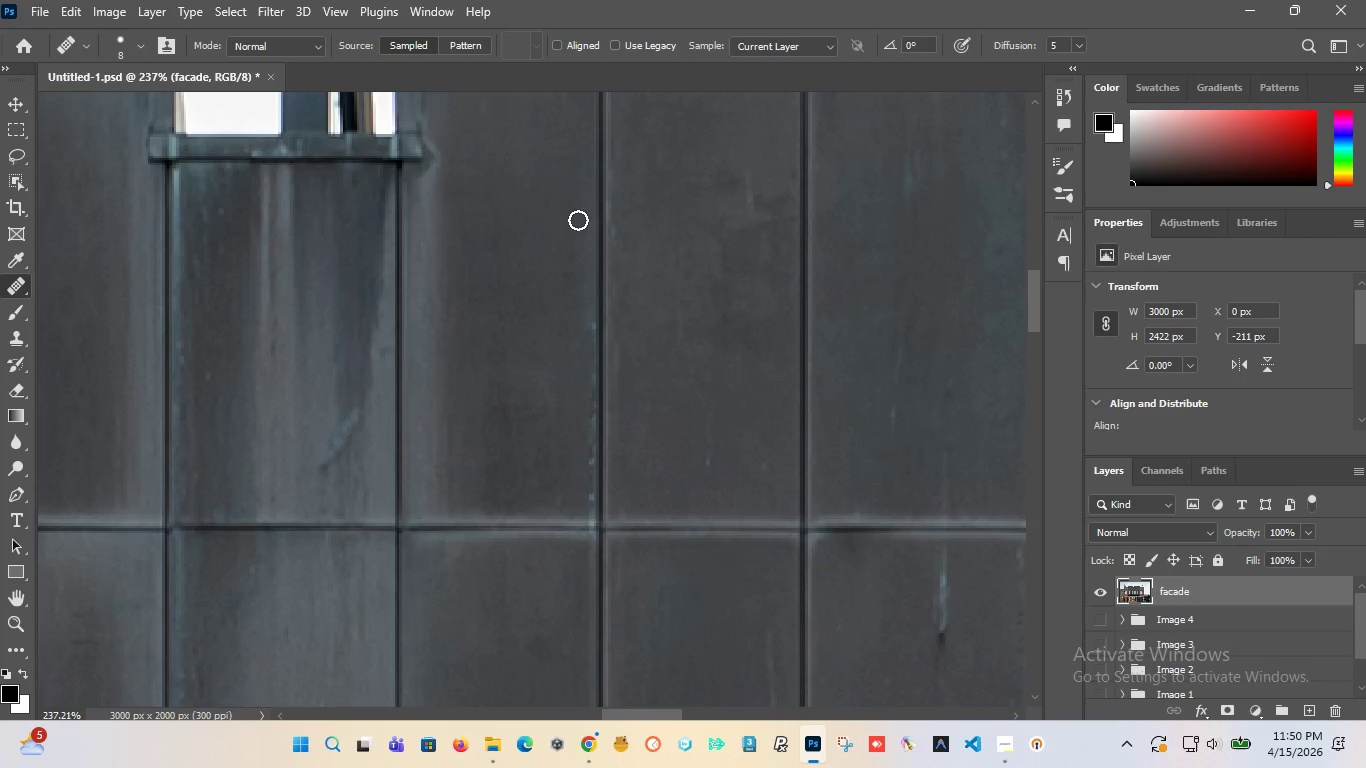 
hold_key(key=AltLeft, duration=0.47)
left_click([577, 206])
 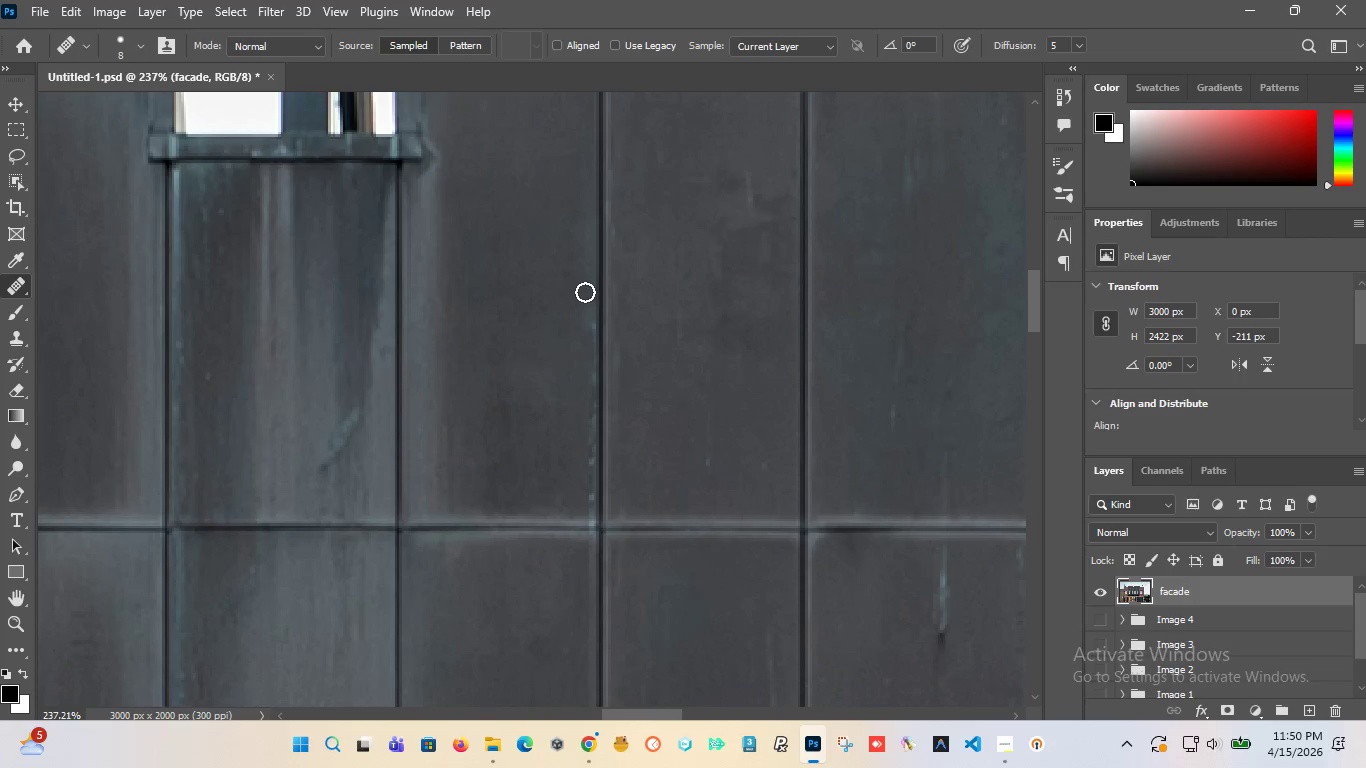 
left_click_drag(start_coordinate=[585, 293], to_coordinate=[585, 366])
 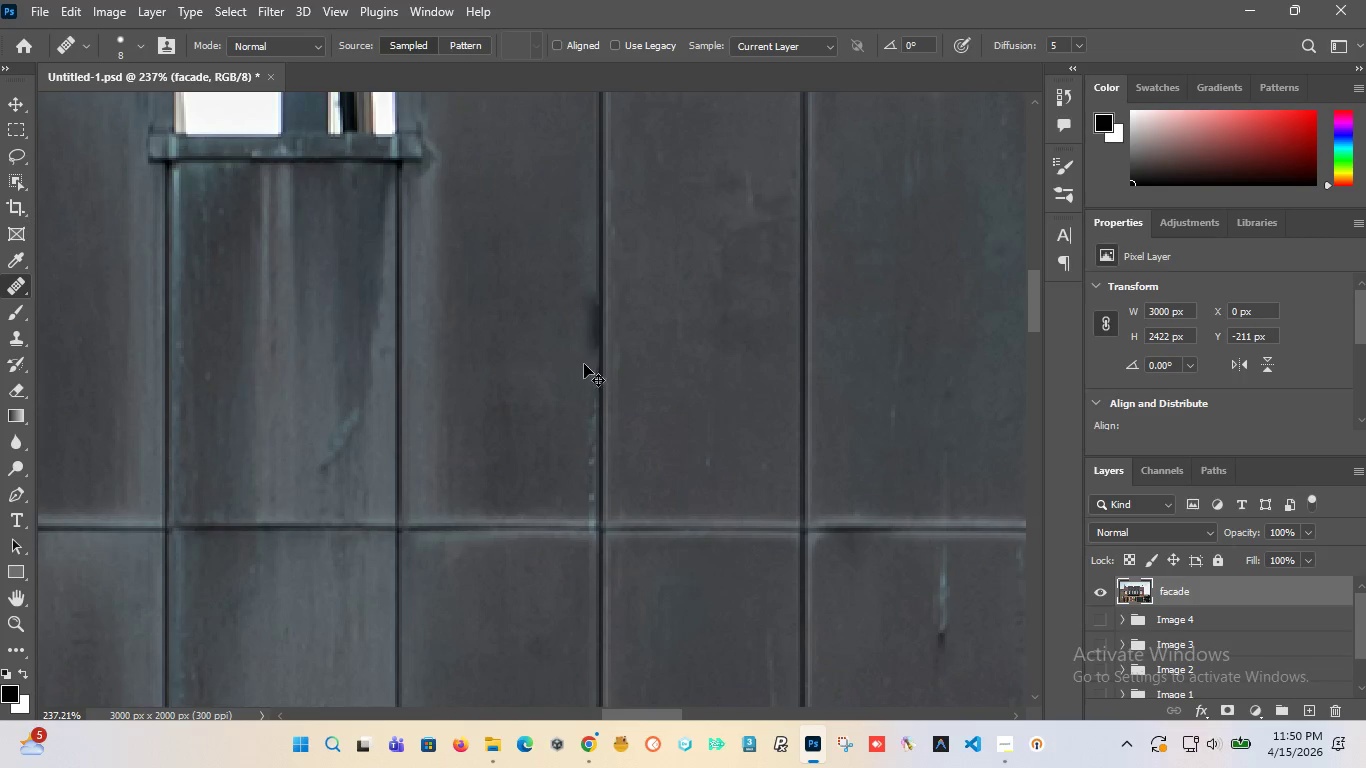 
key(Control+Z)
 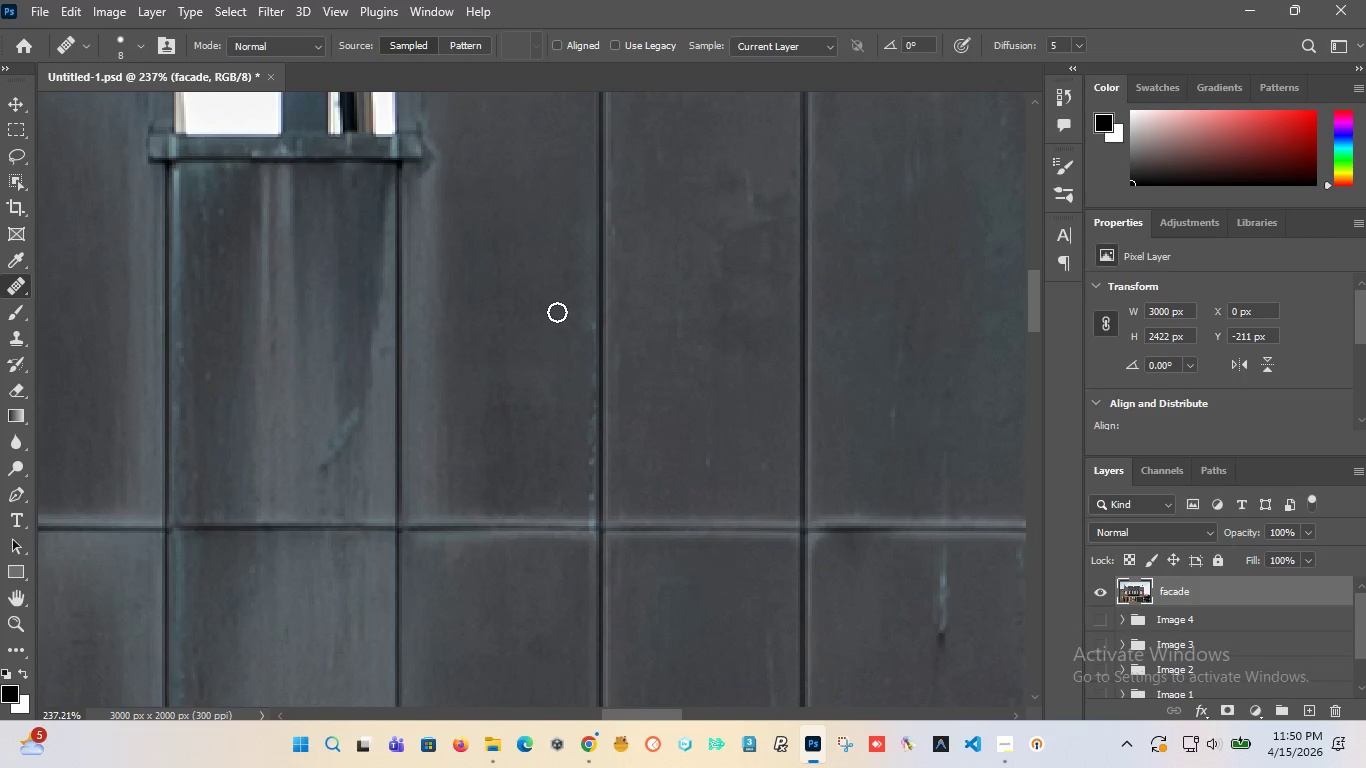 
hold_key(key=AltLeft, duration=0.52)
 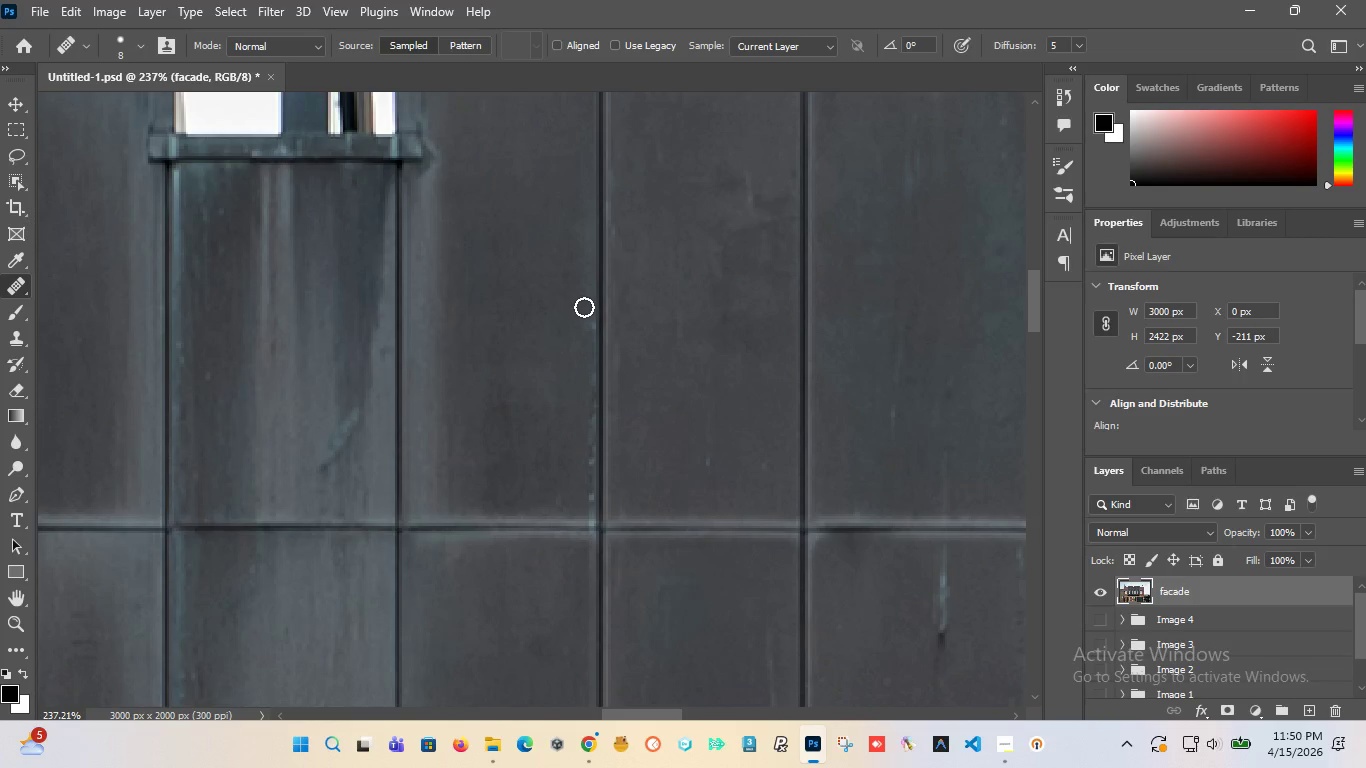 
left_click_drag(start_coordinate=[584, 308], to_coordinate=[583, 507])
 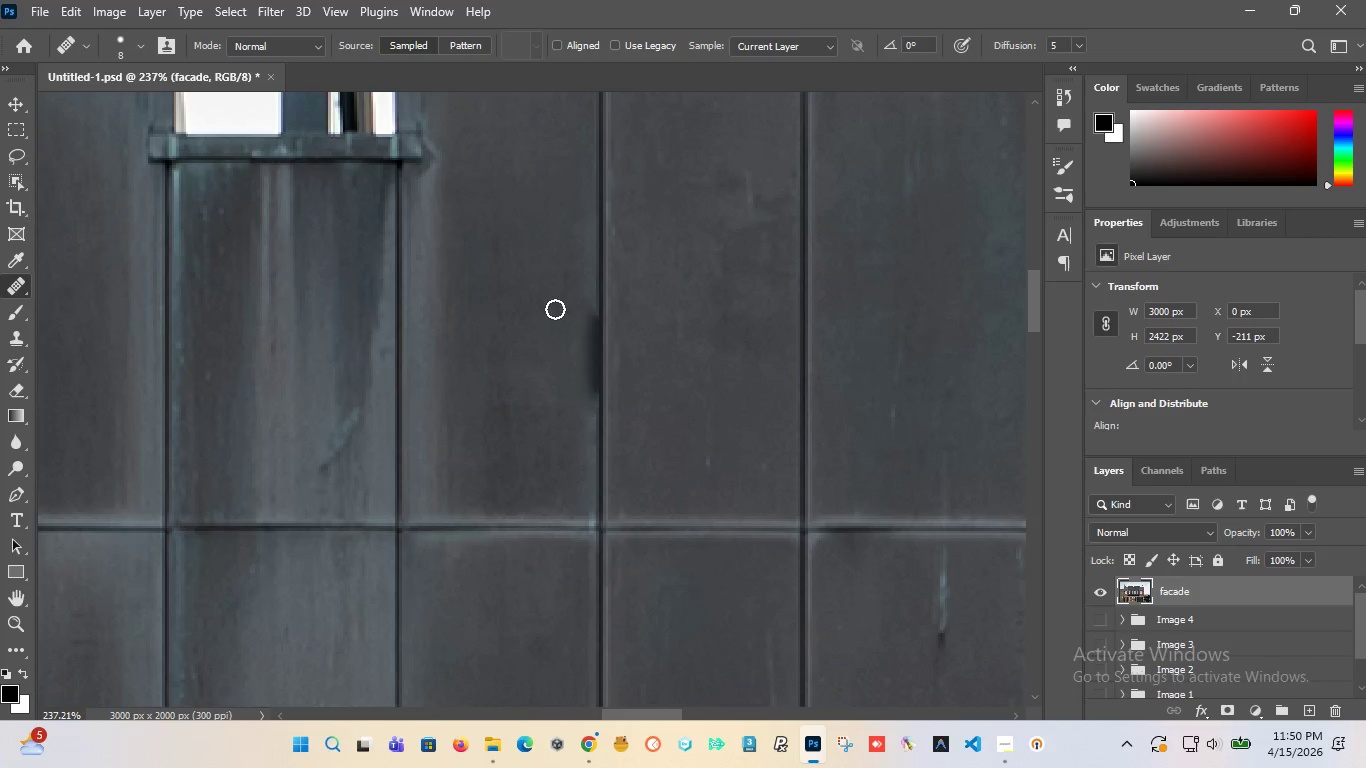 
hold_key(key=AltLeft, duration=0.33)
left_click([555, 295])
 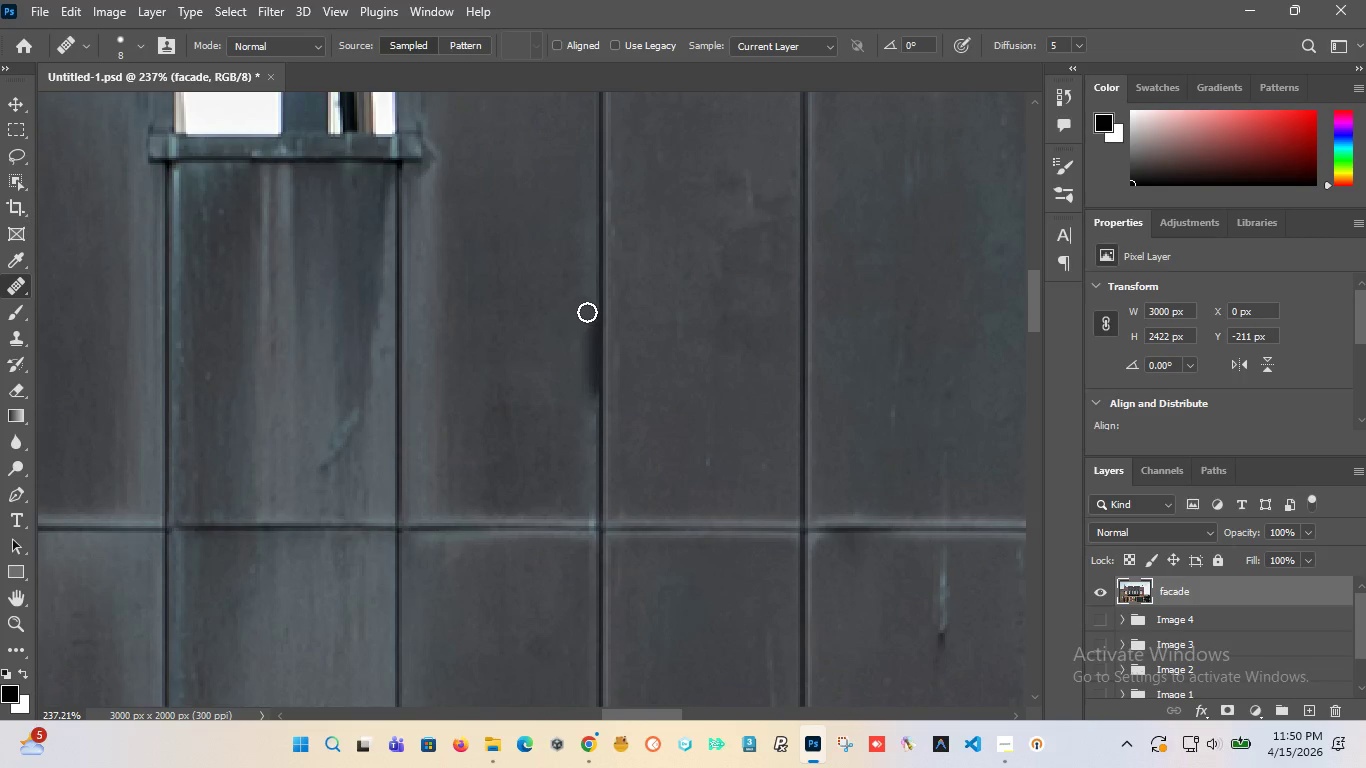 
left_click_drag(start_coordinate=[588, 307], to_coordinate=[590, 385])
 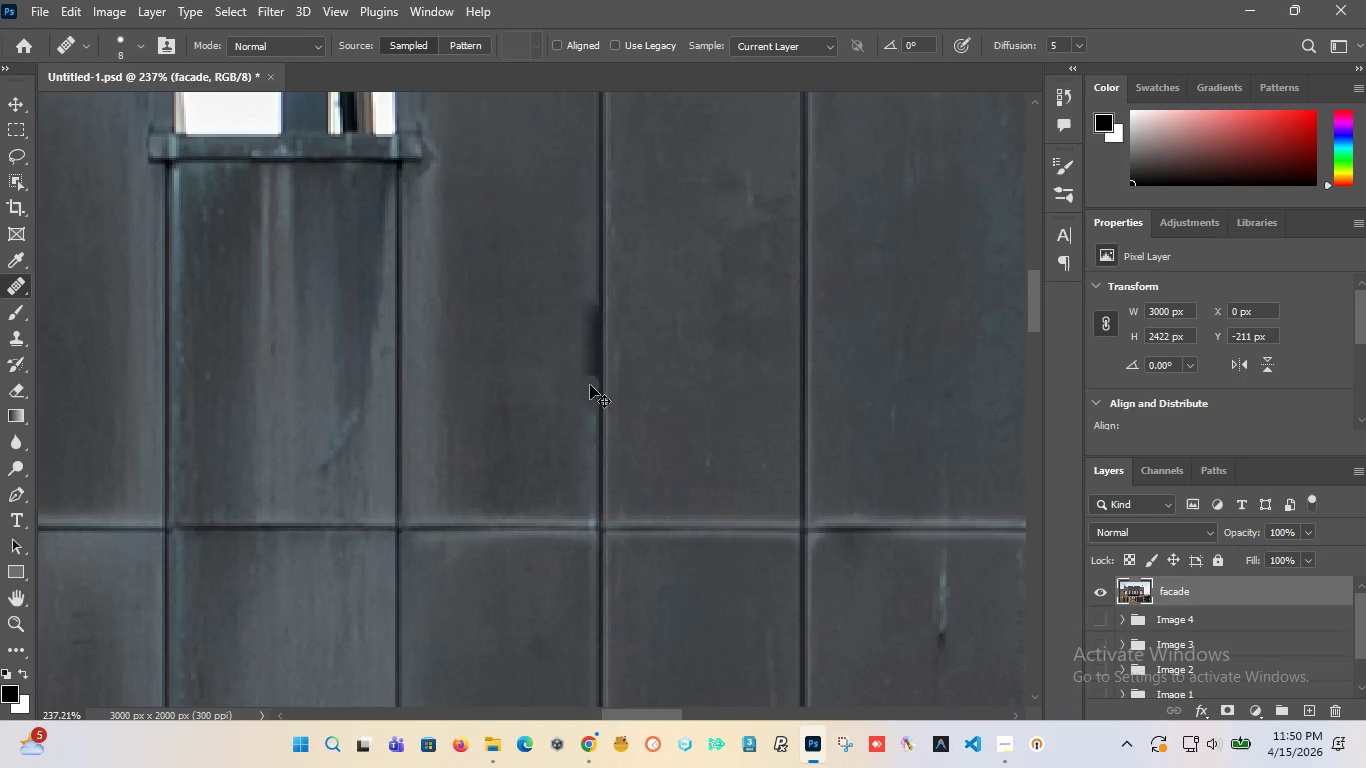 
key(Control+Z)
 